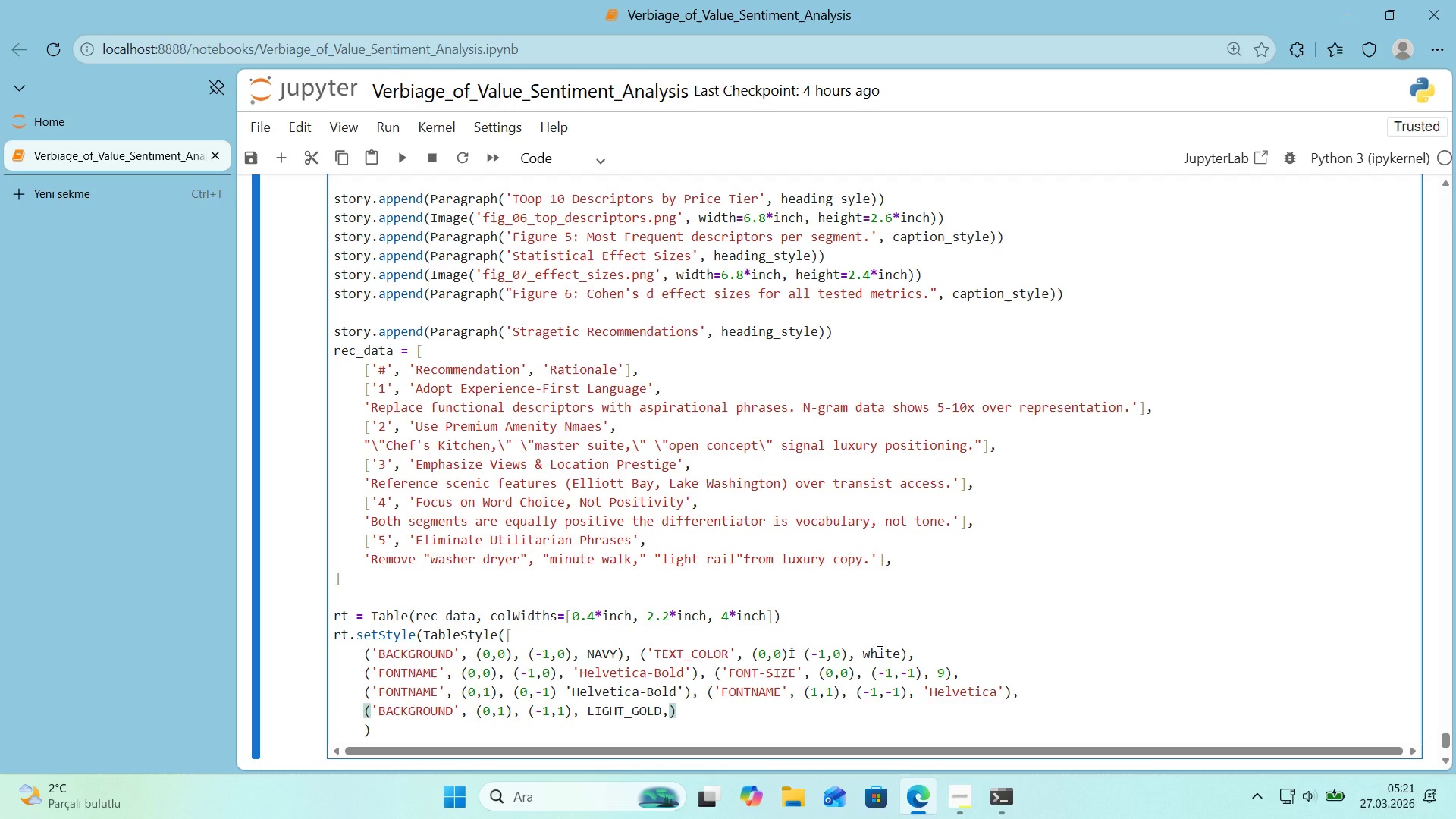 
key(ArrowRight)
 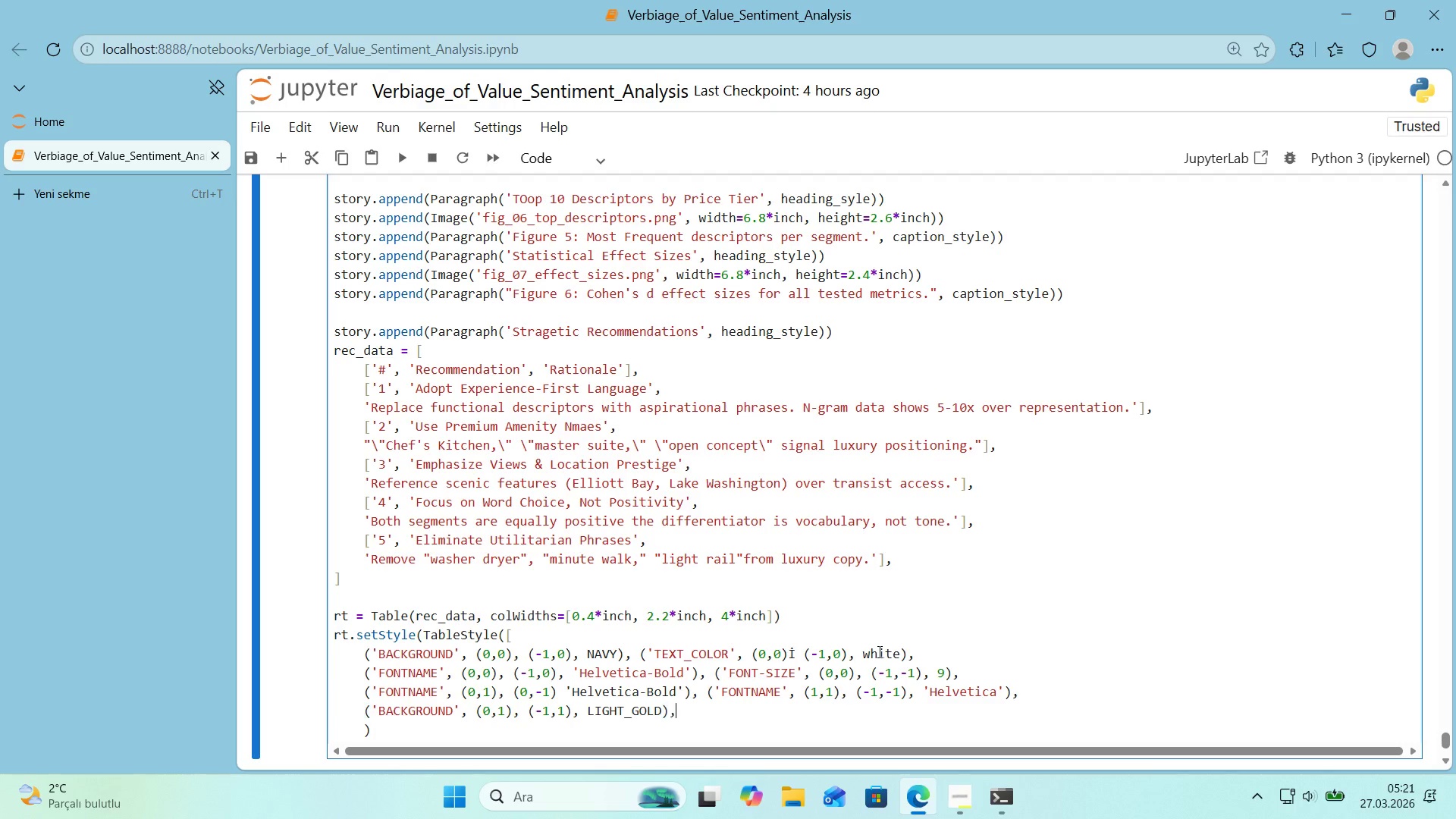 
type(, *()
 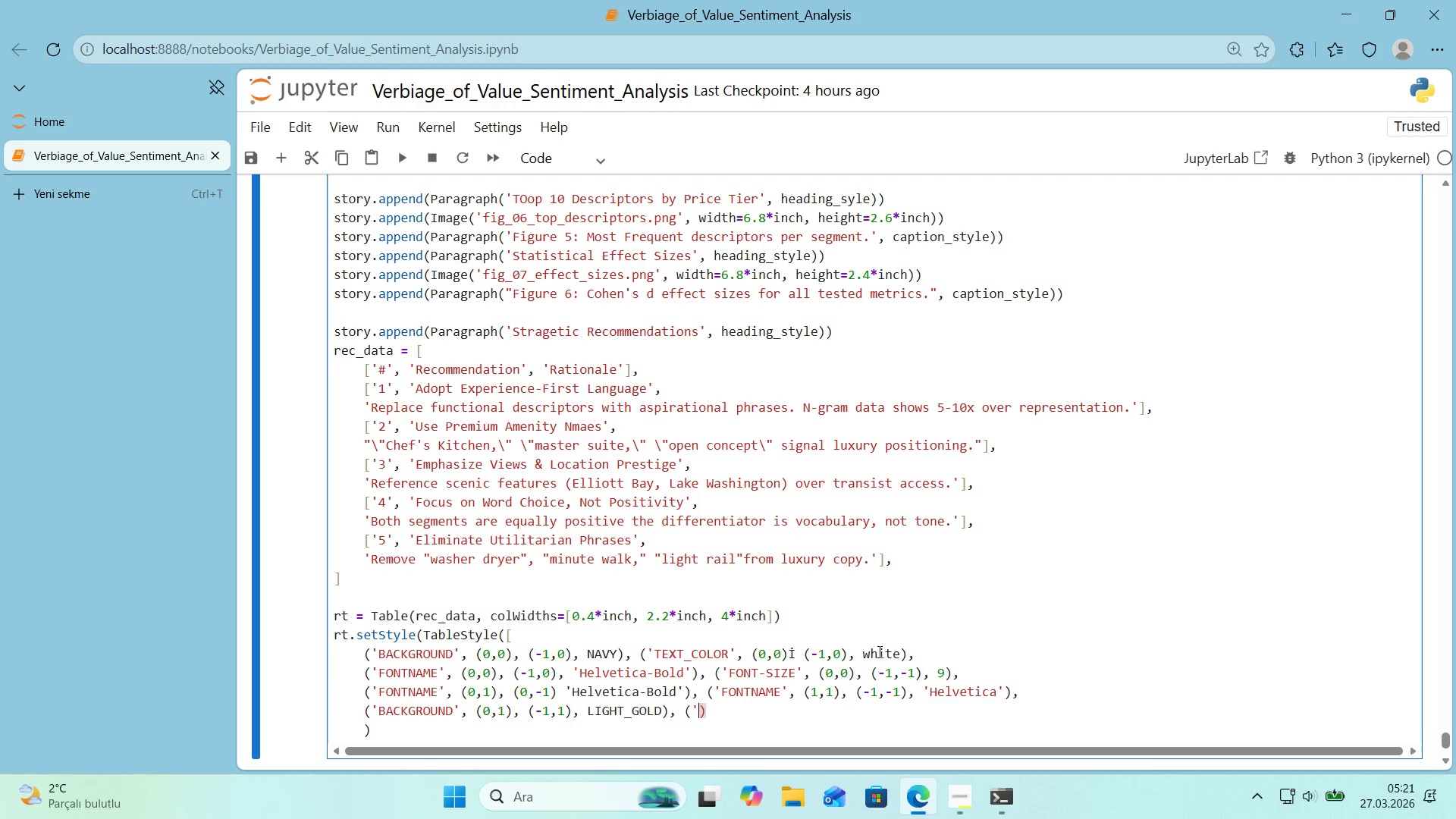 
 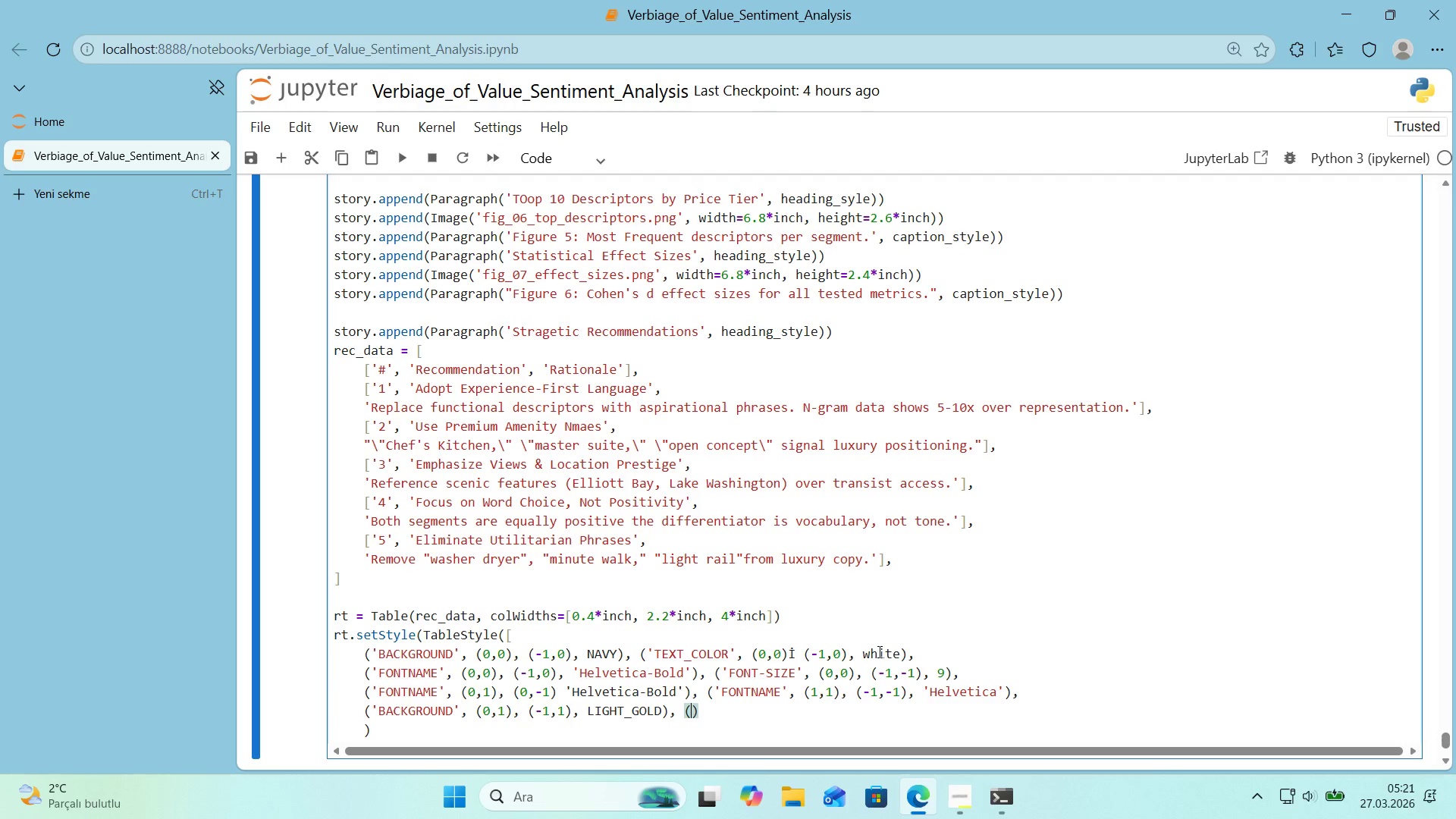 
key(ArrowLeft)
 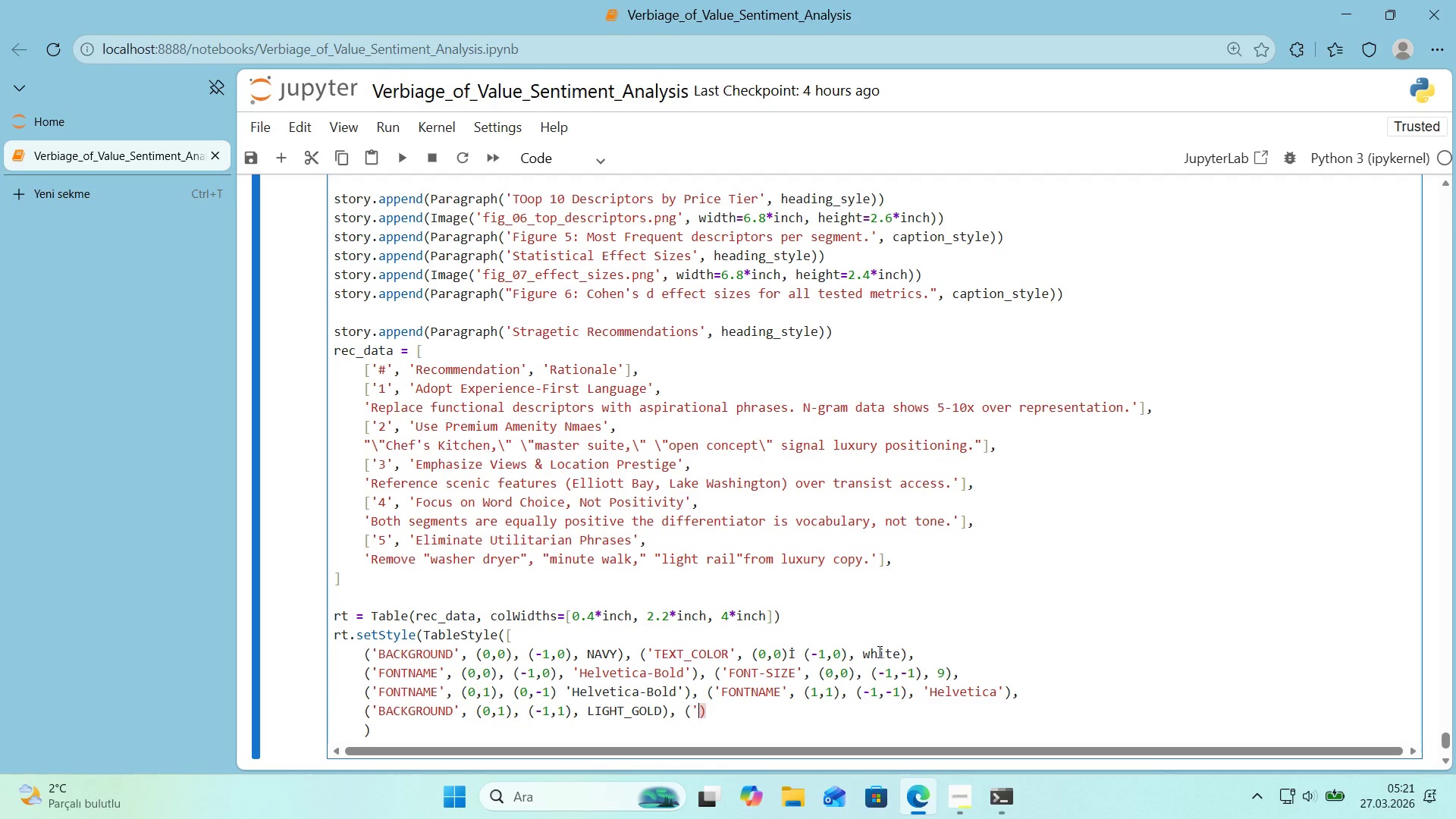 
type(@@)
 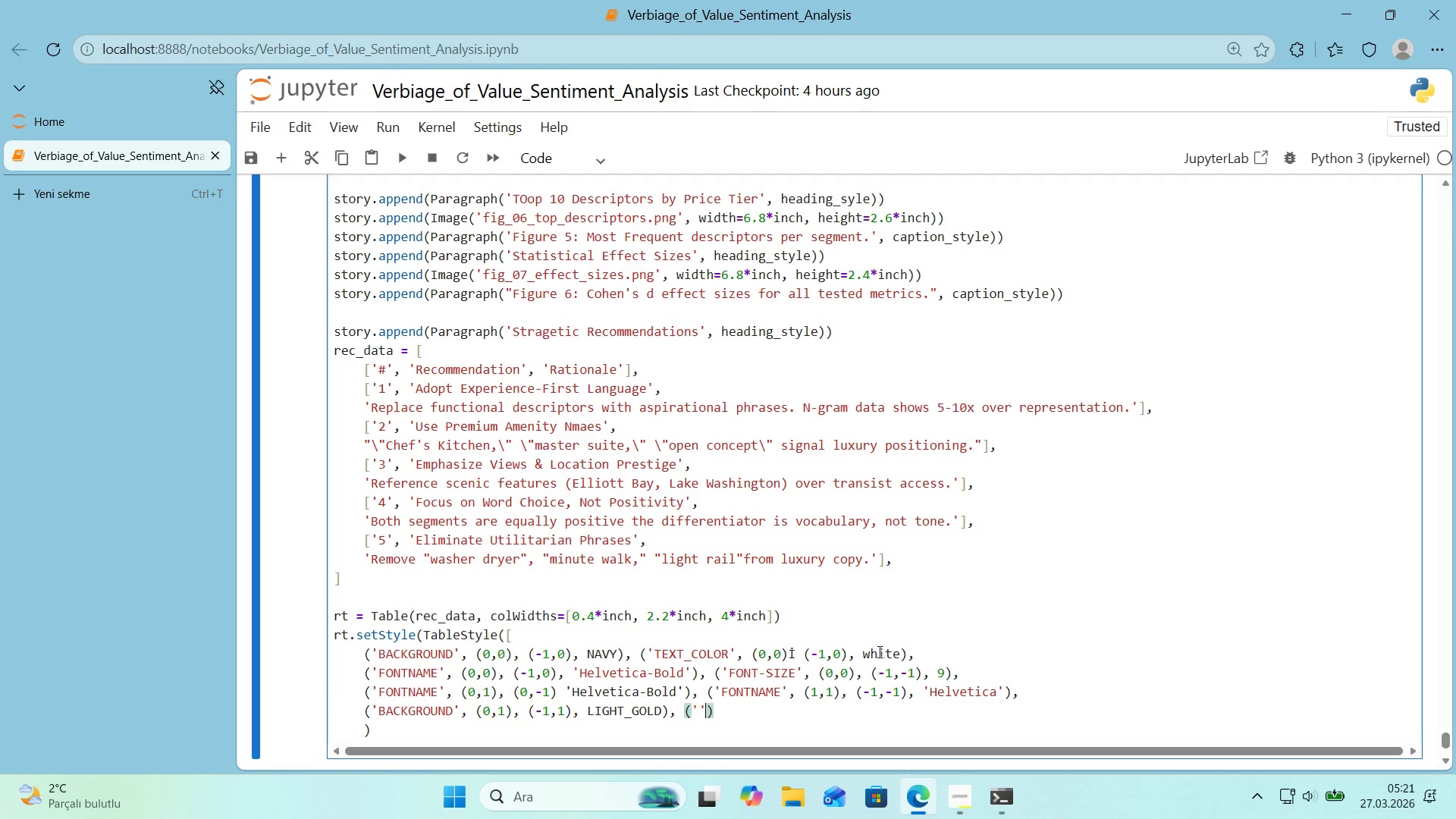 
key(ArrowLeft)
 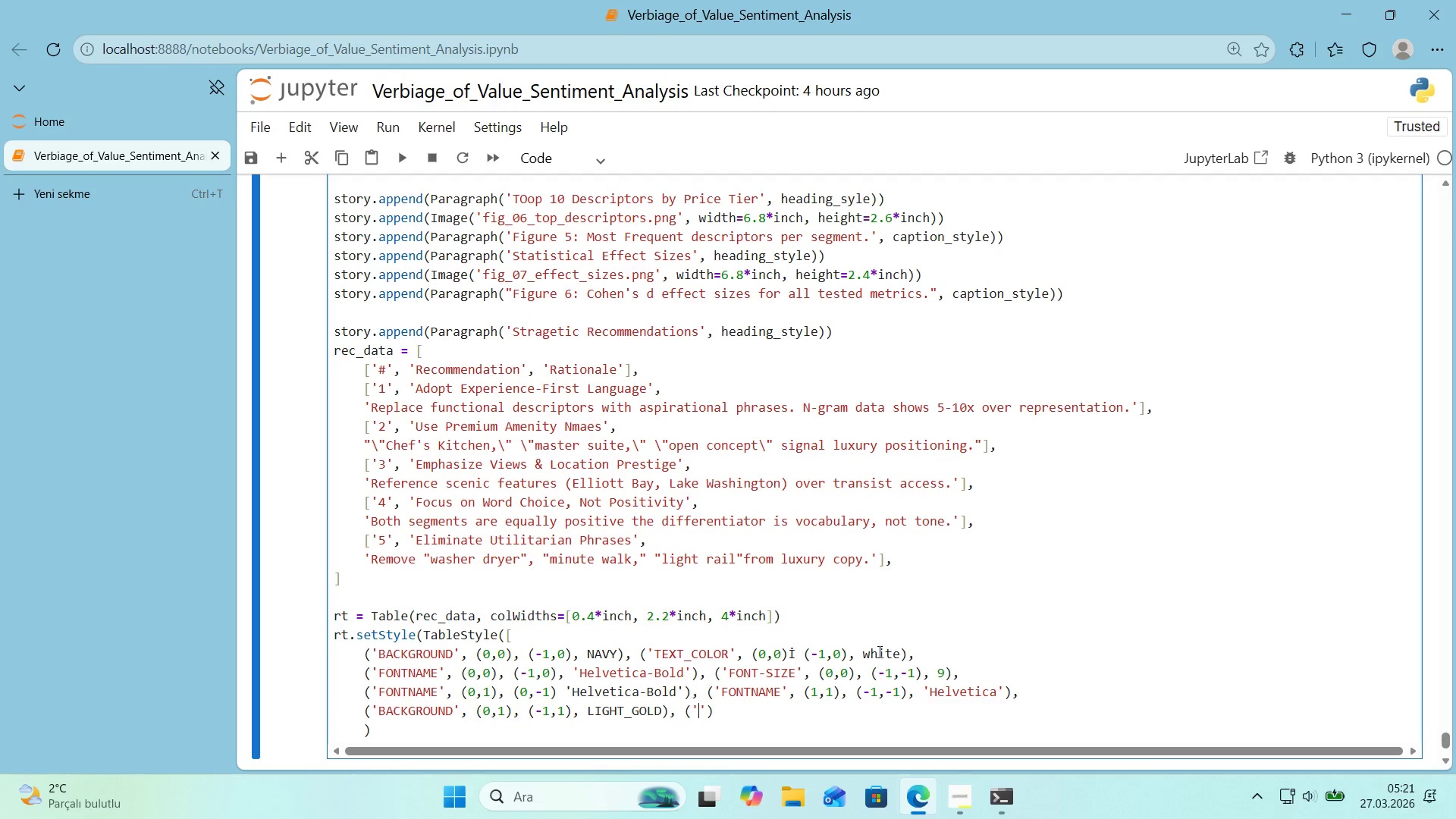 
type(bac)
key(Backspace)
key(Backspace)
key(Backspace)
type(BACKGROUND)
 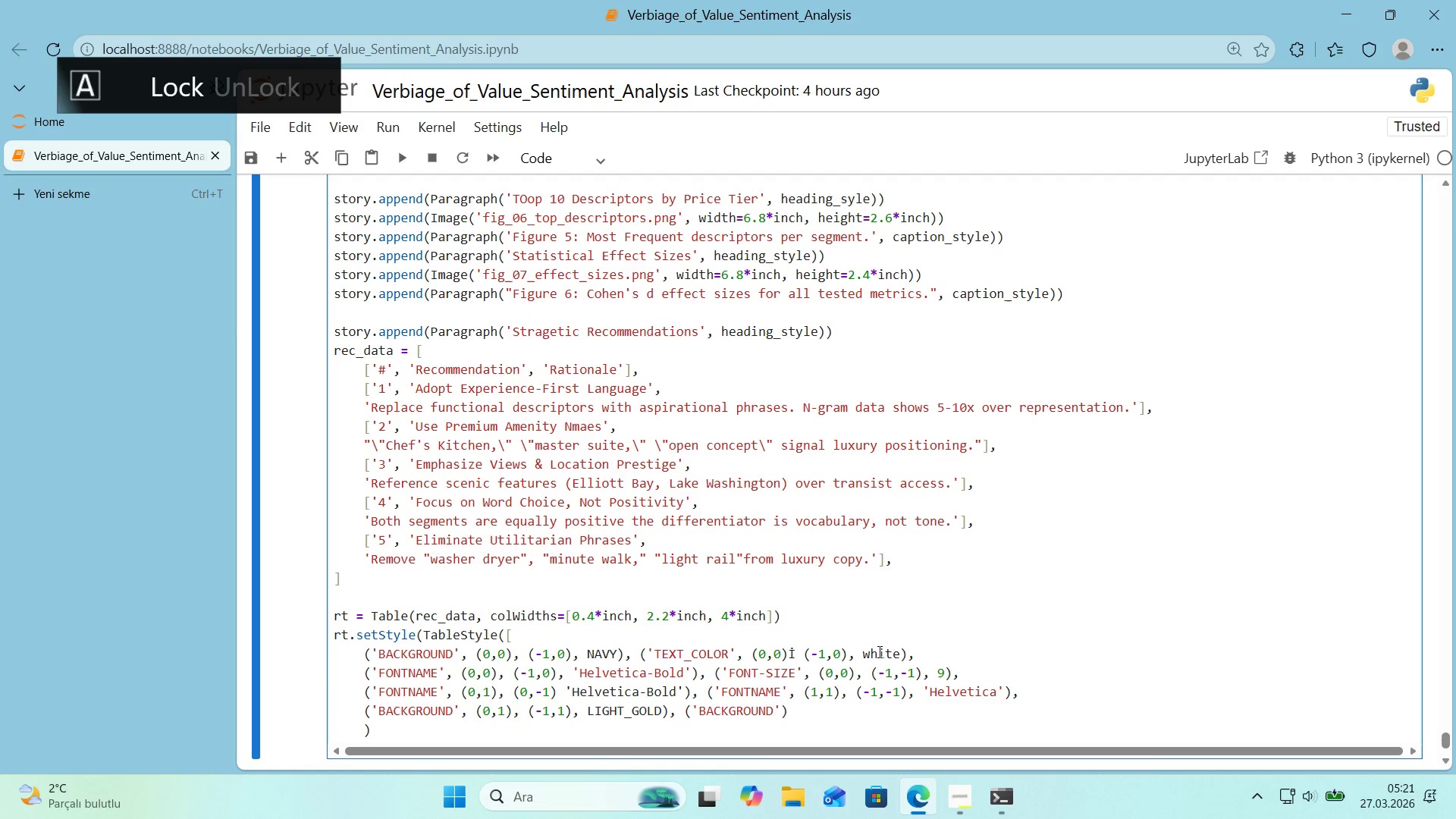 
key(ArrowRight)
 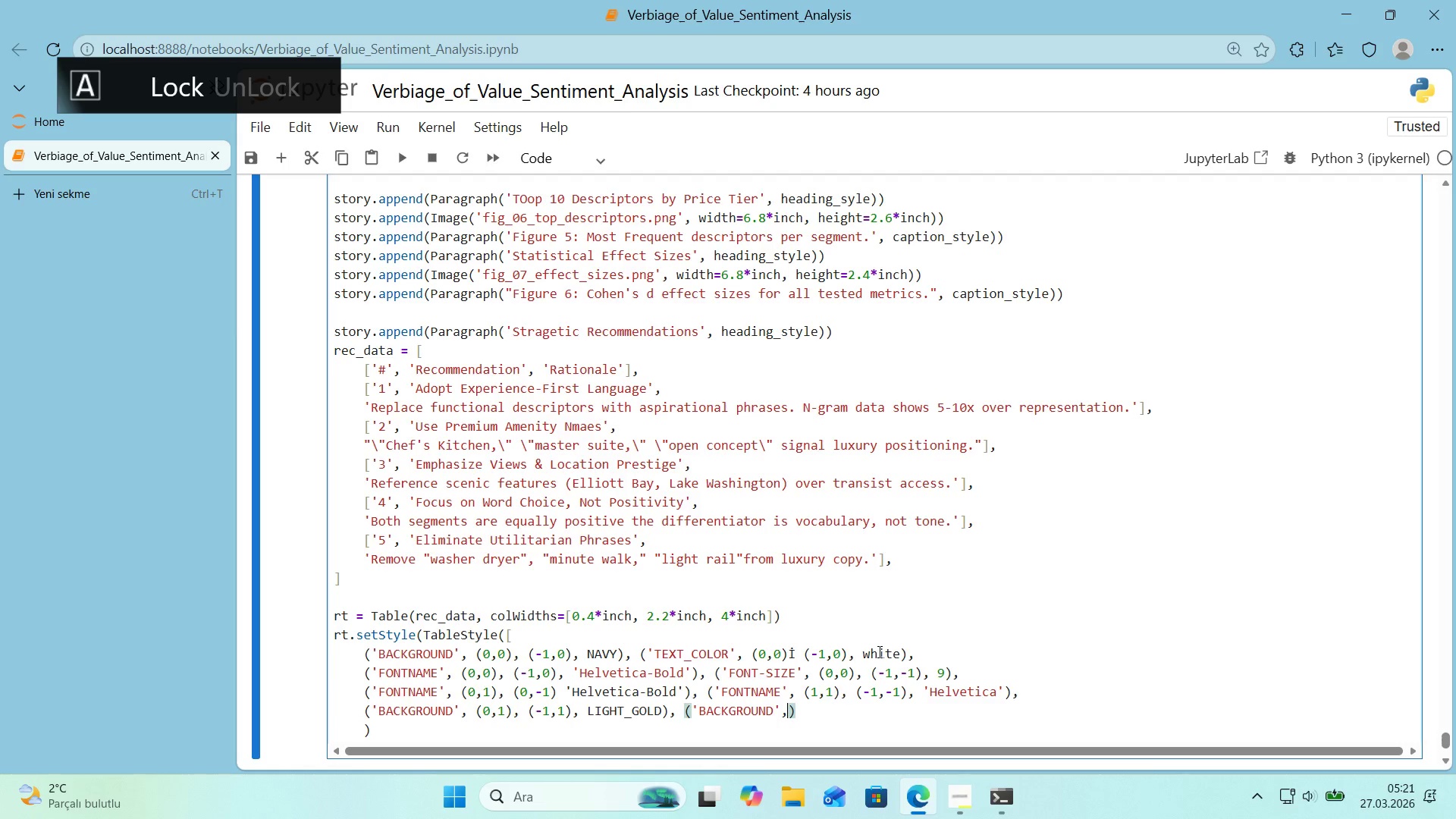 
type(, *()
 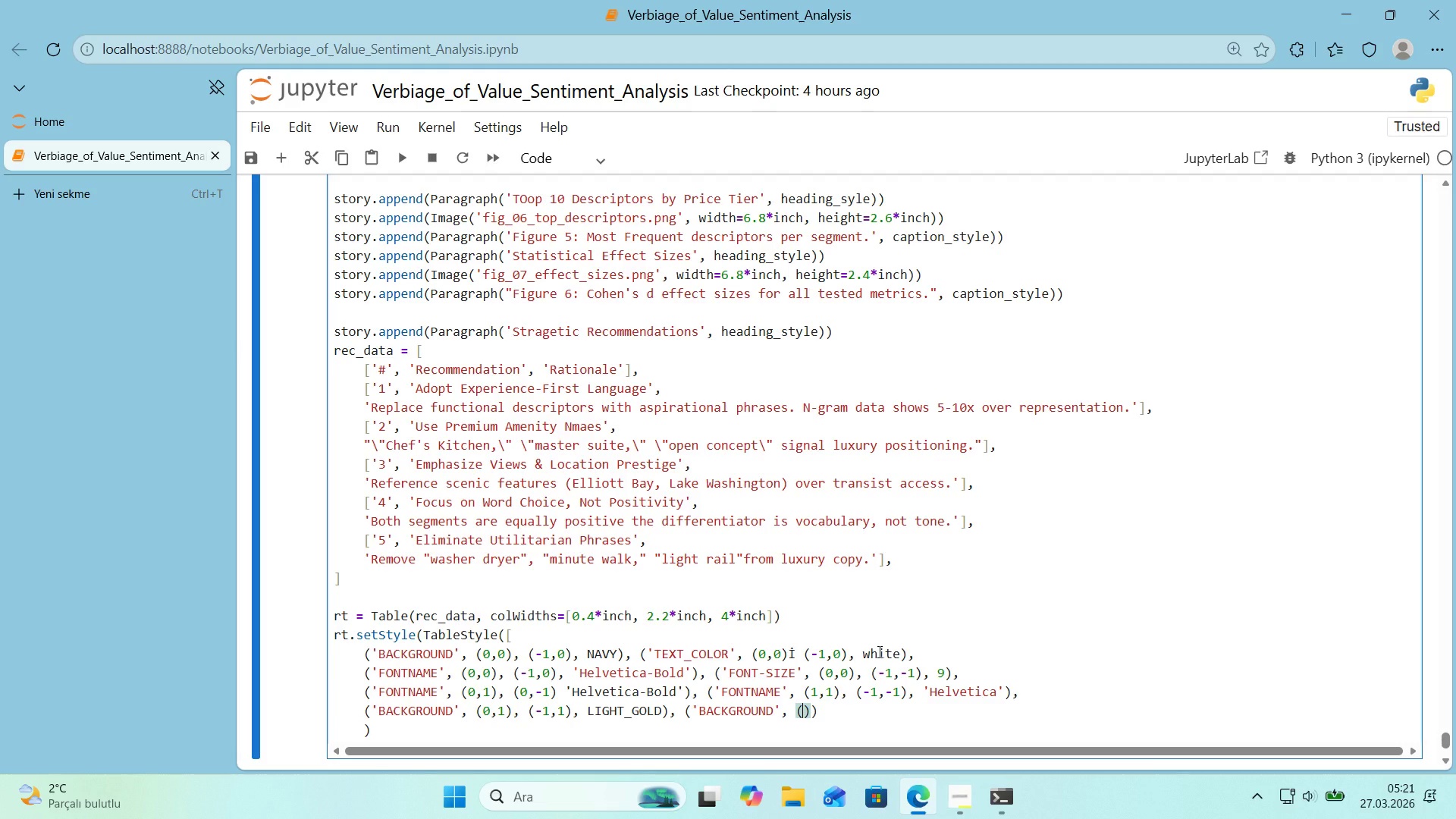 
 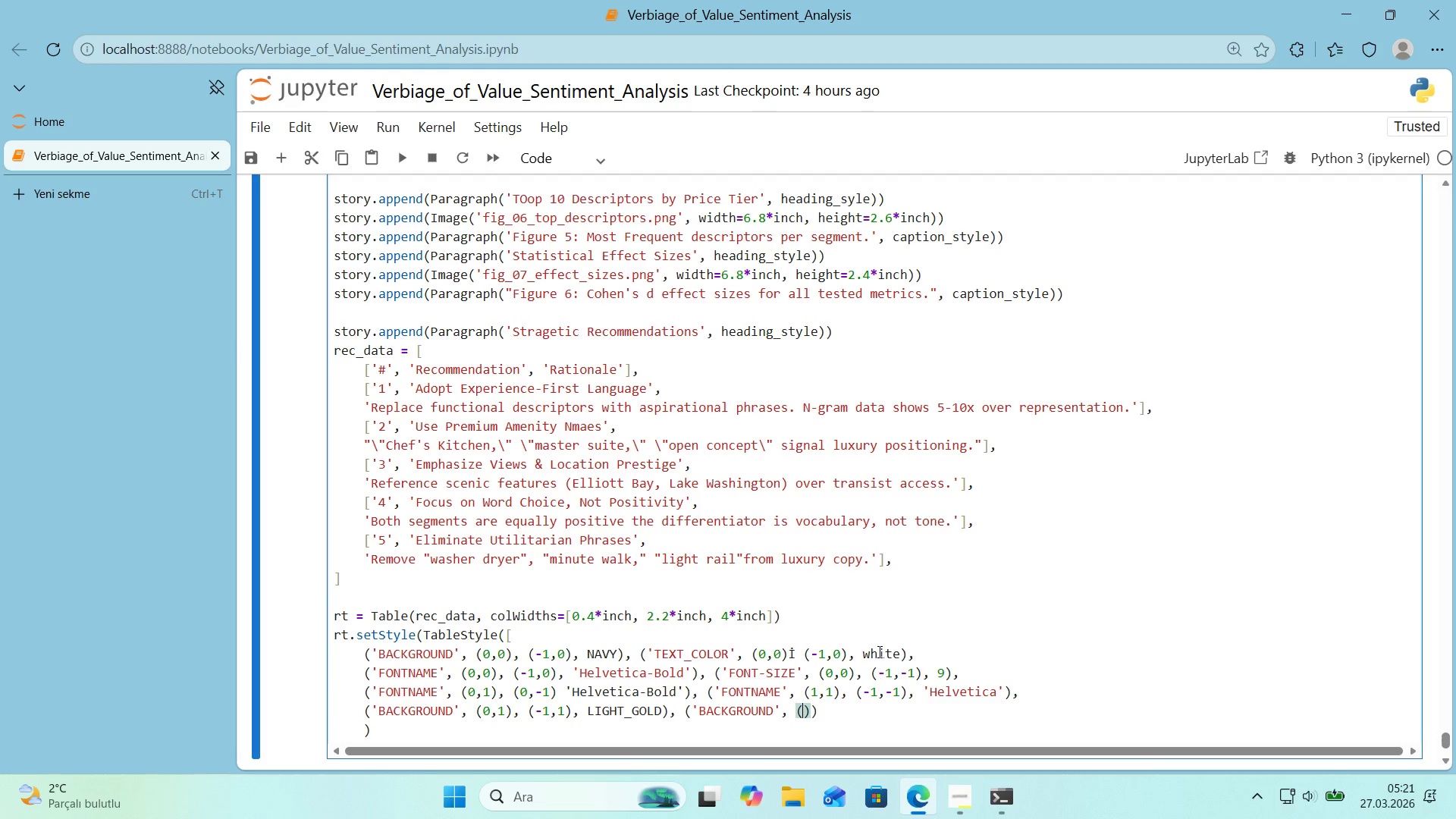 
key(ArrowLeft)
 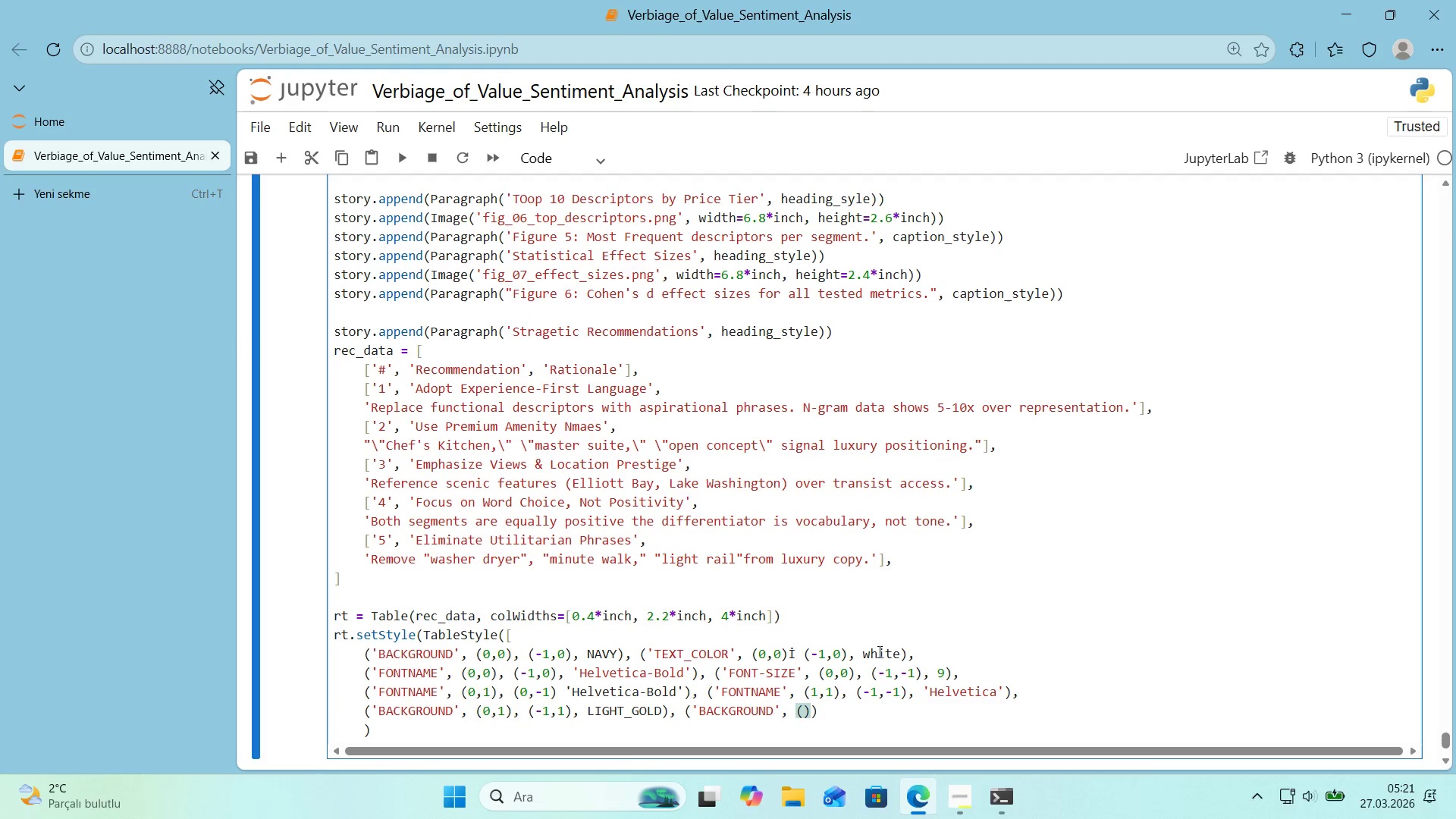 
key(Numpad0)
 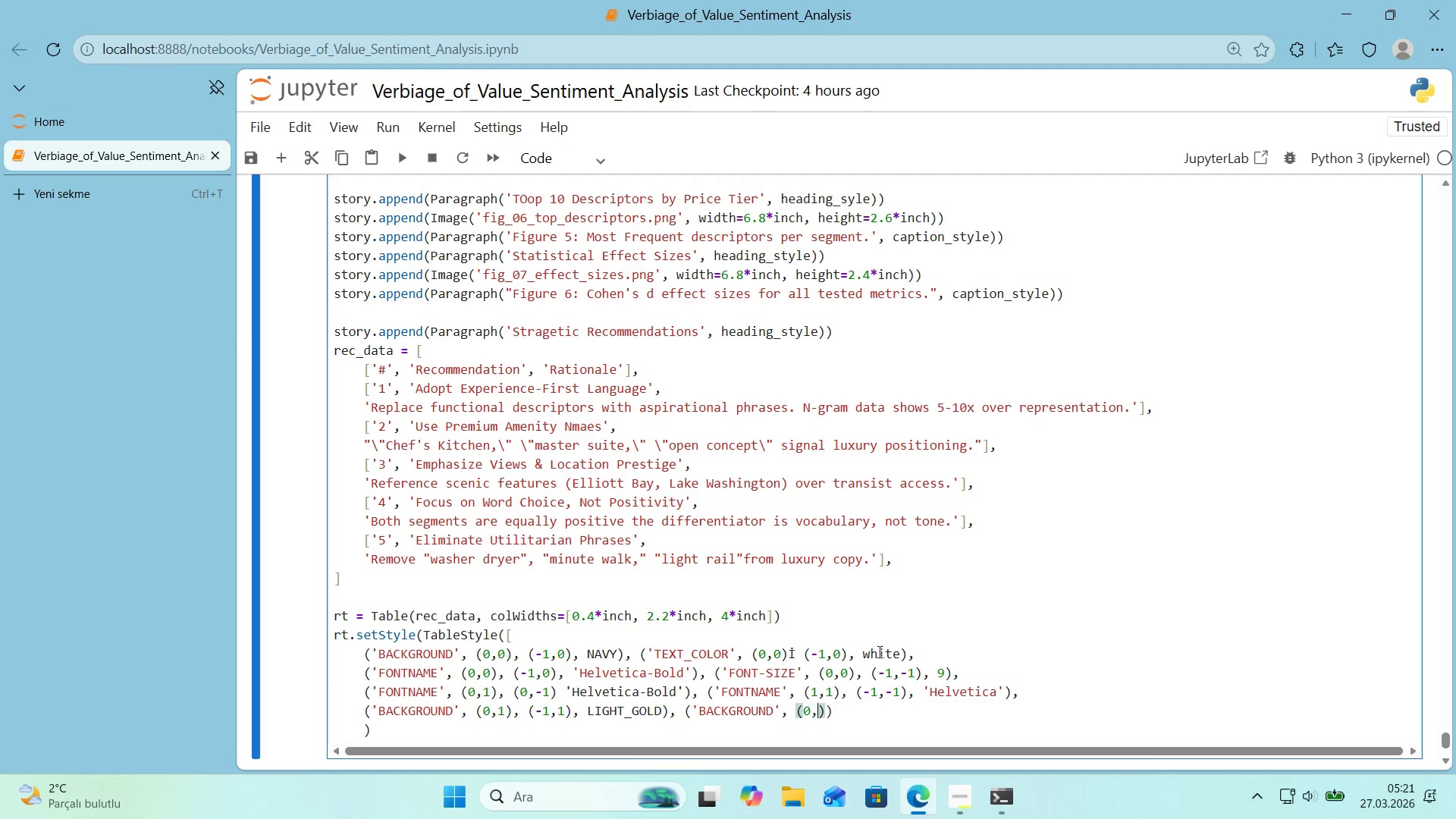 
key(Comma)
 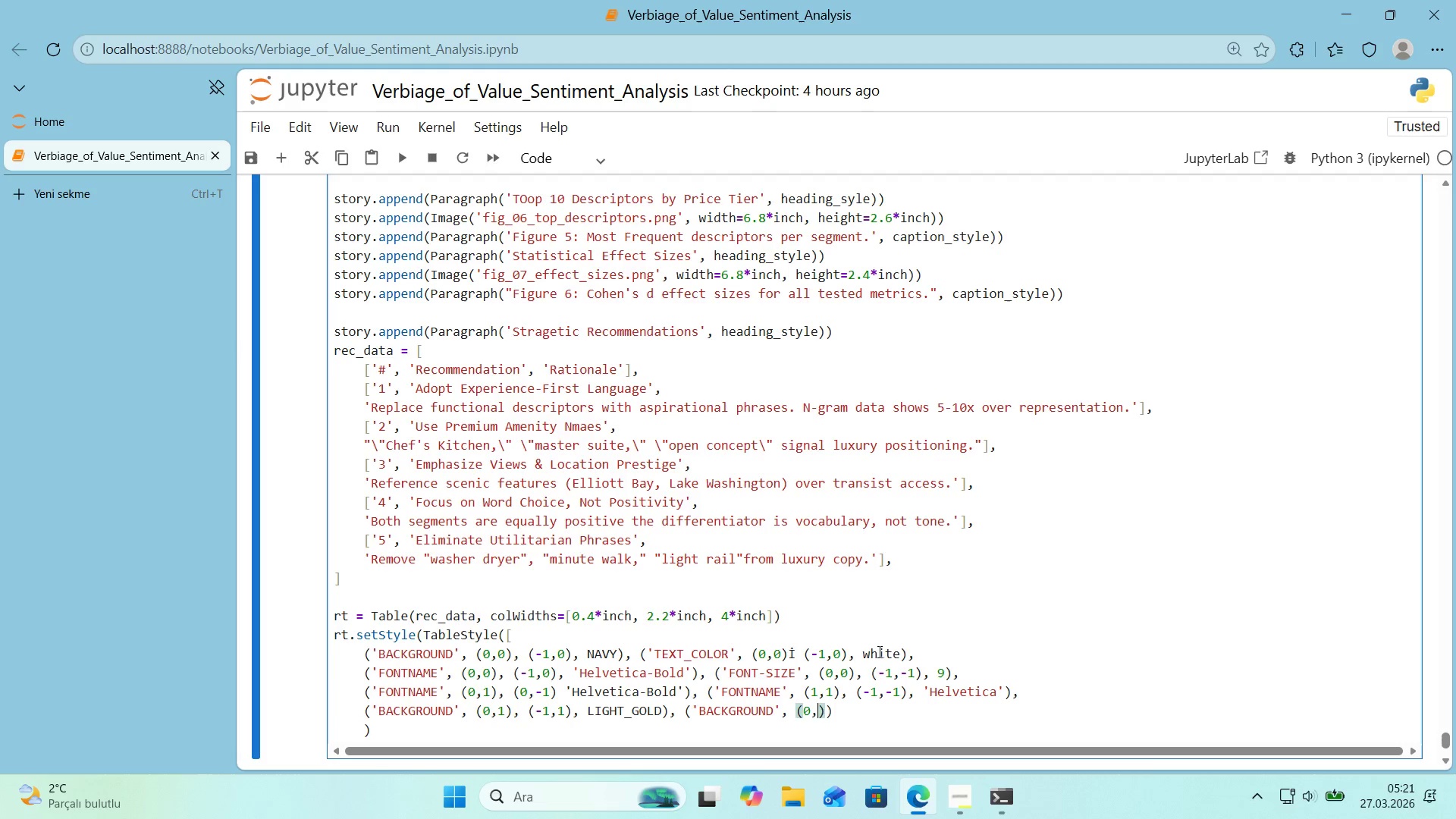 
key(Numpad3)
 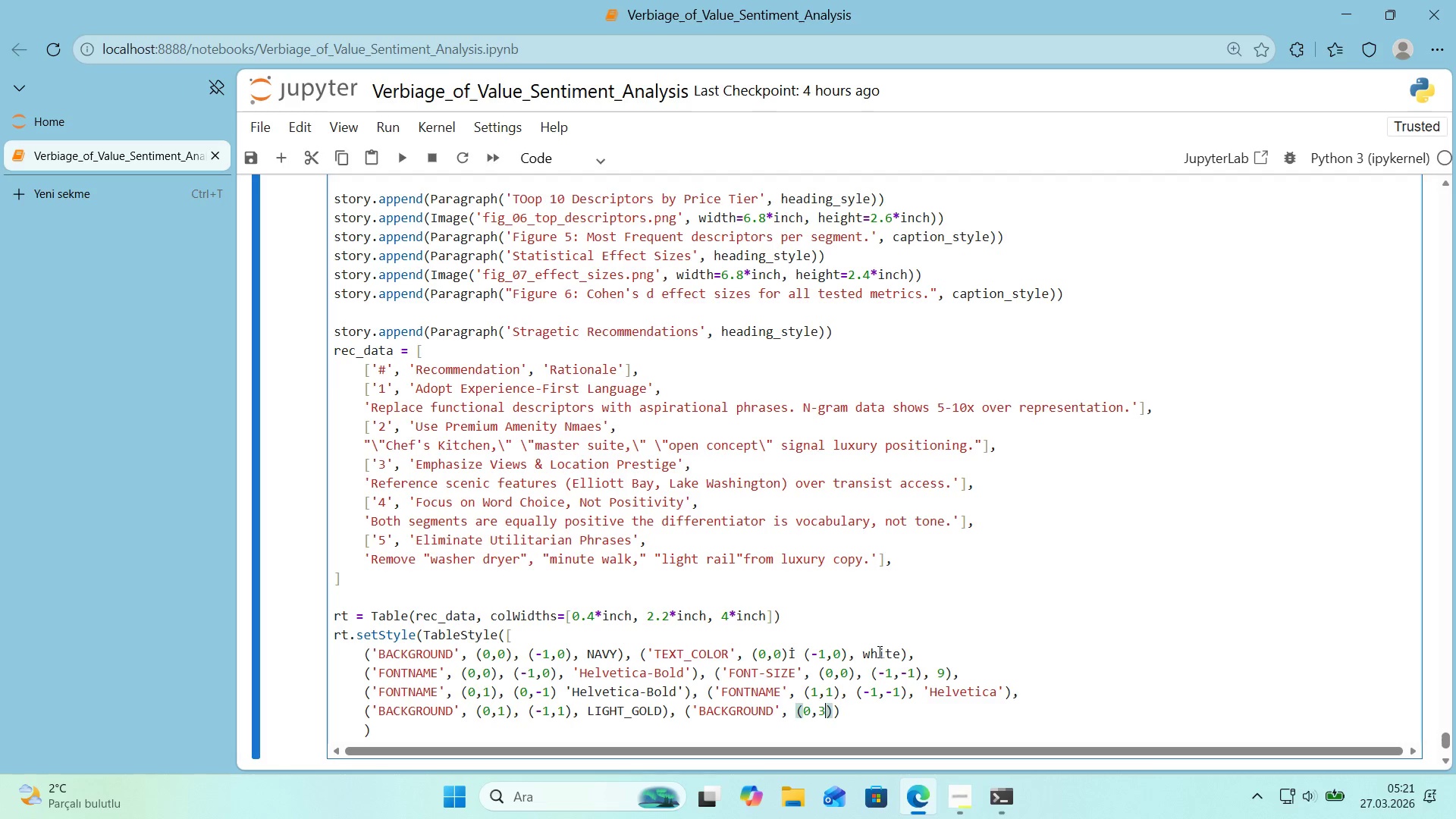 
key(ArrowRight)
 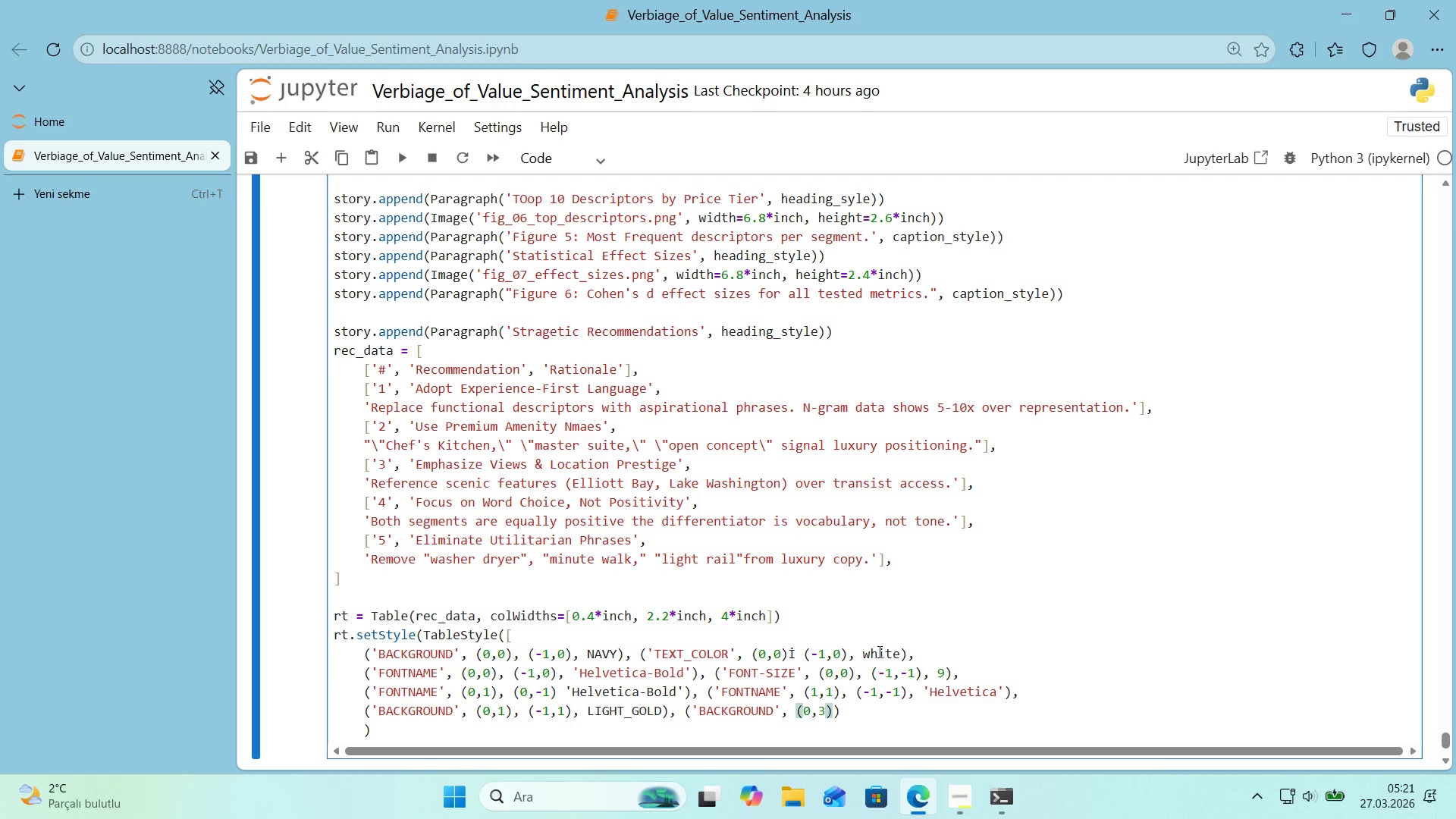 
key(Comma)
 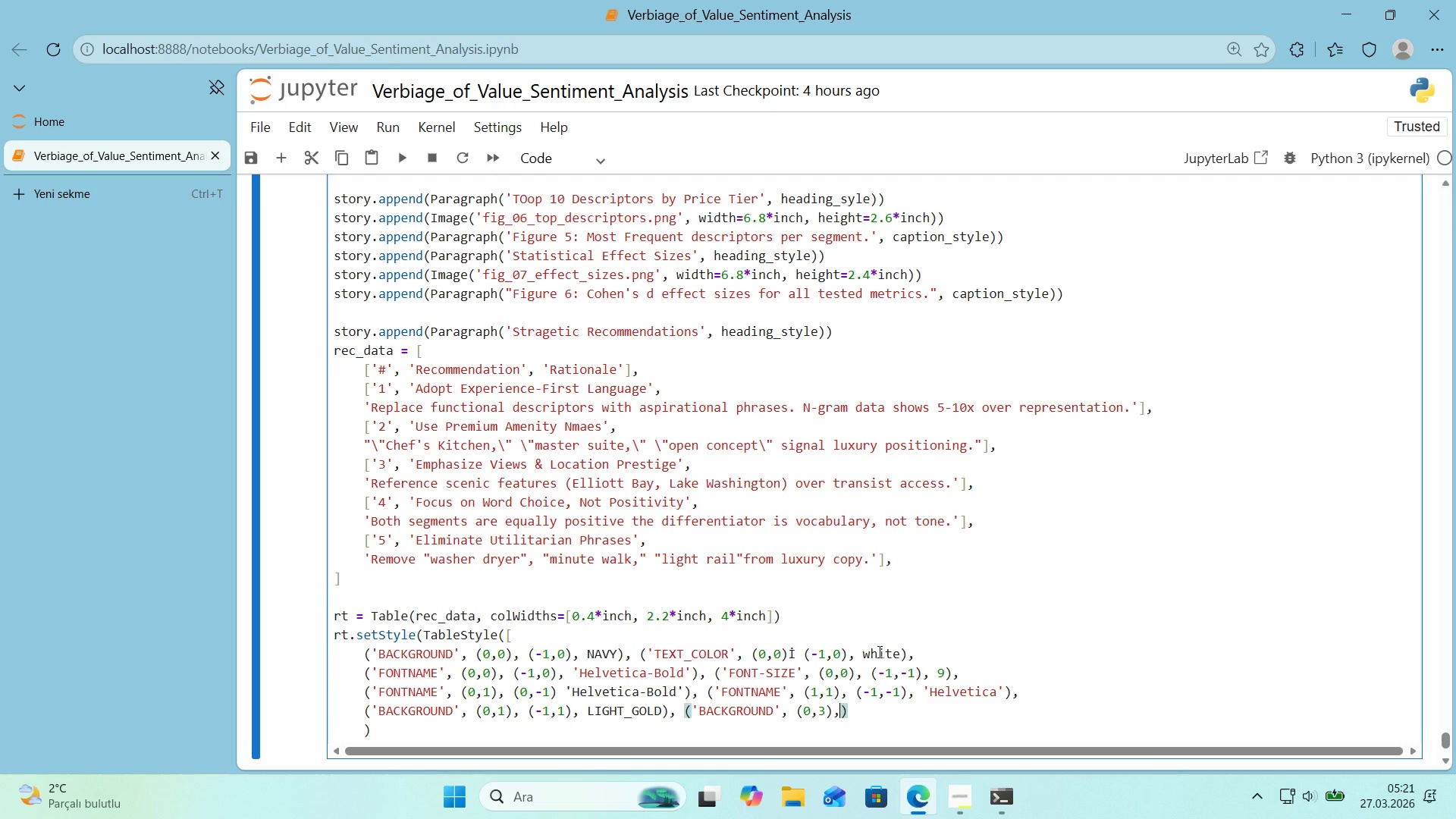 
key(Space)
 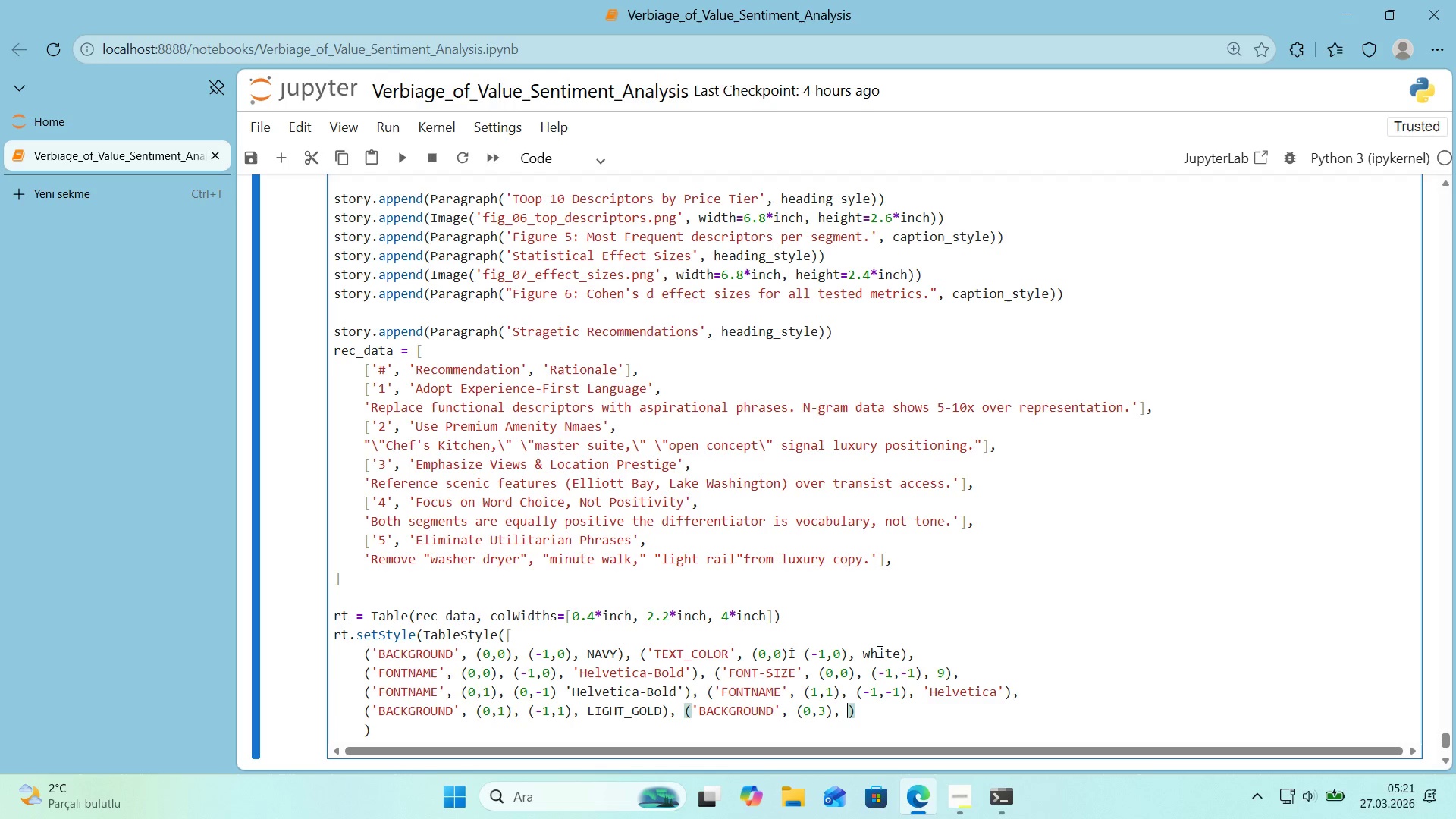 
type(*()
 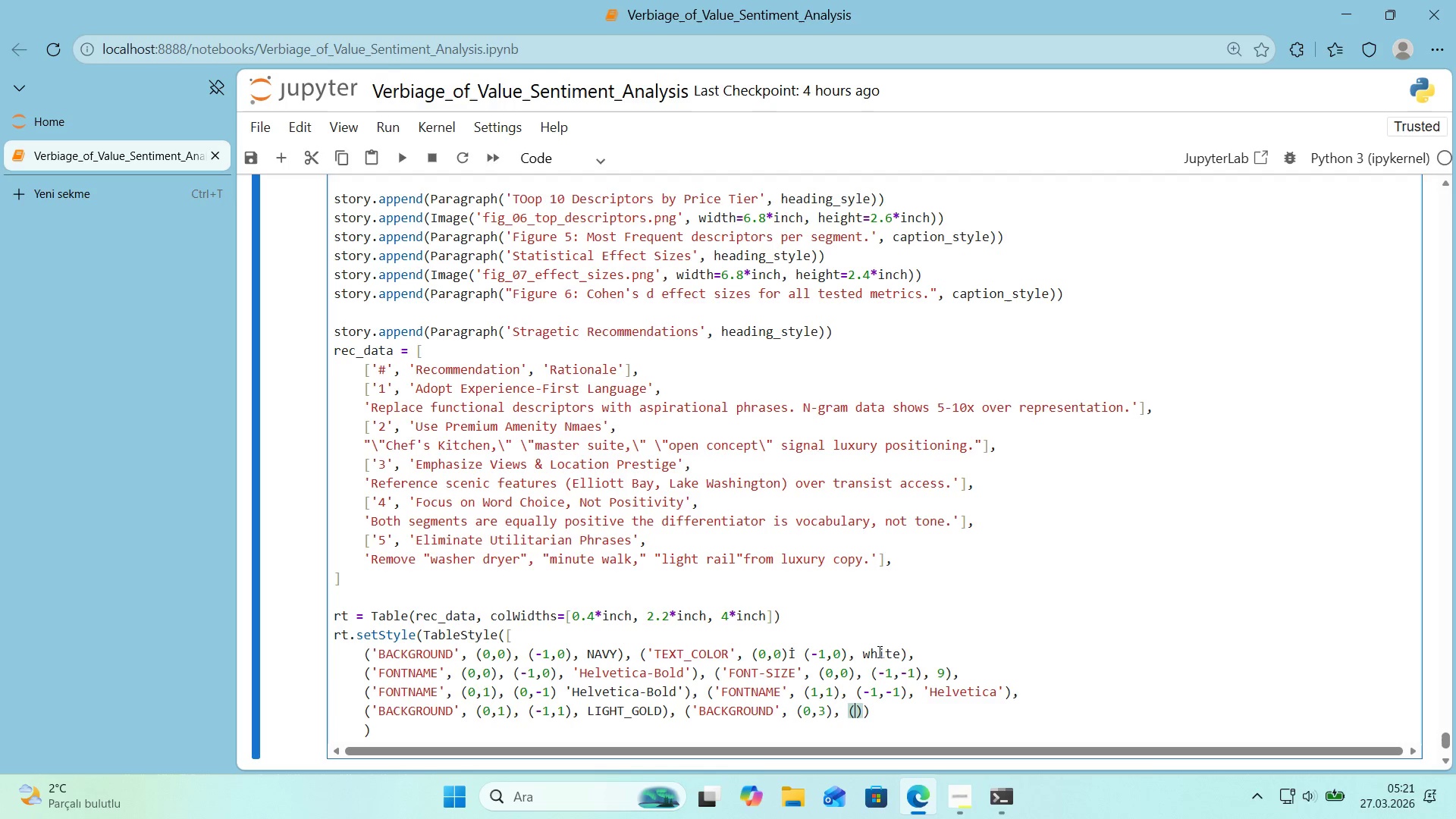 
key(ArrowLeft)
 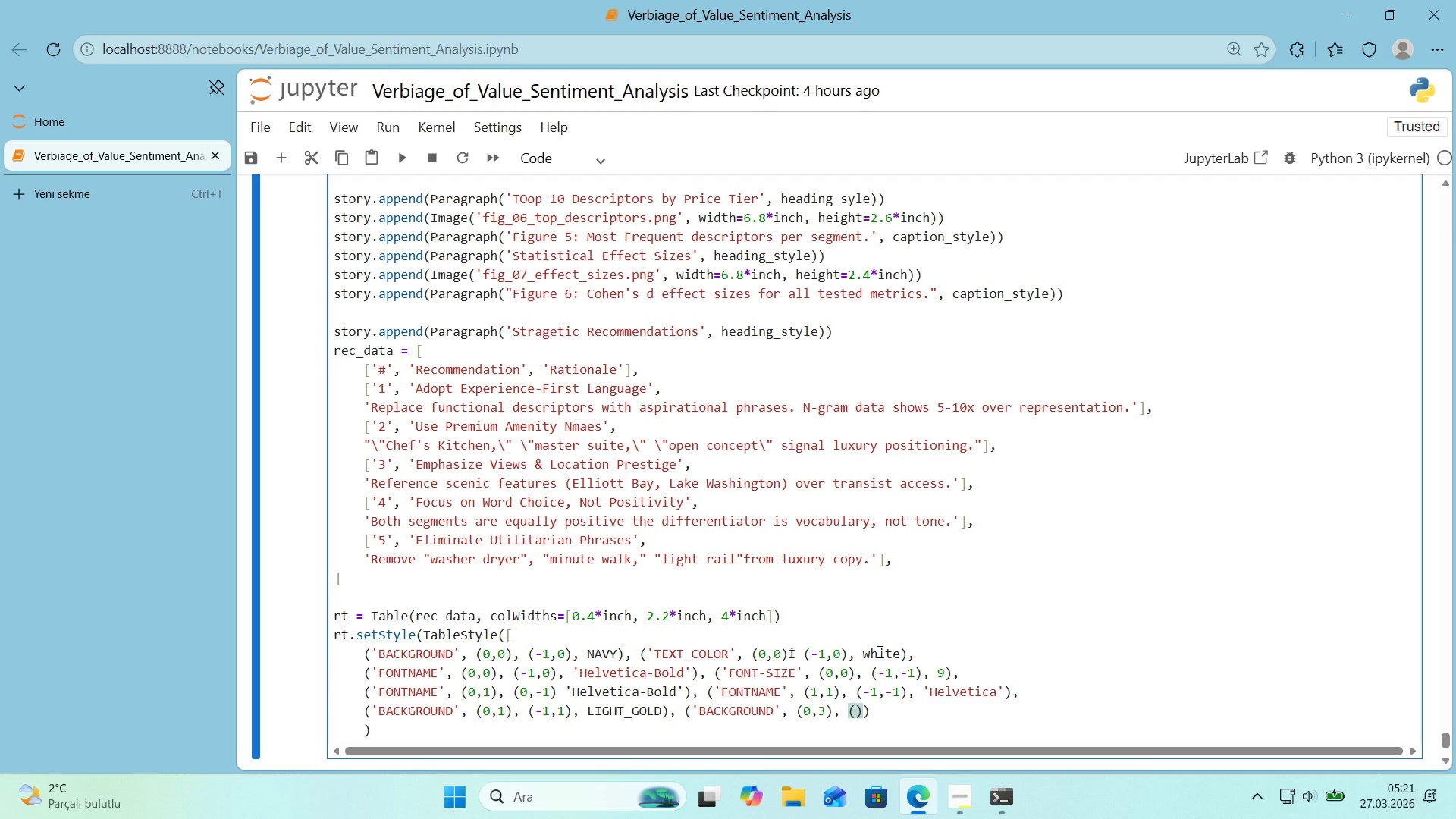 
key(NumpadSubtract)
 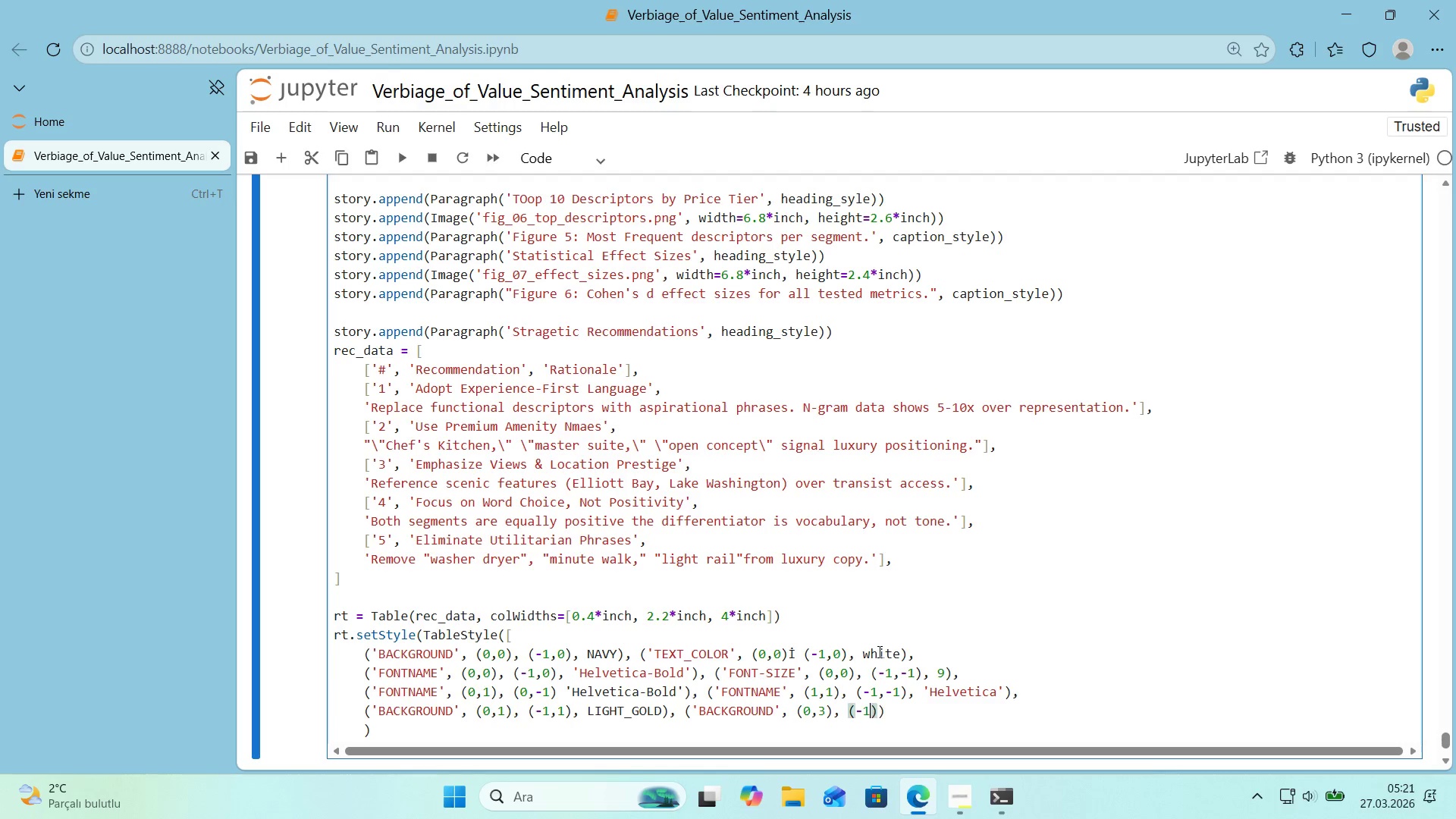 
key(1)
 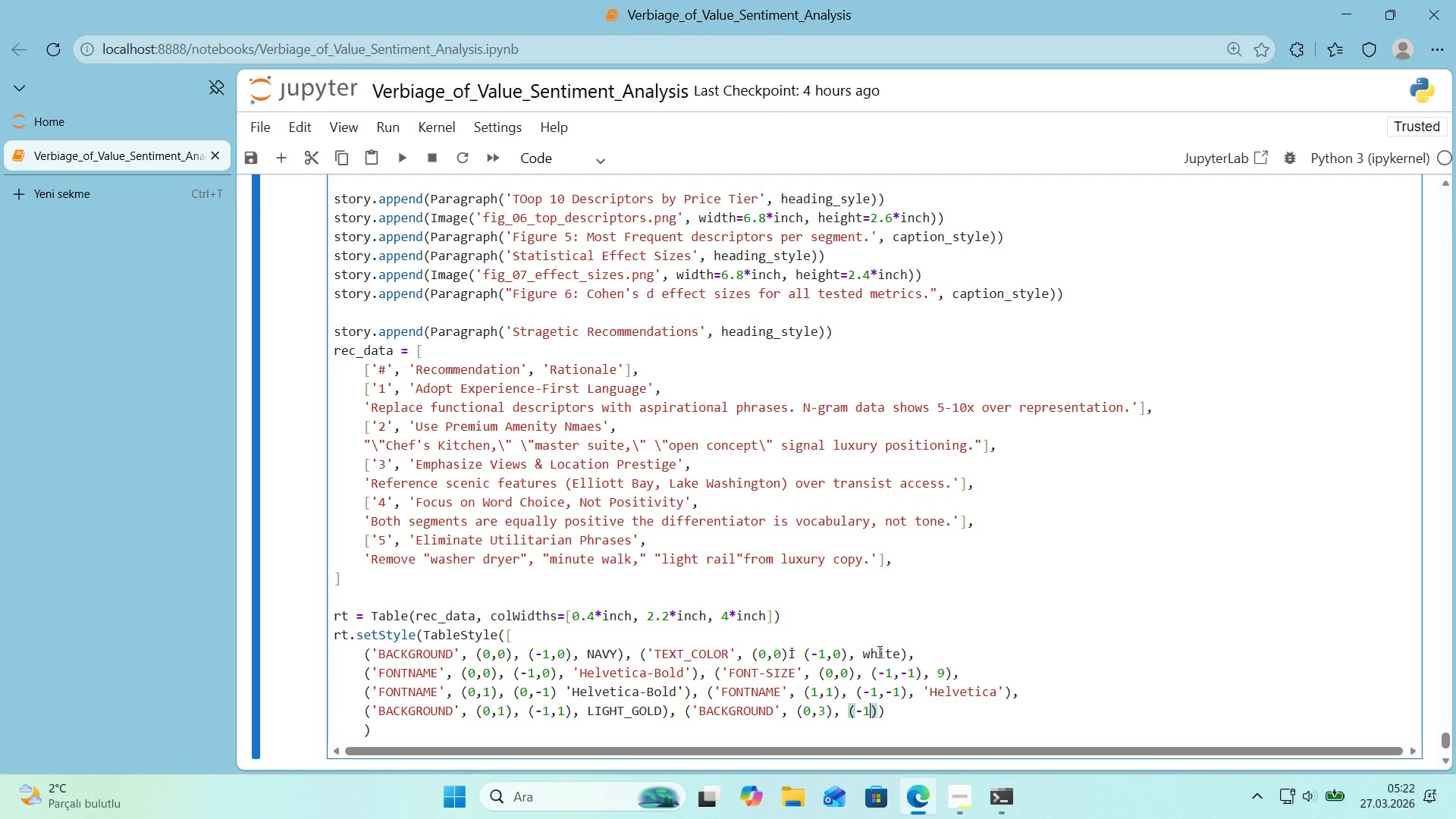 
key(Comma)
 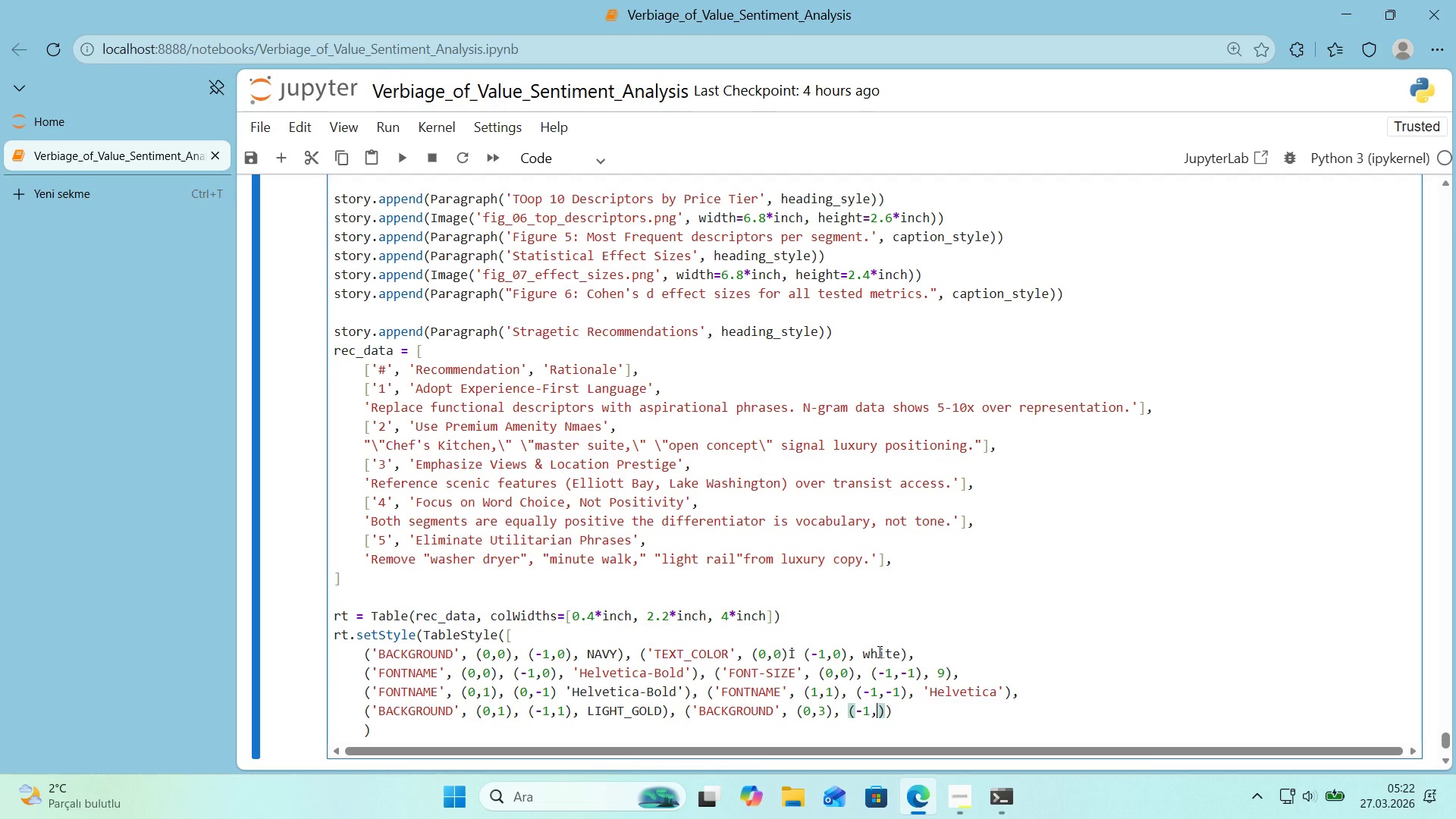 
key(Numpad3)
 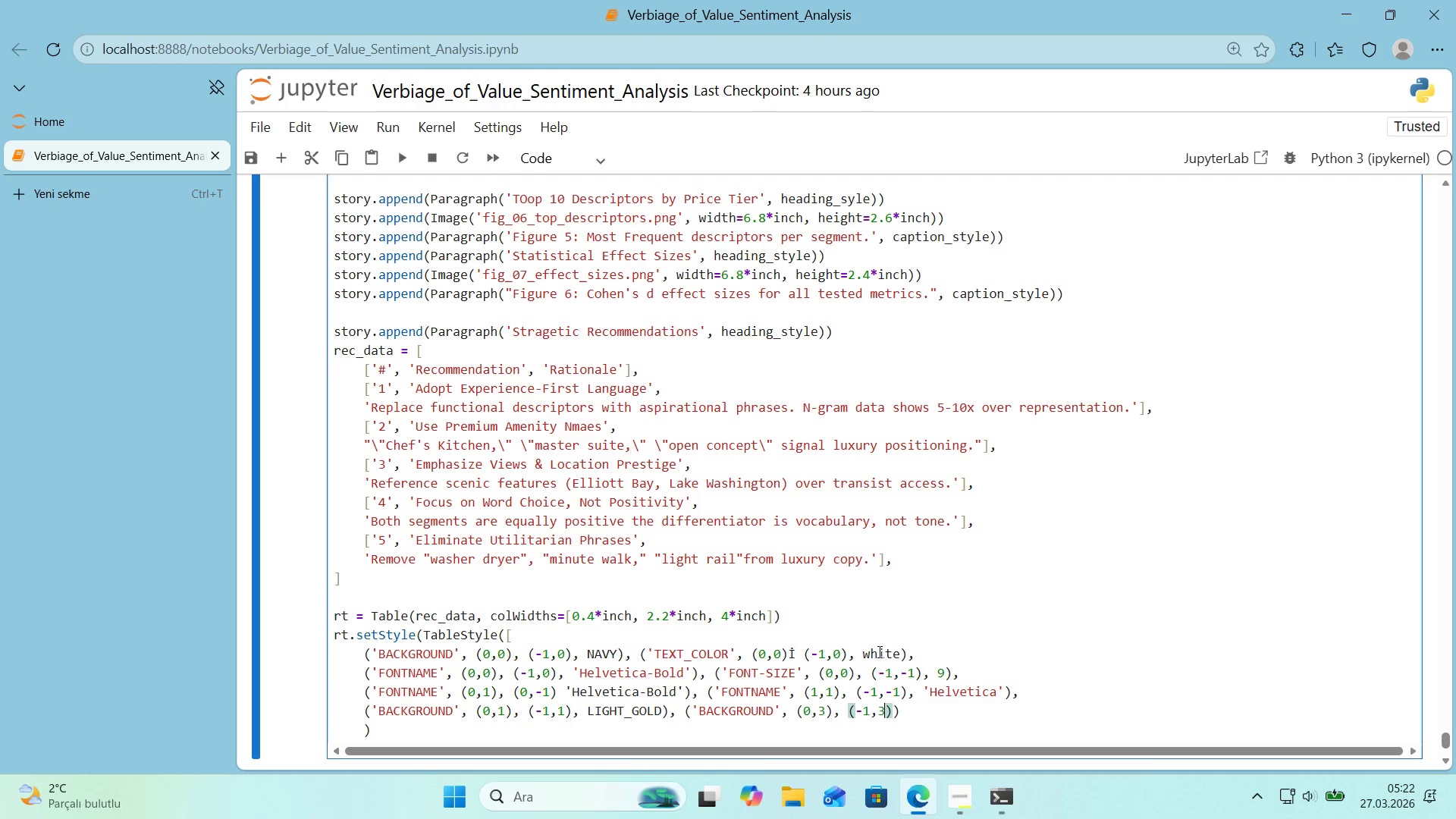 
key(ArrowRight)
 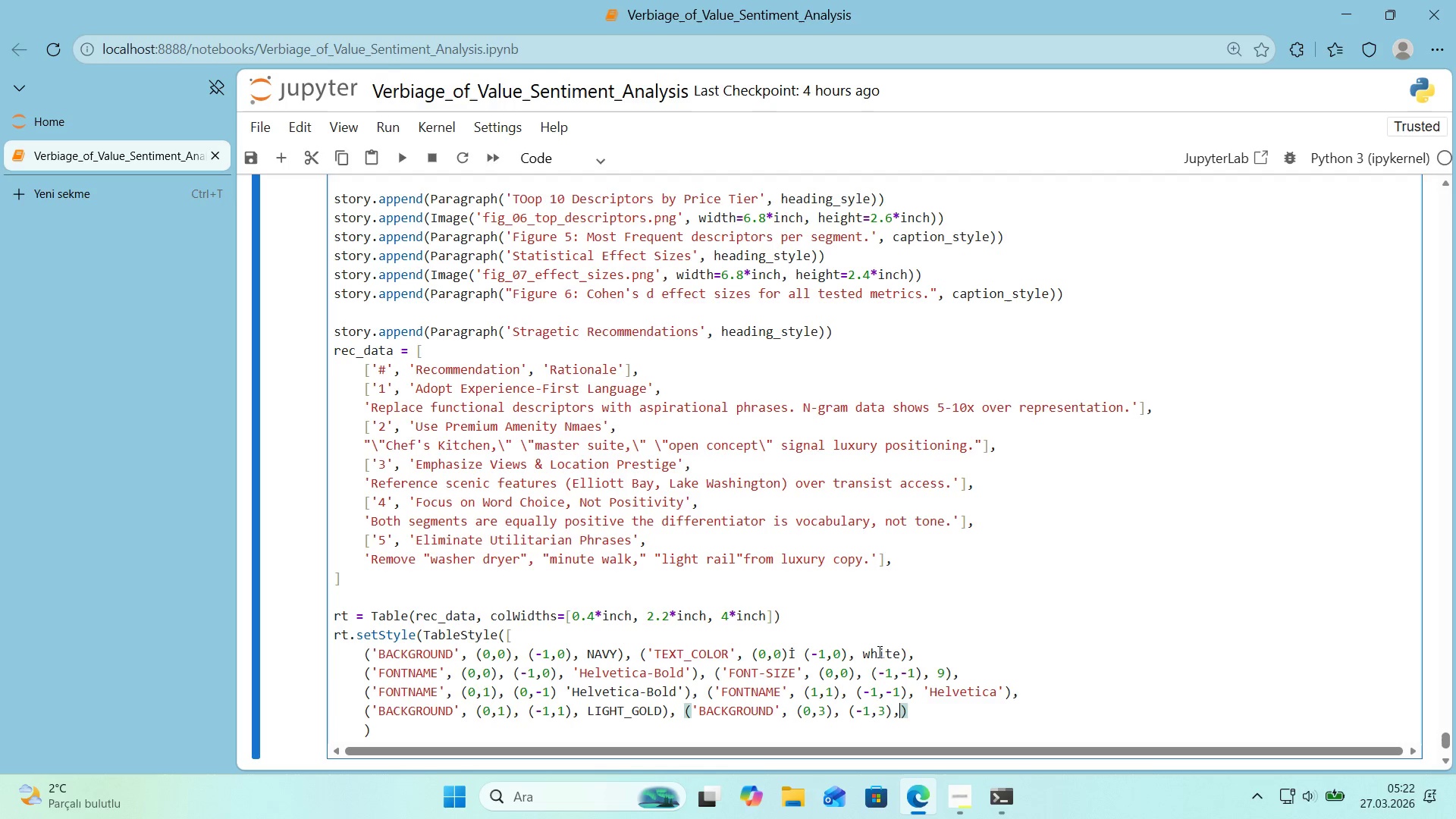 
type(, *()
 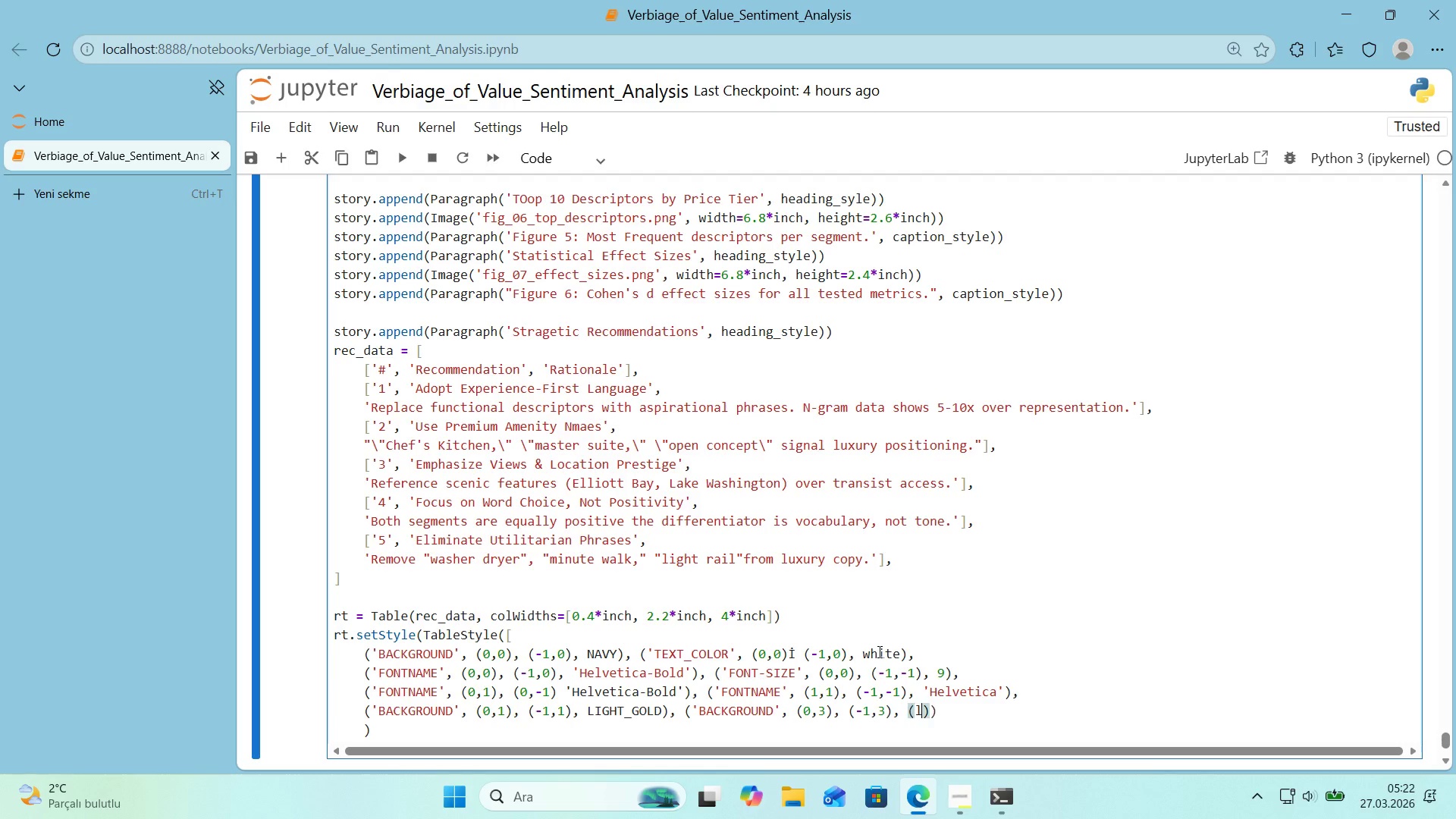 
 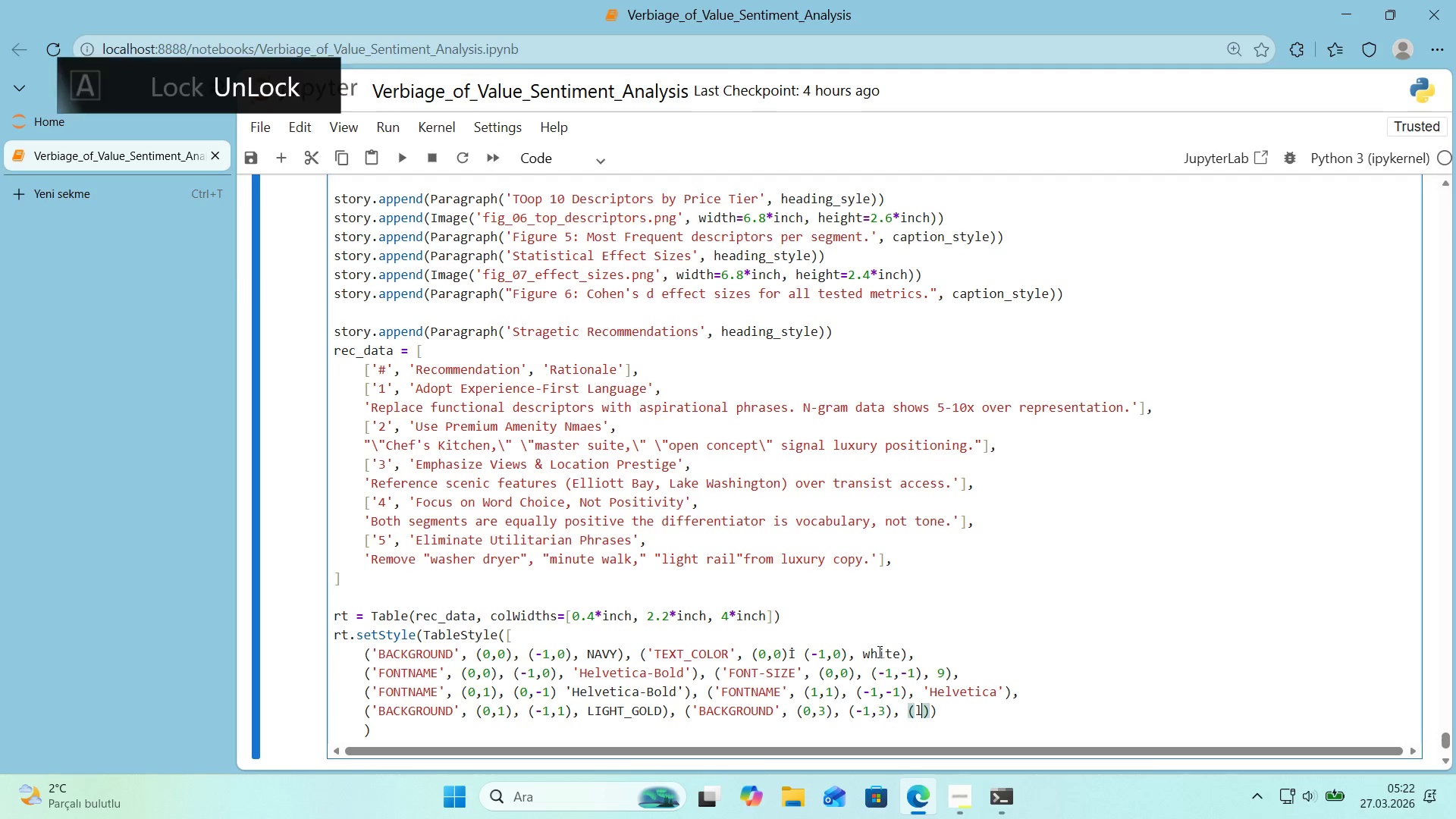 
key(ArrowLeft)
 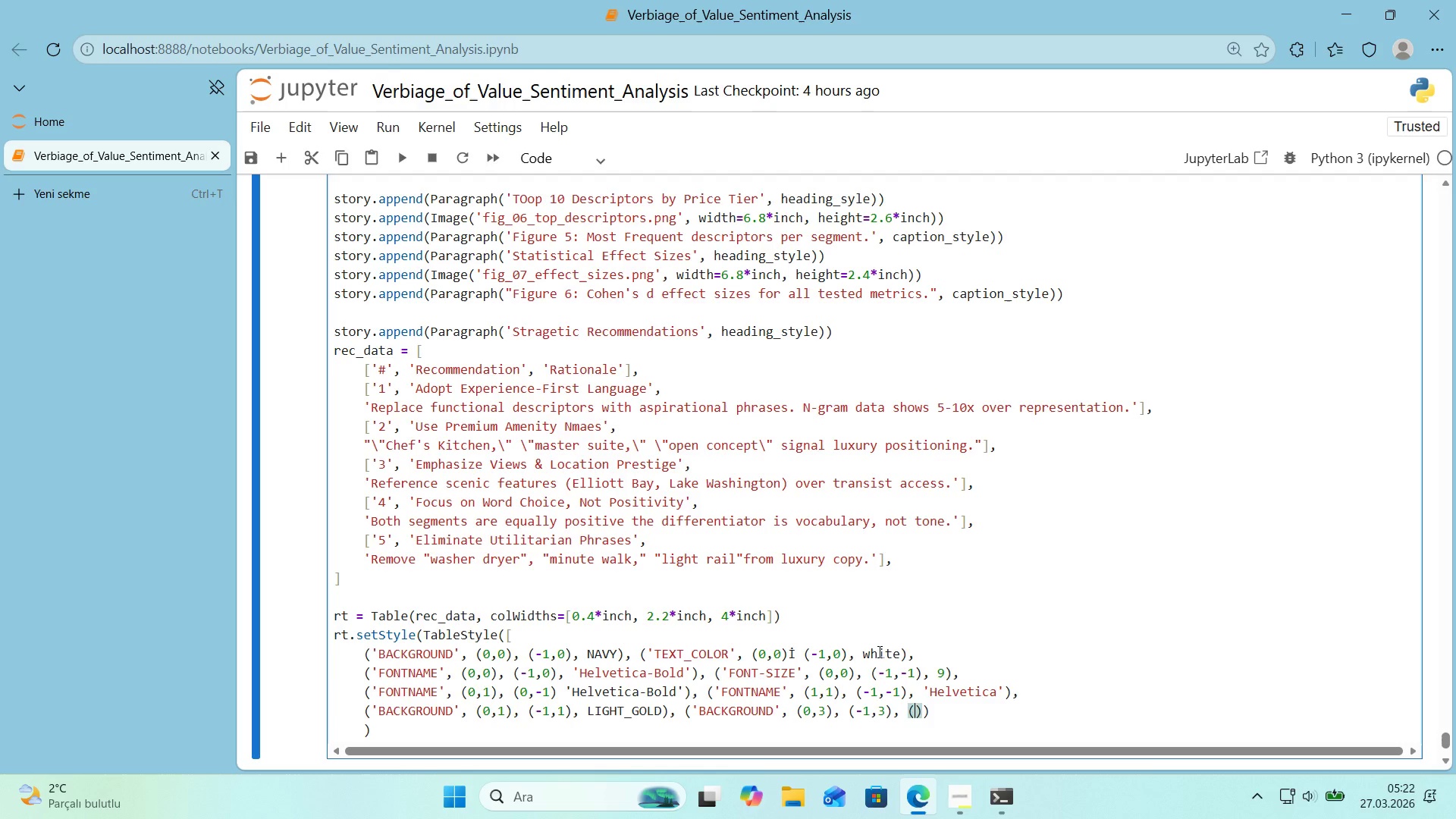 
type(light)
key(Backspace)
key(Backspace)
key(Backspace)
key(Backspace)
key(Backspace)
type(LIGHT_GOLD)
 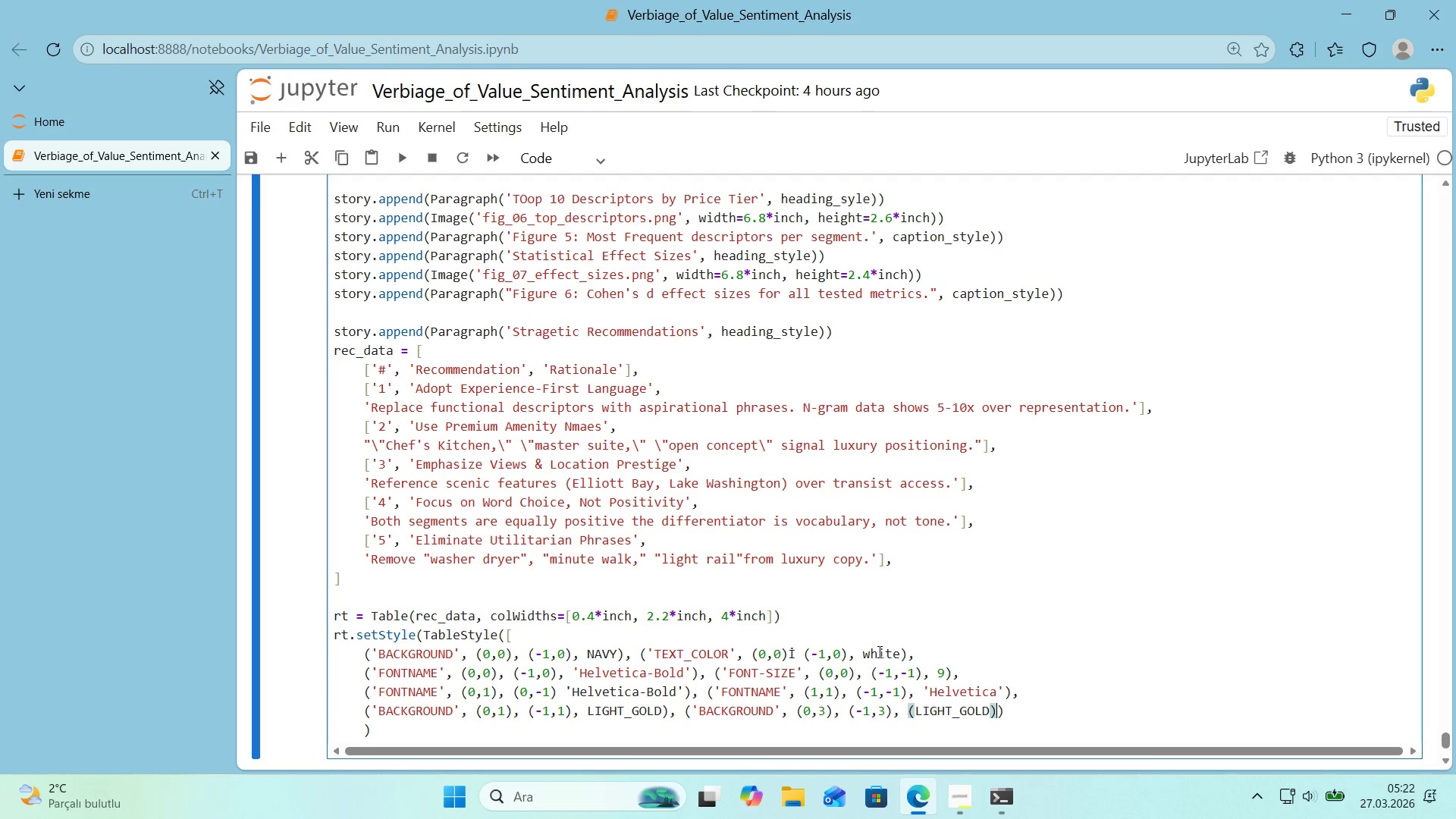 
 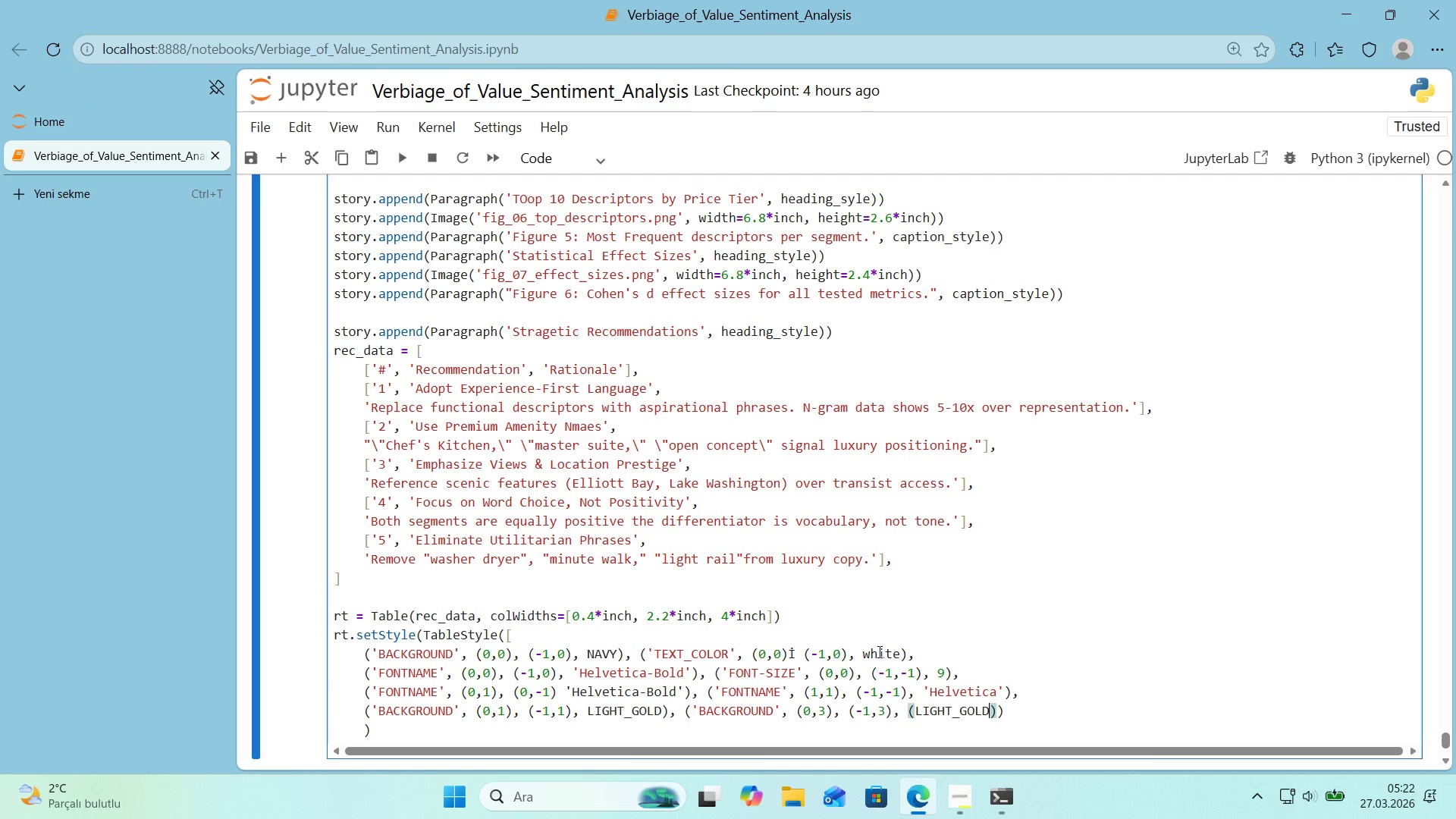 
key(ArrowRight)
 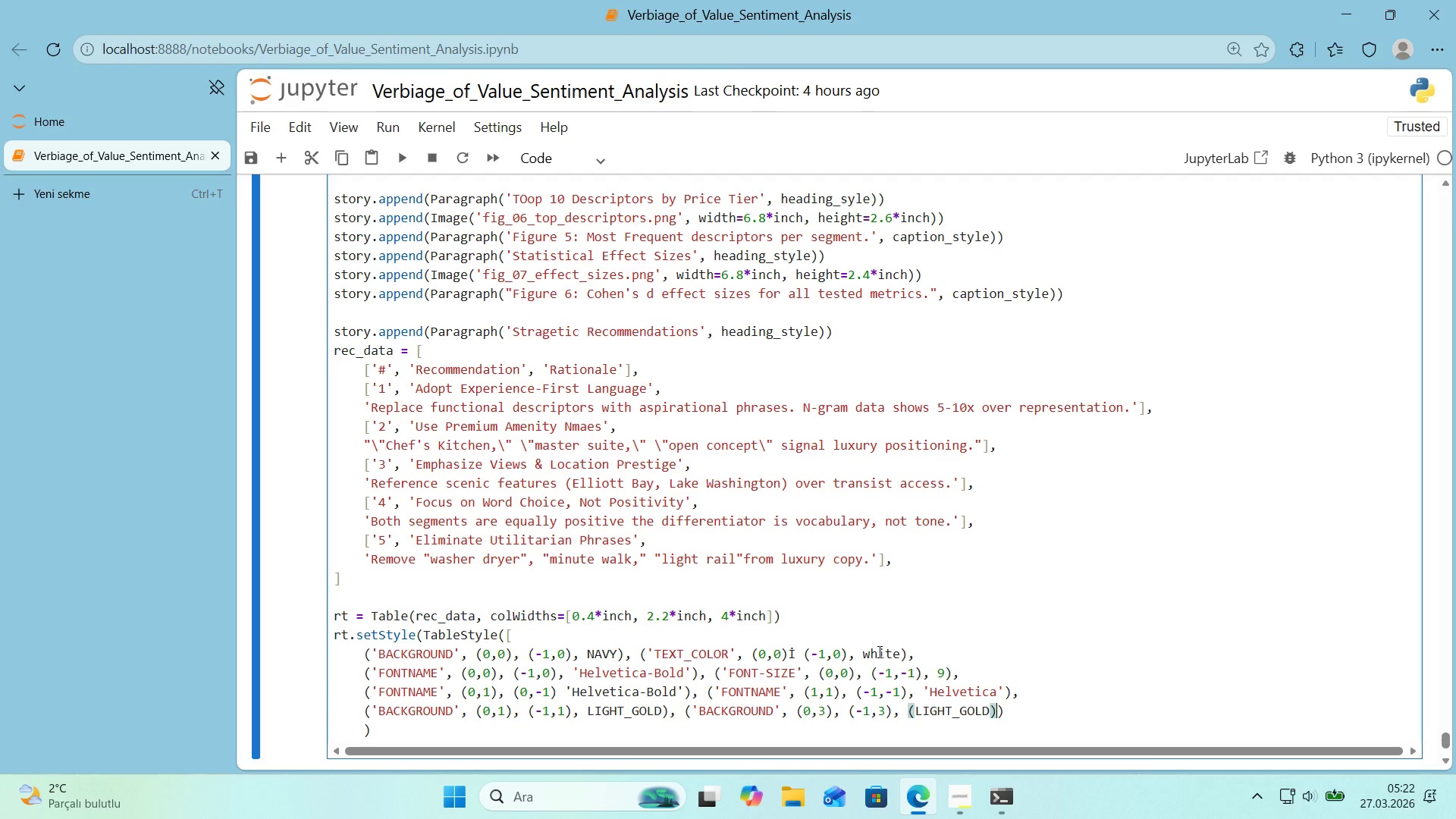 
key(ArrowRight)
 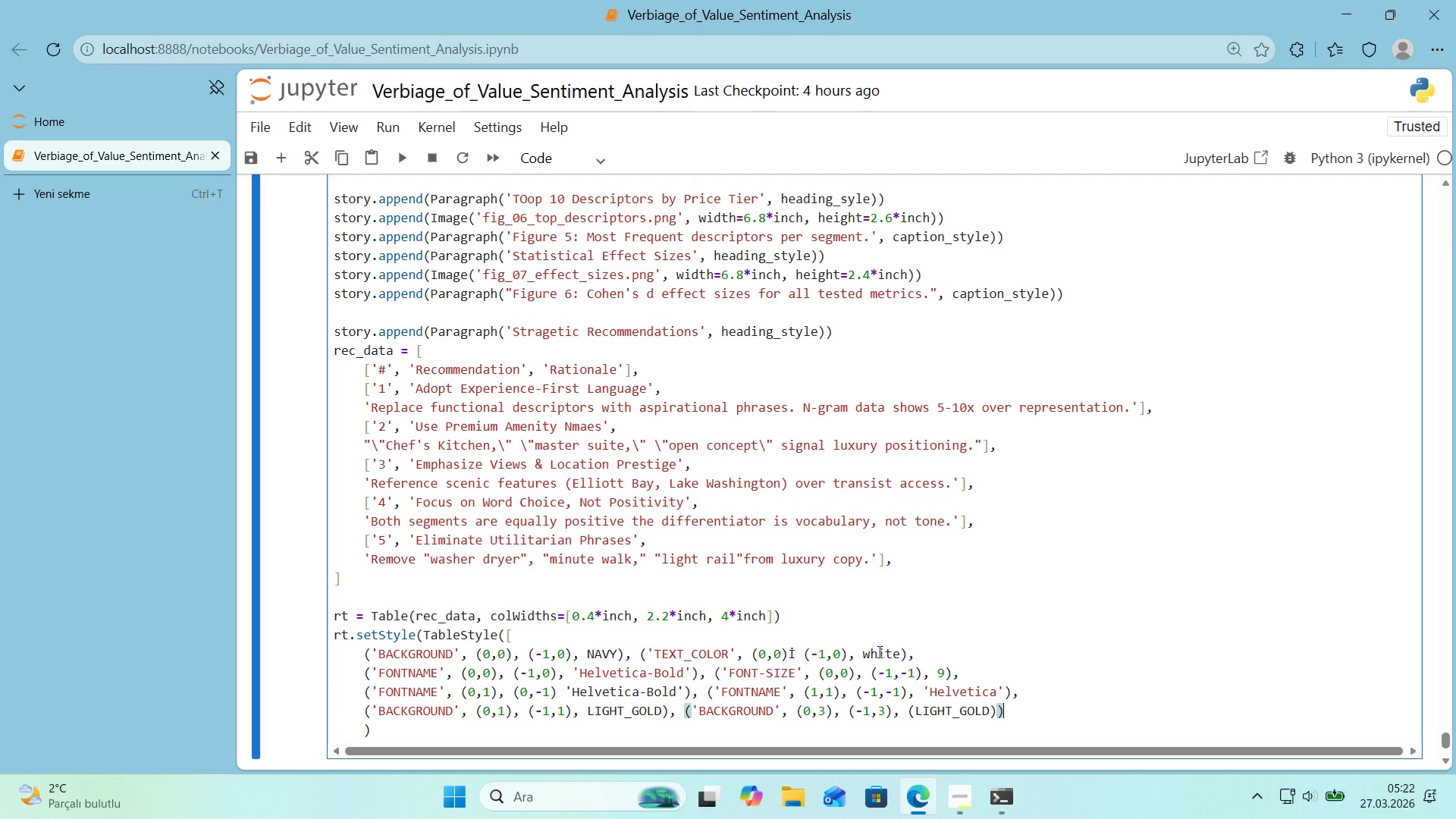 
key(Comma)
 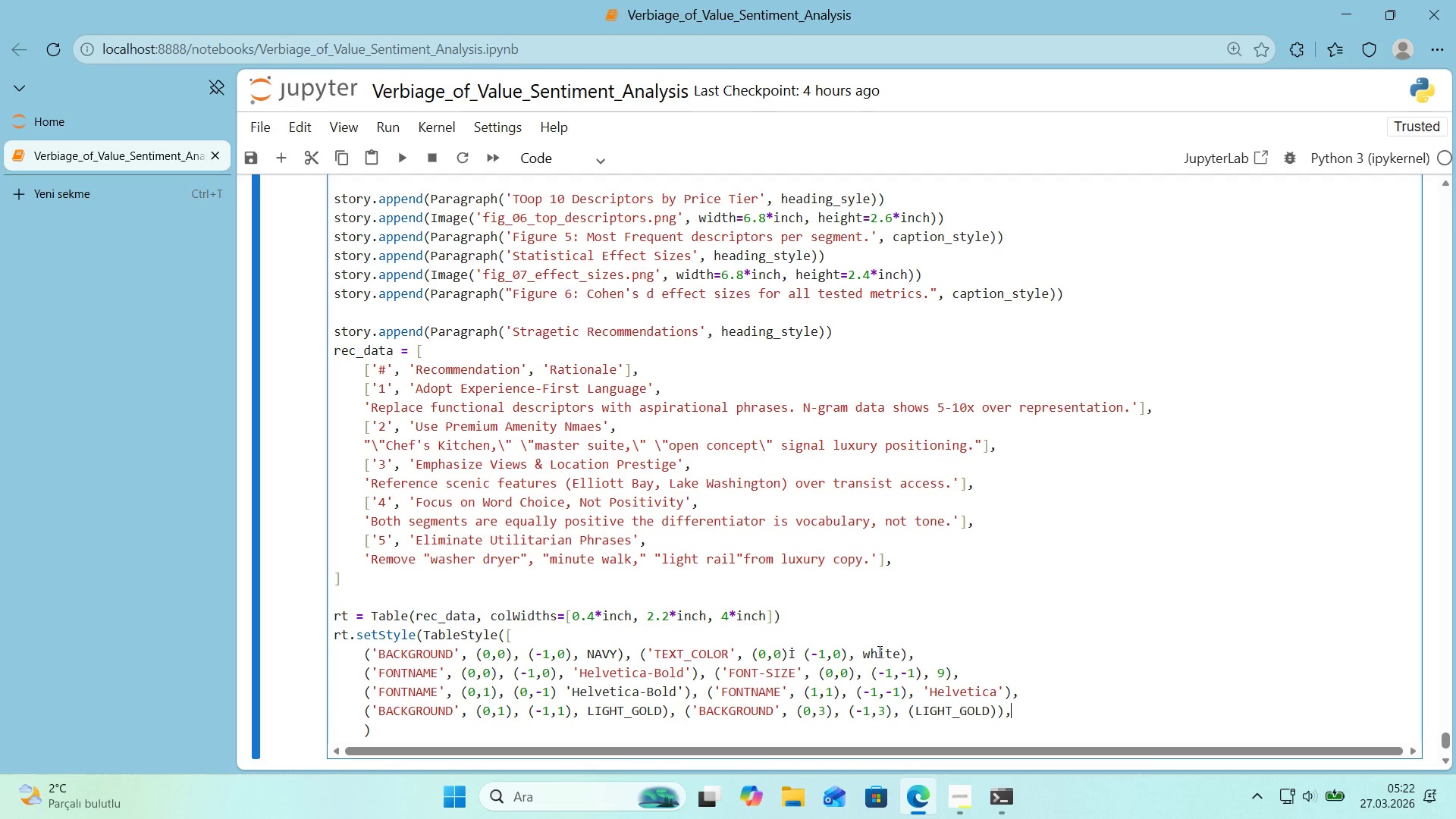 
key(Enter)
 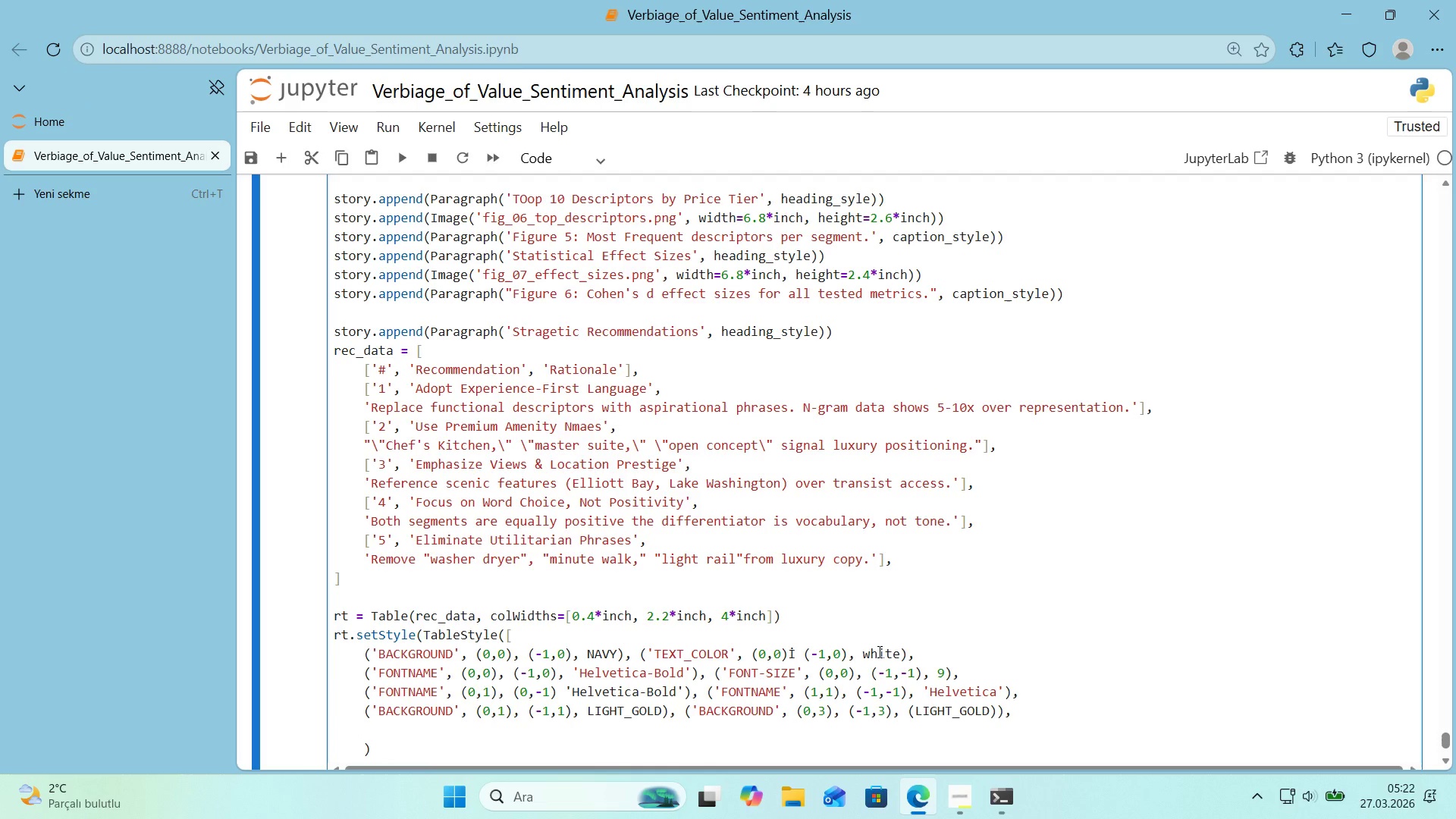 
type(*()
 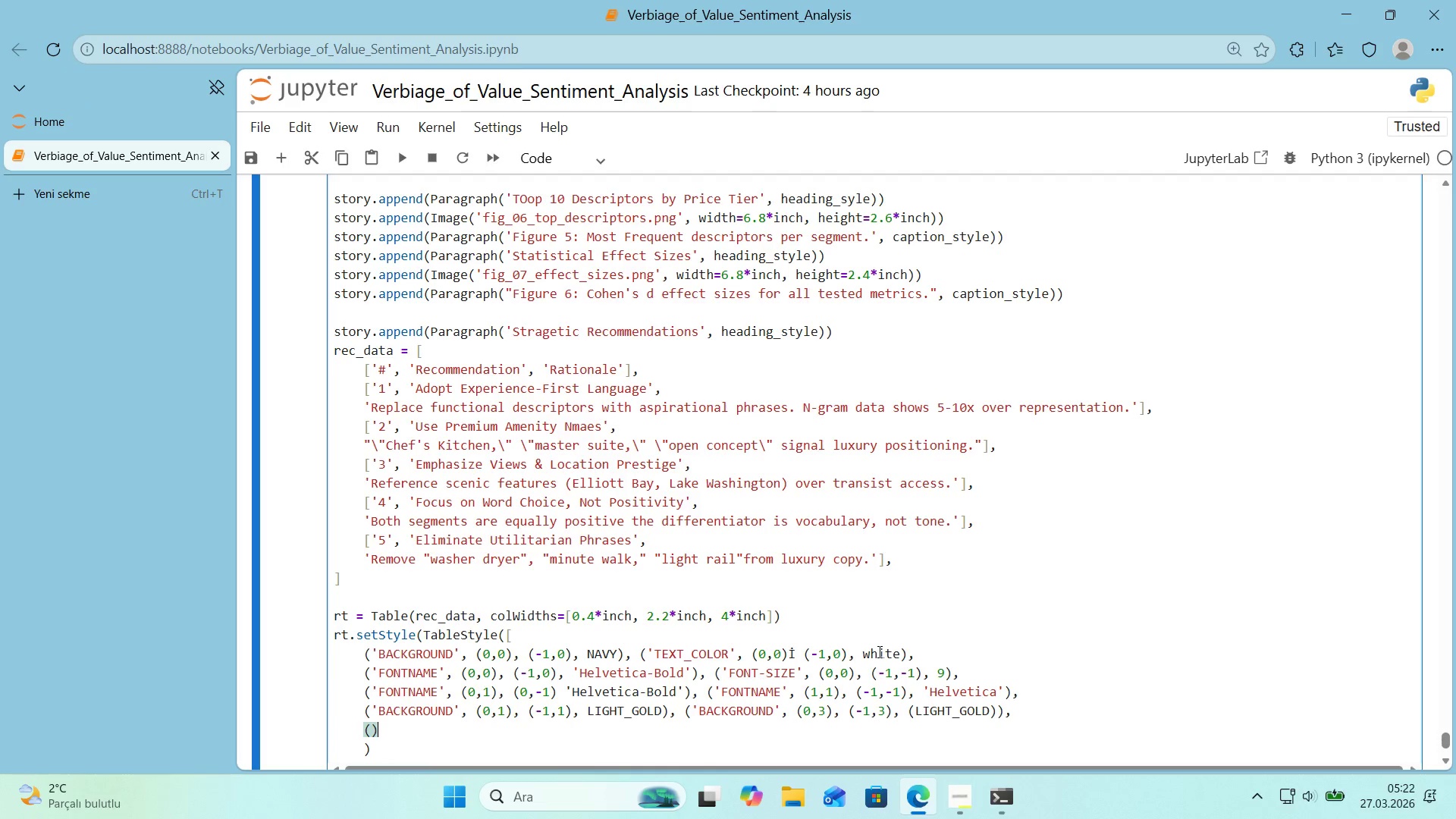 
key(ArrowLeft)
 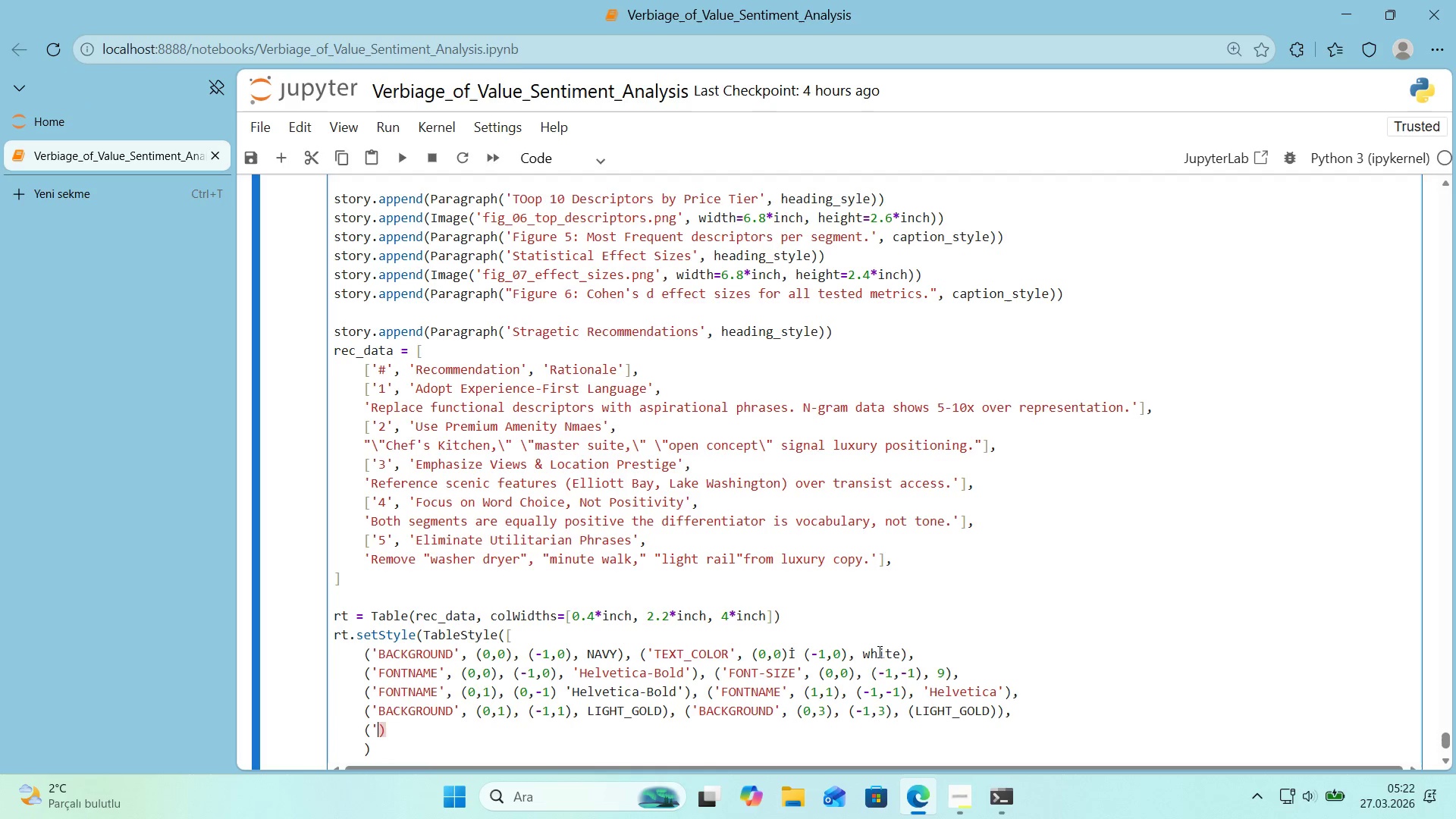 
type(@@)
 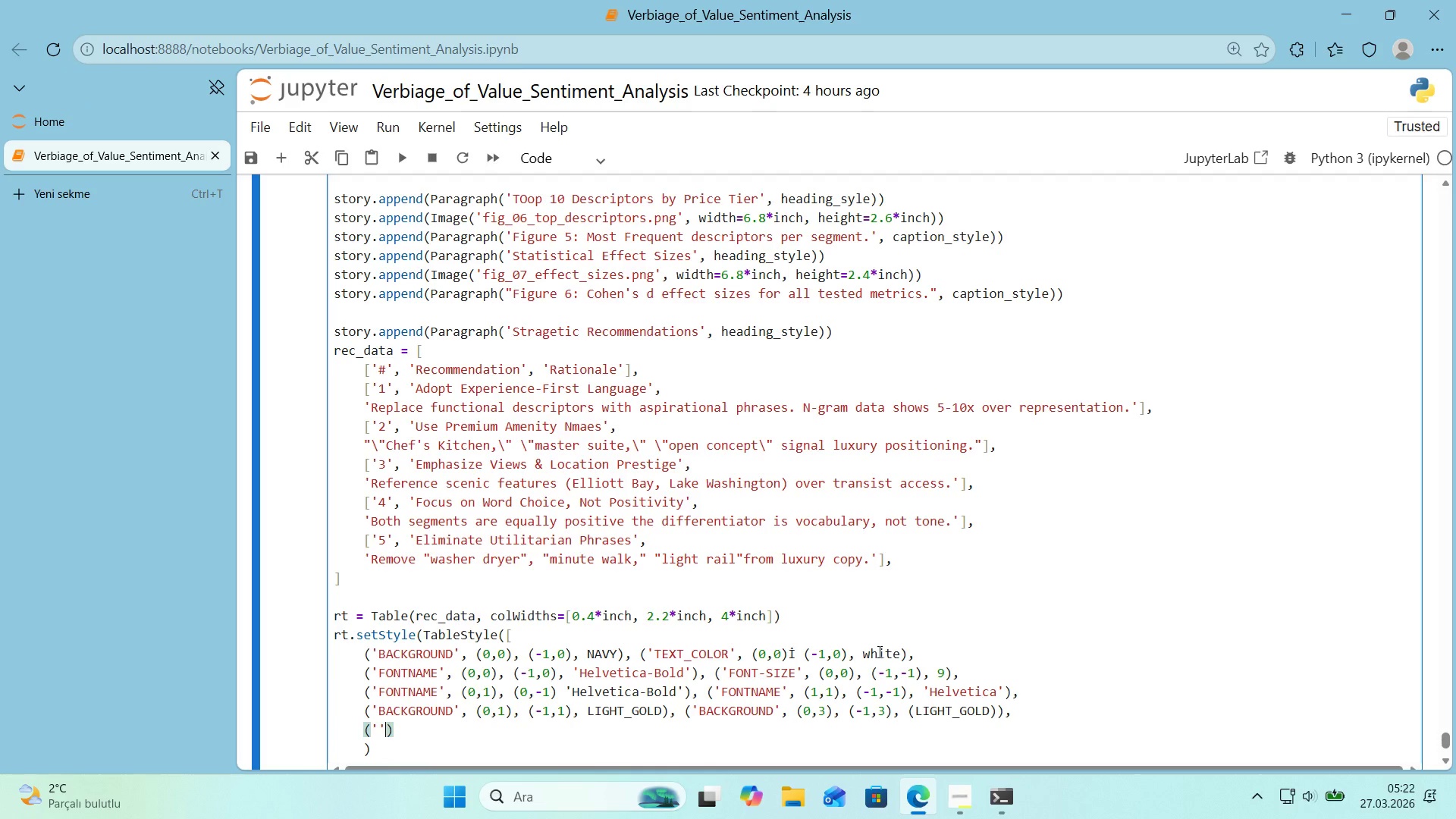 
key(ArrowLeft)
 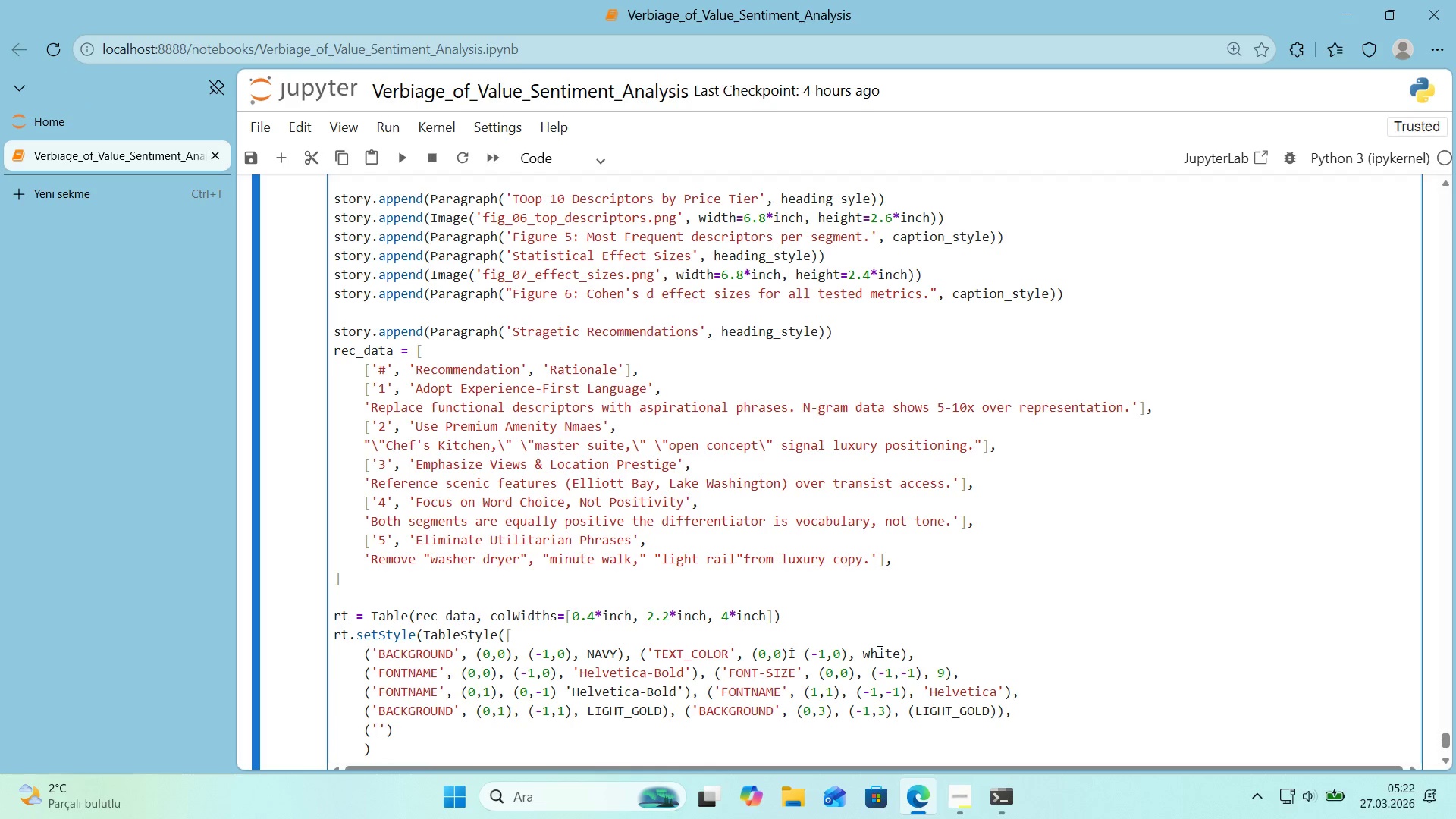 
type(backgro)
key(Backspace)
key(Backspace)
key(Backspace)
key(Backspace)
key(Backspace)
key(Backspace)
type(B)
key(Backspace)
key(Backspace)
type(BACKGROUND)
 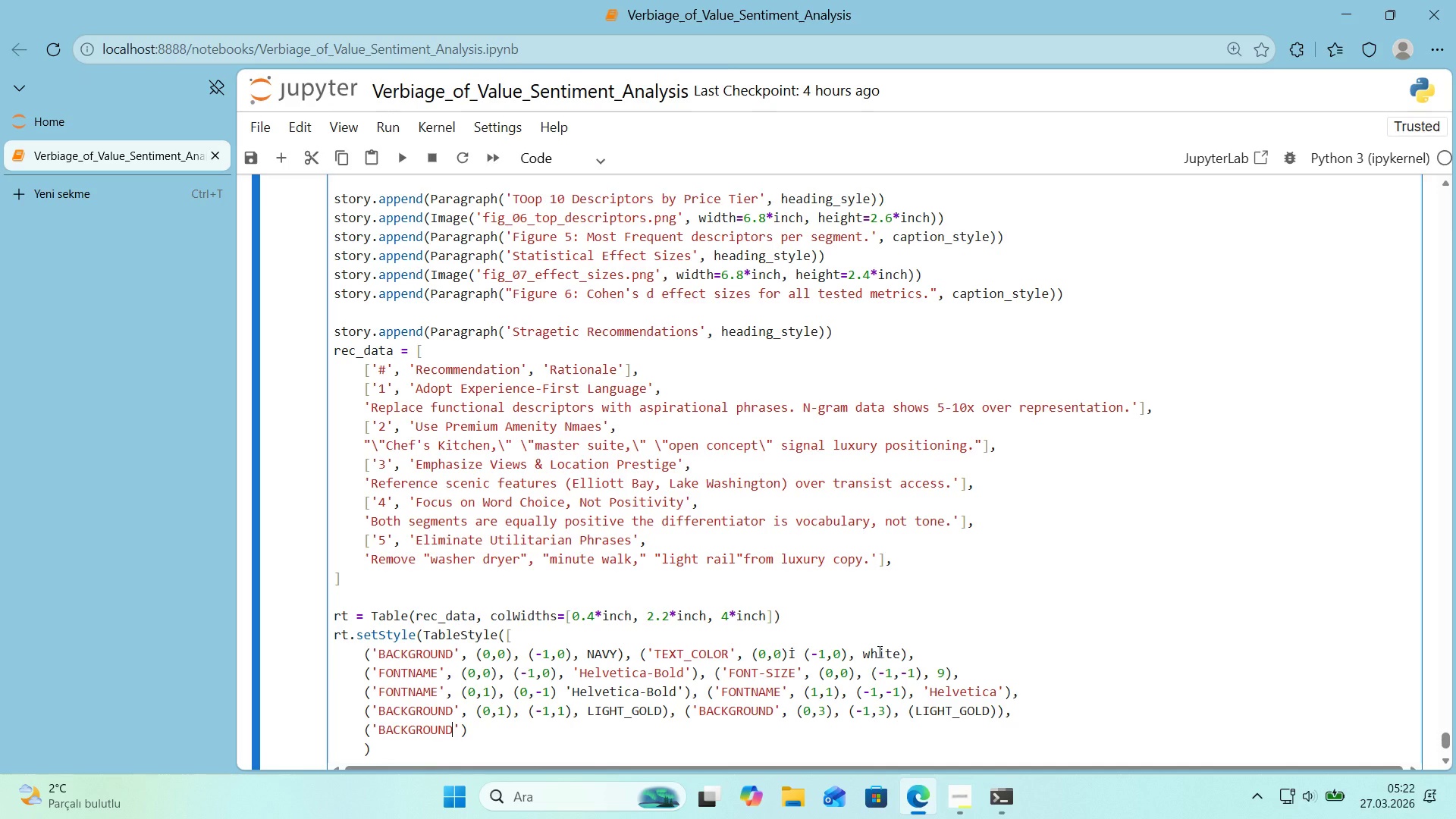 
key(ArrowDown)
 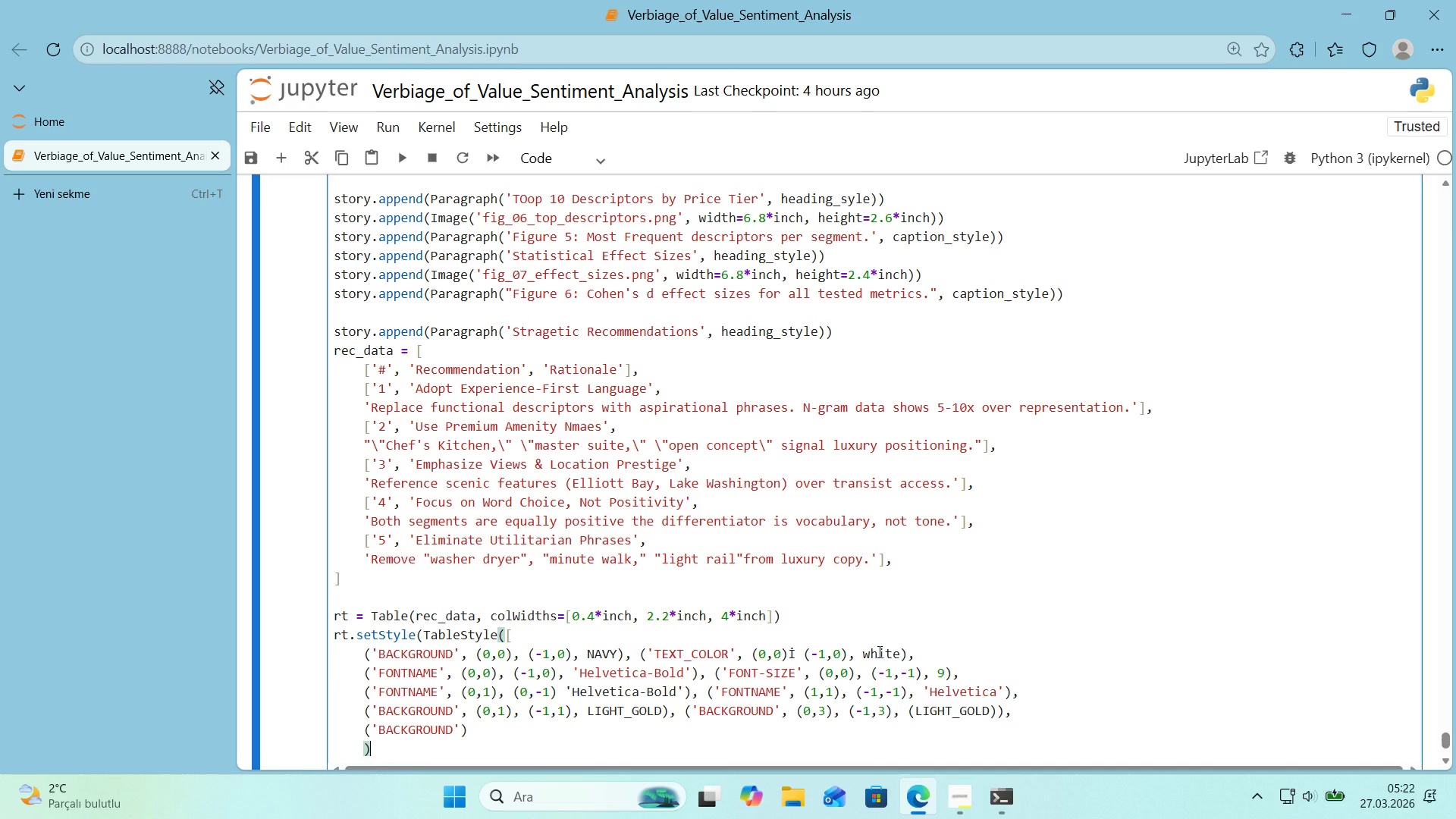 
key(ArrowRight)
 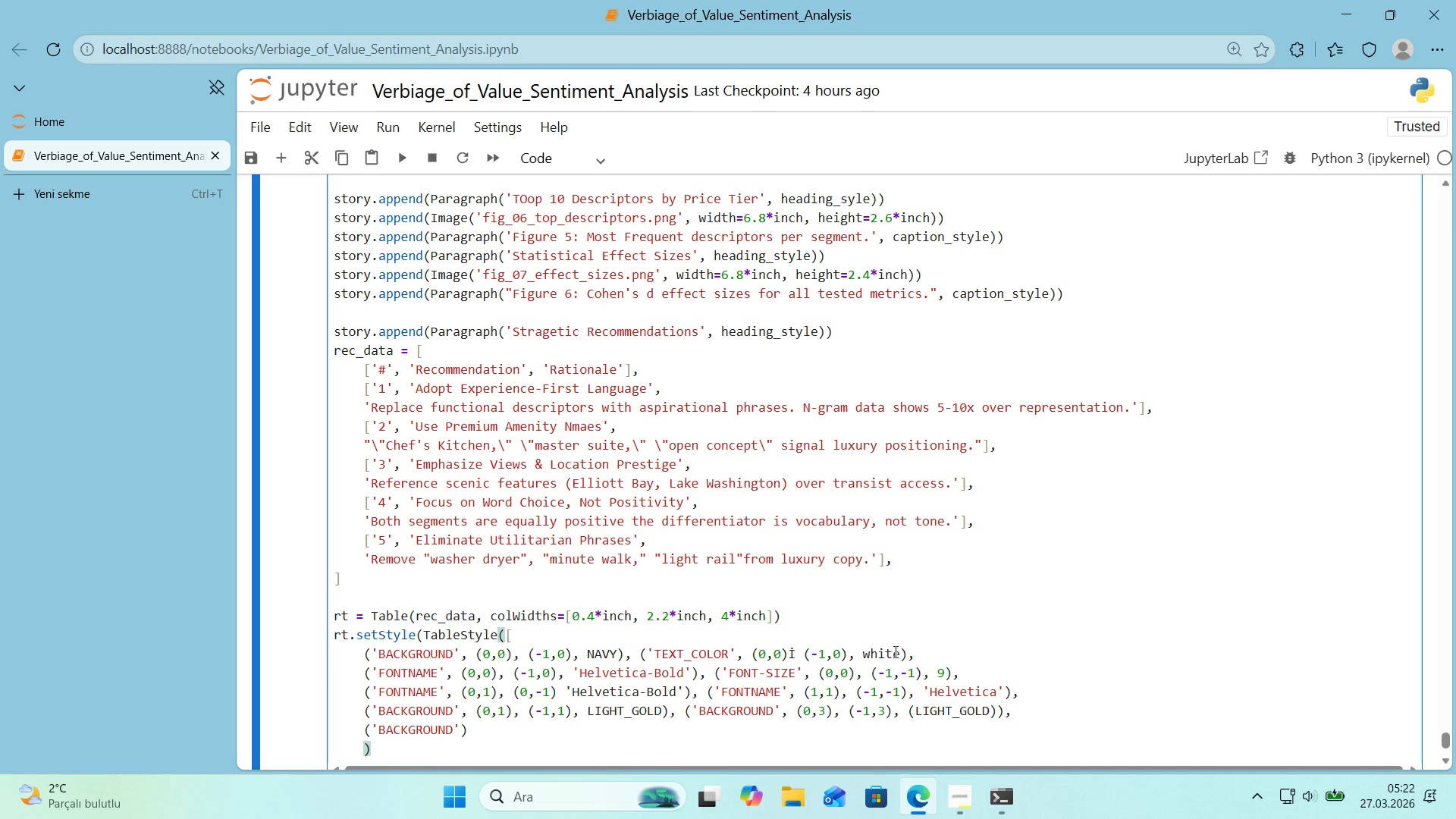 
scroll: coordinate [886, 654], scroll_direction: down, amount: 1.0
 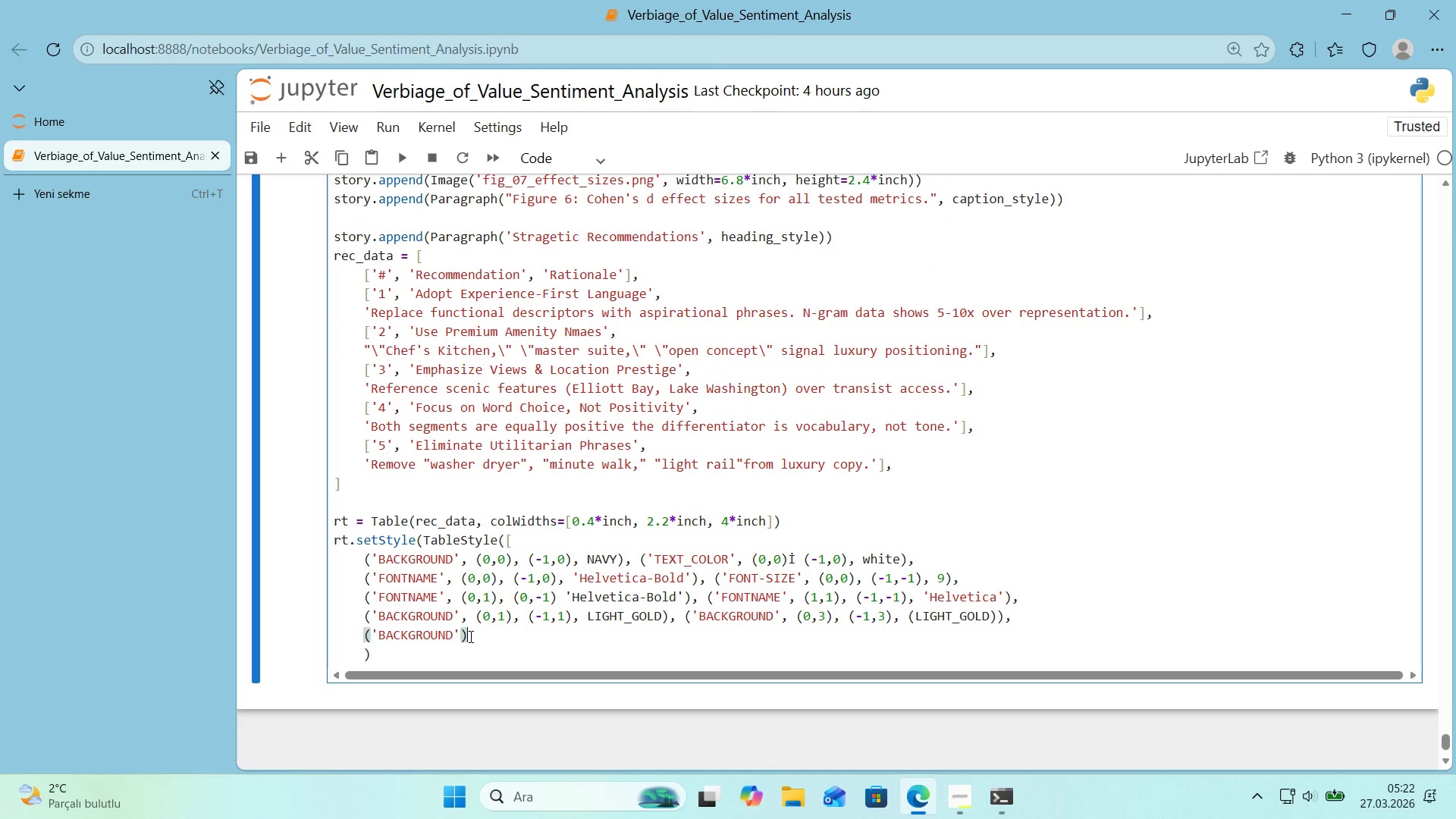 
double_click([463, 637])
 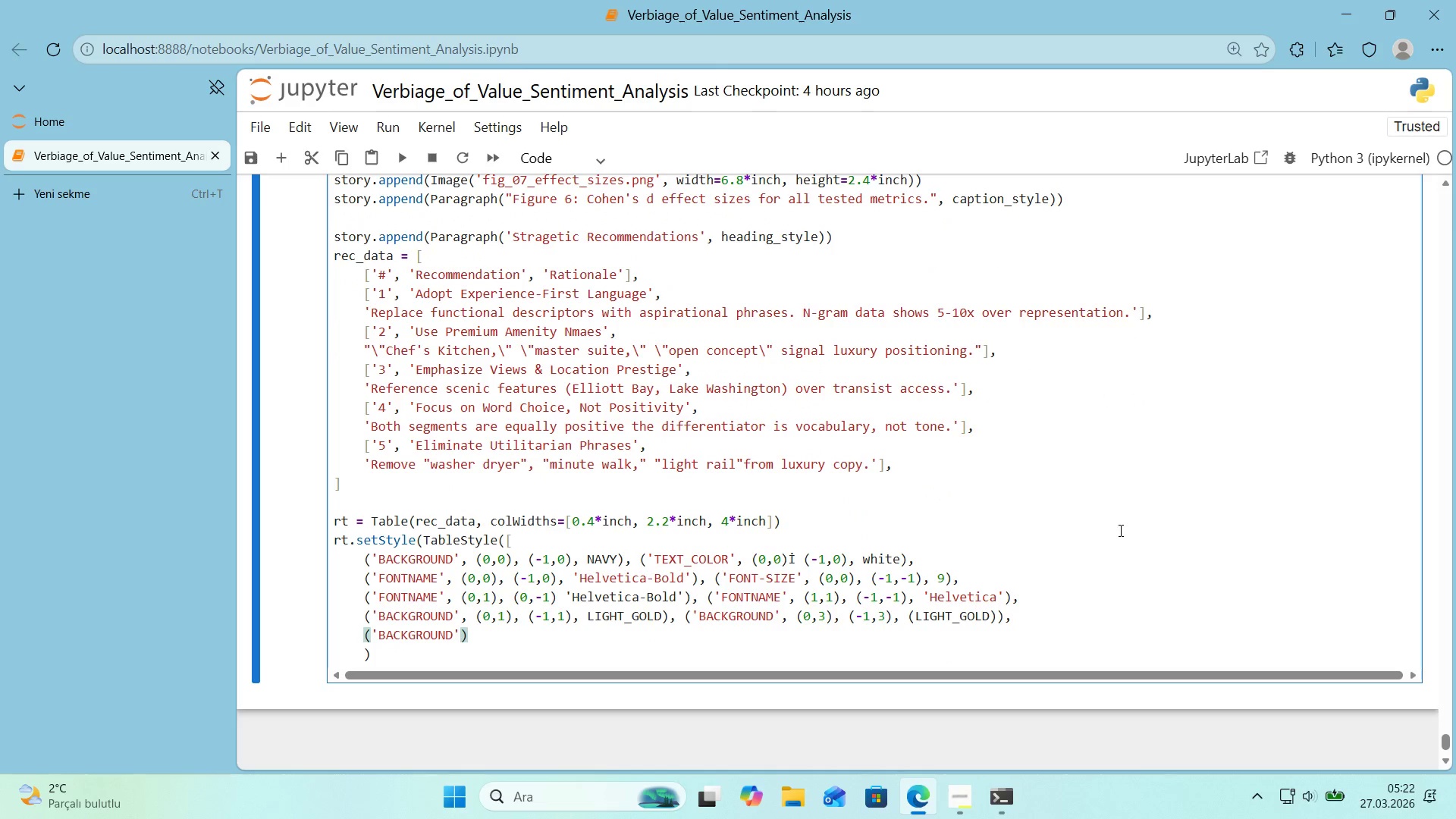 
key(Comma)
 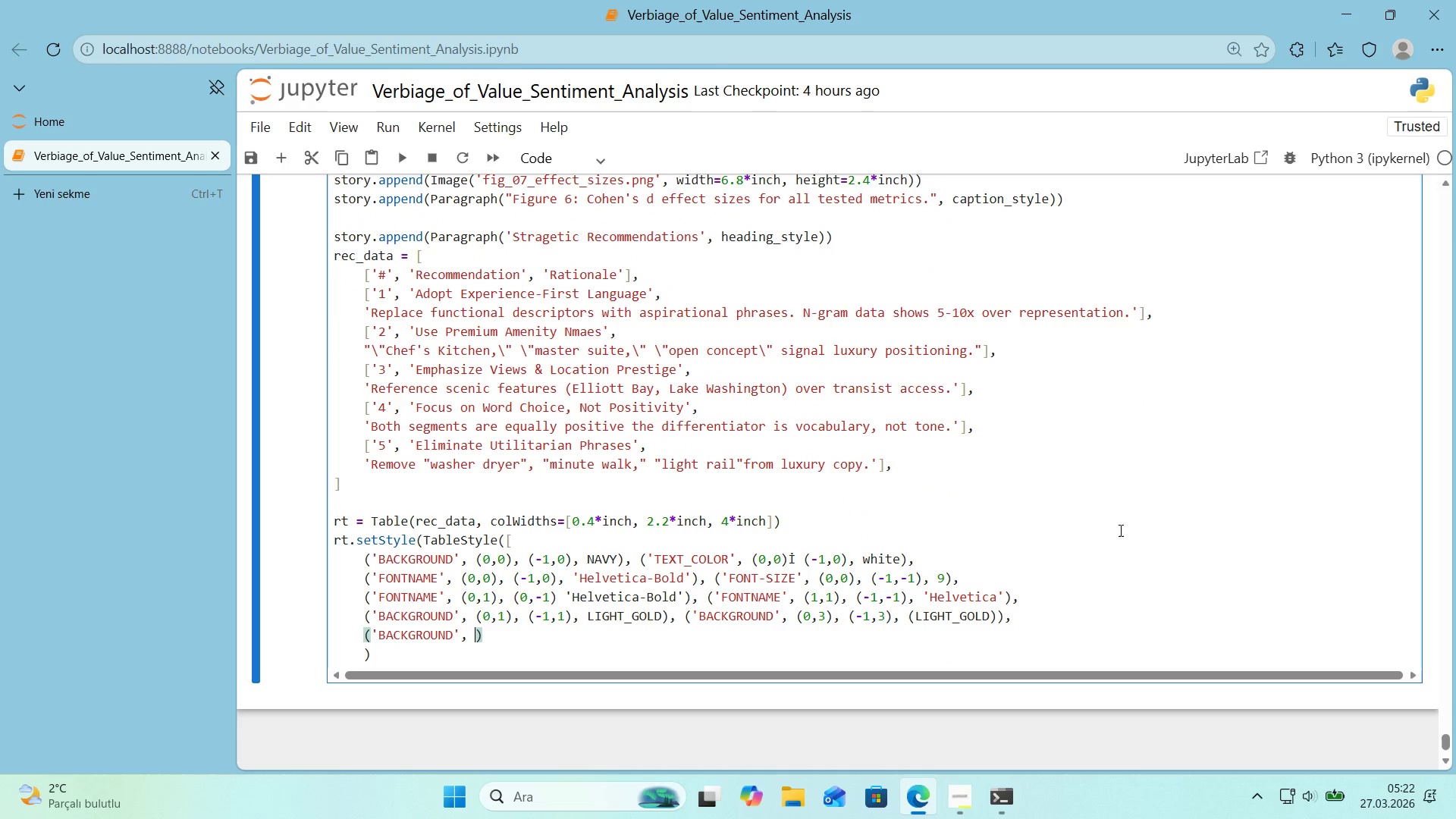 
key(Space)
 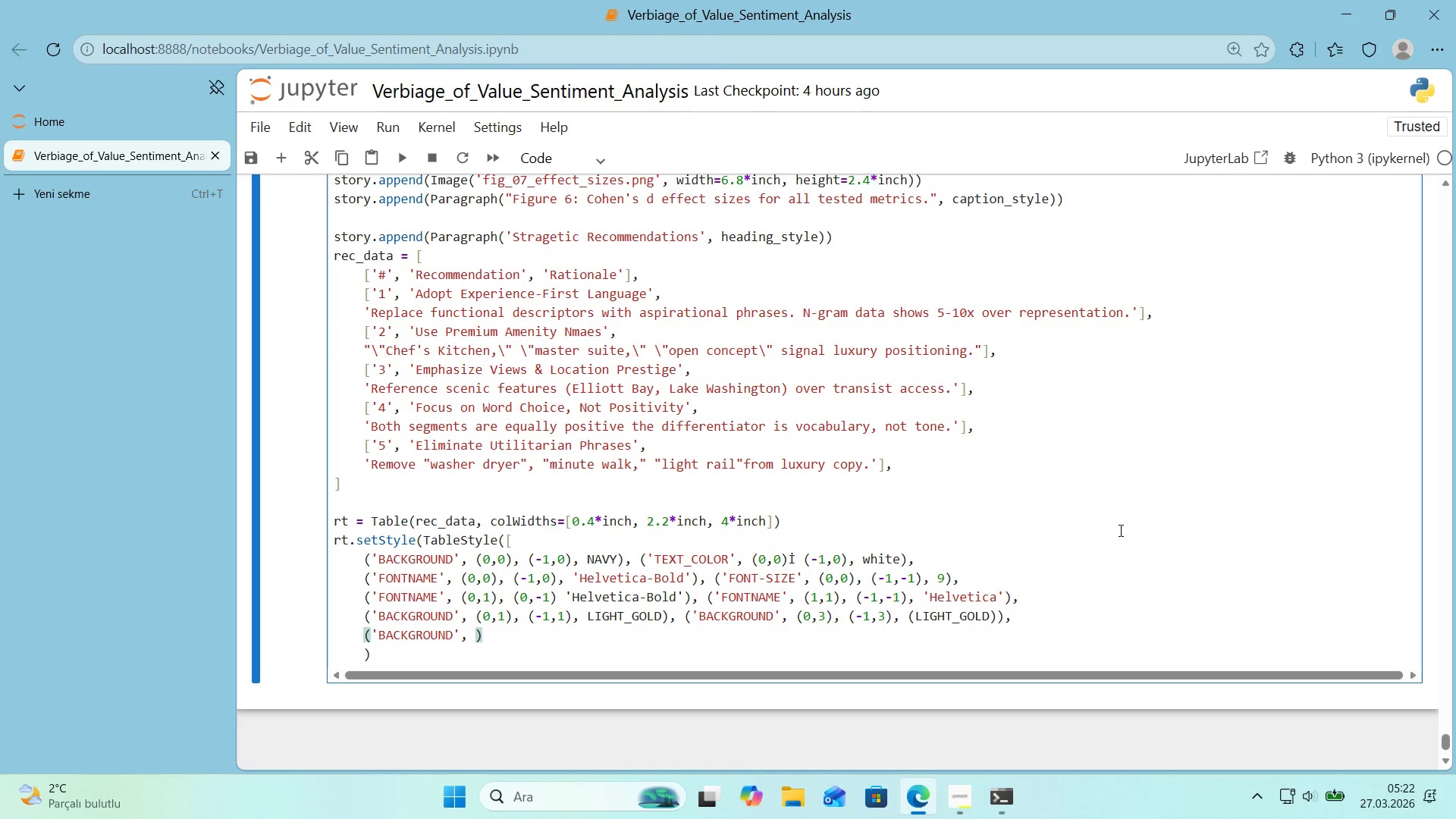 
type(*()
 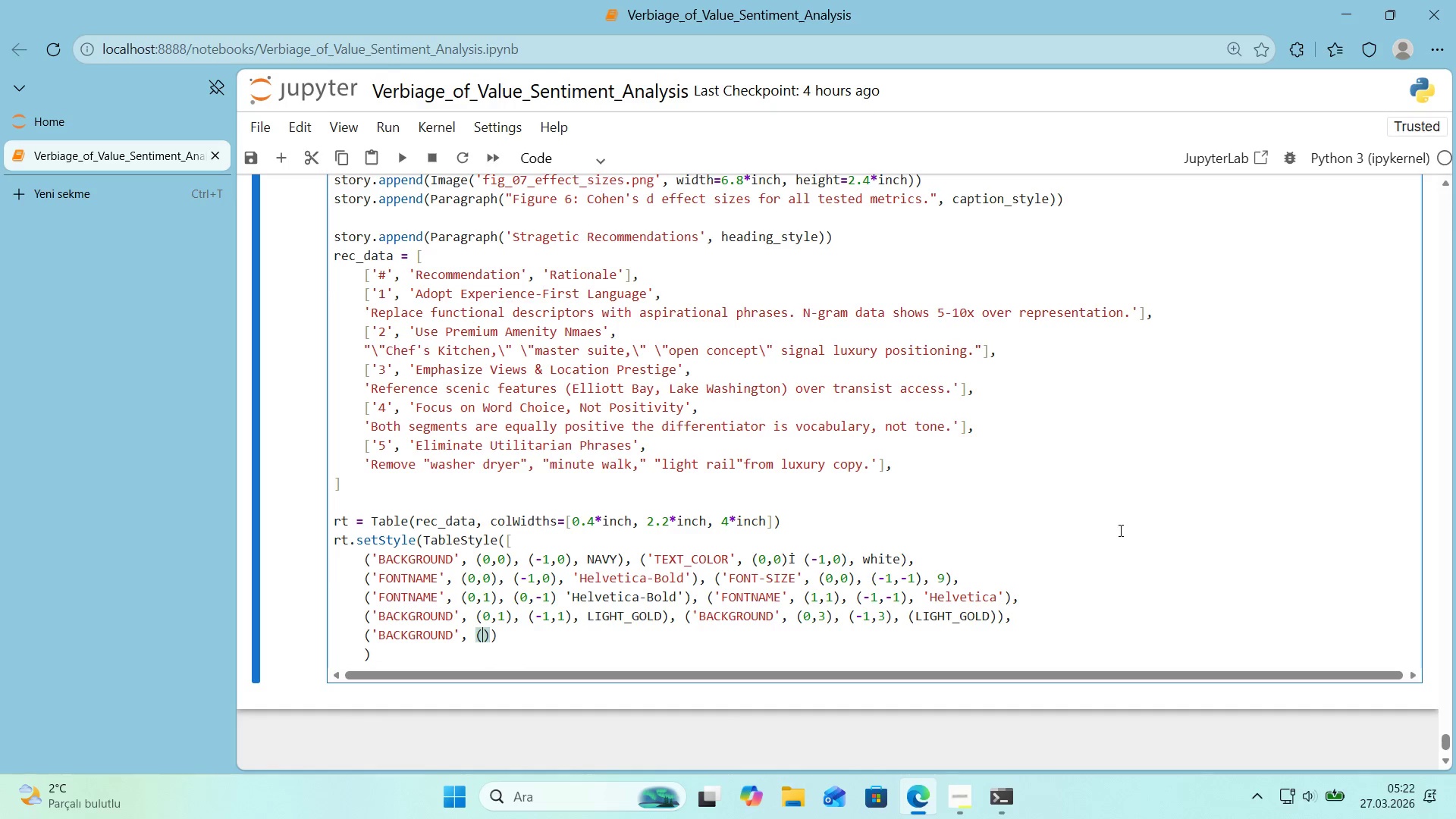 
key(ArrowLeft)
 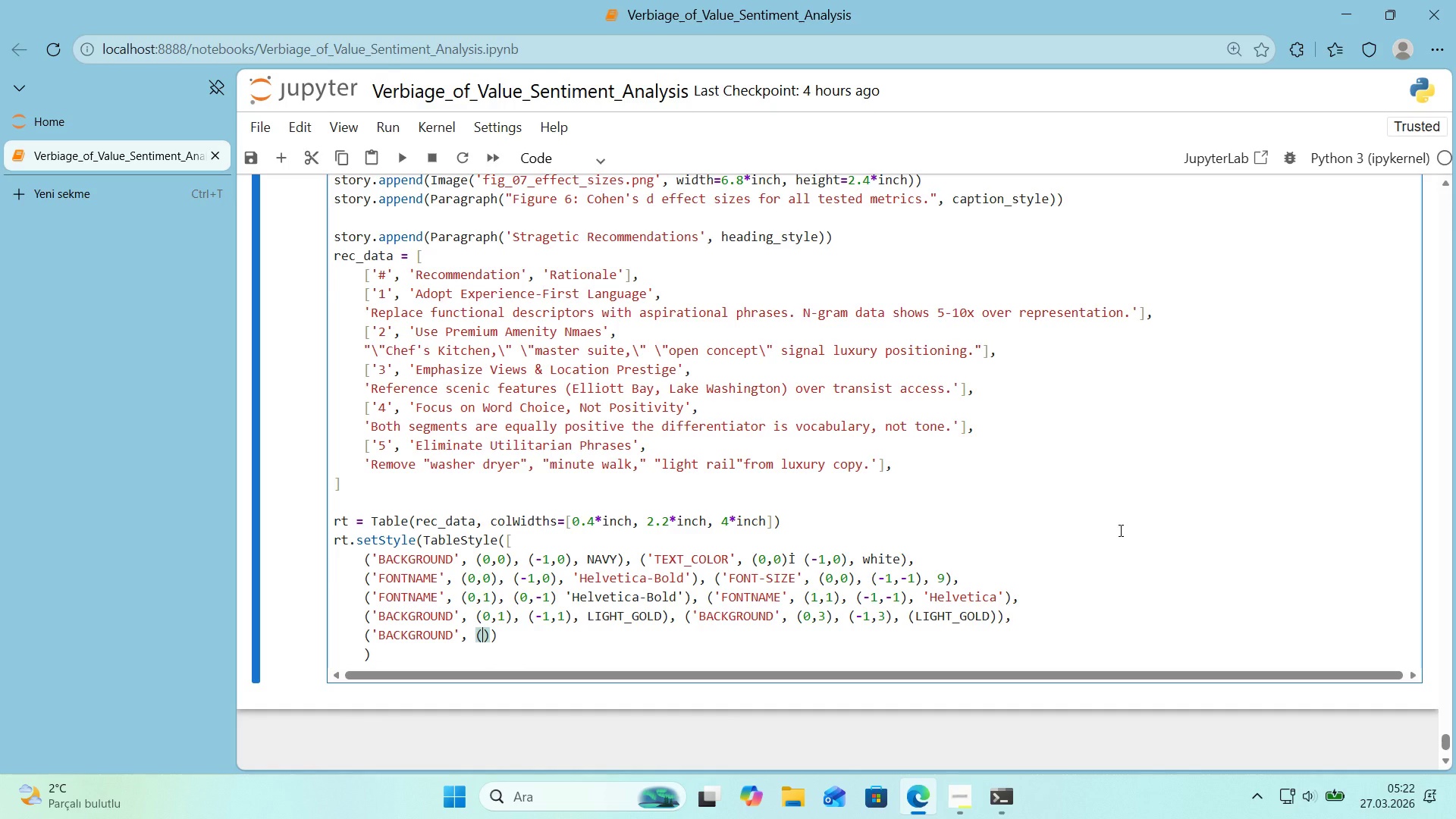 
key(Numpad0)
 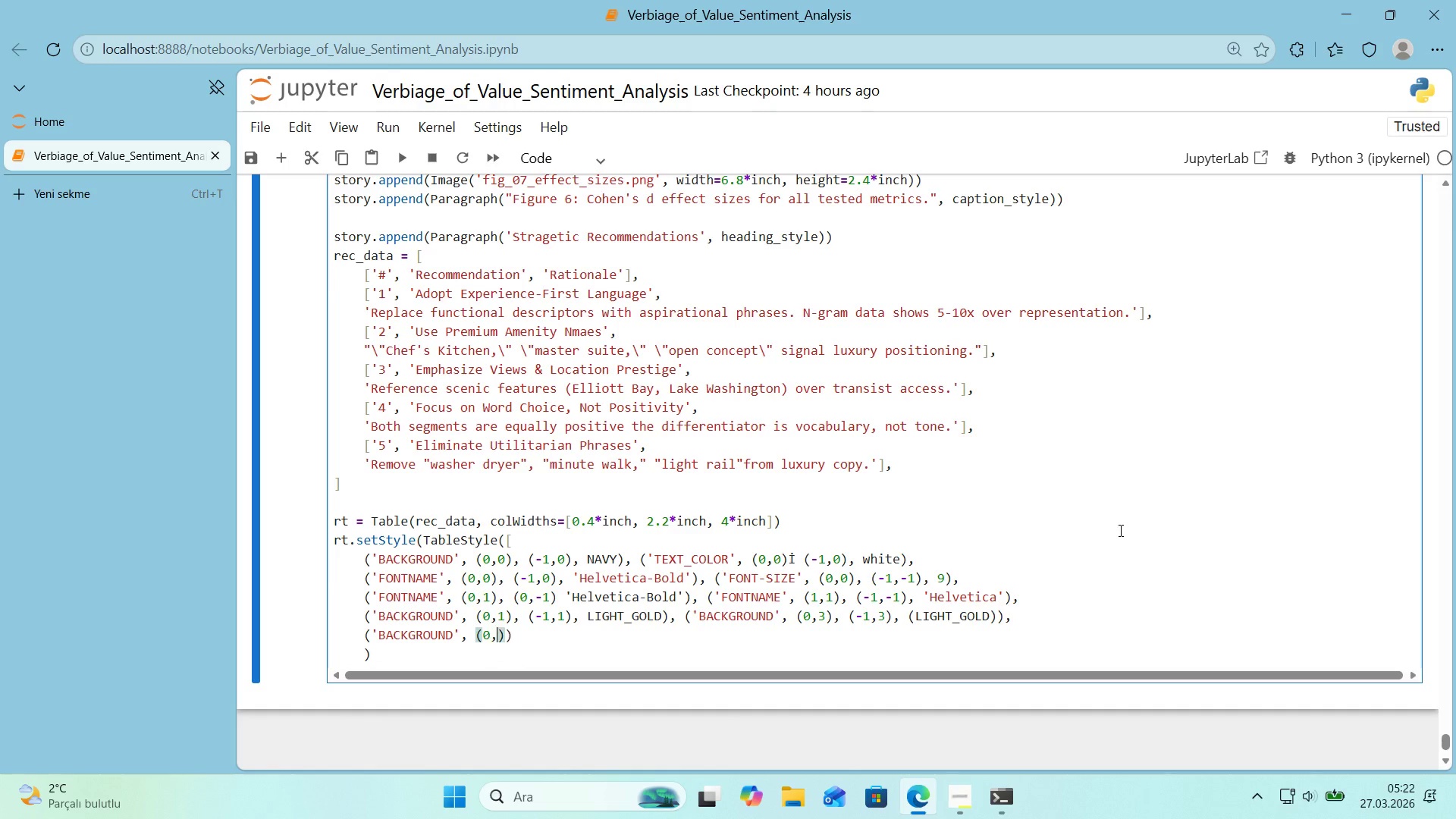 
key(Comma)
 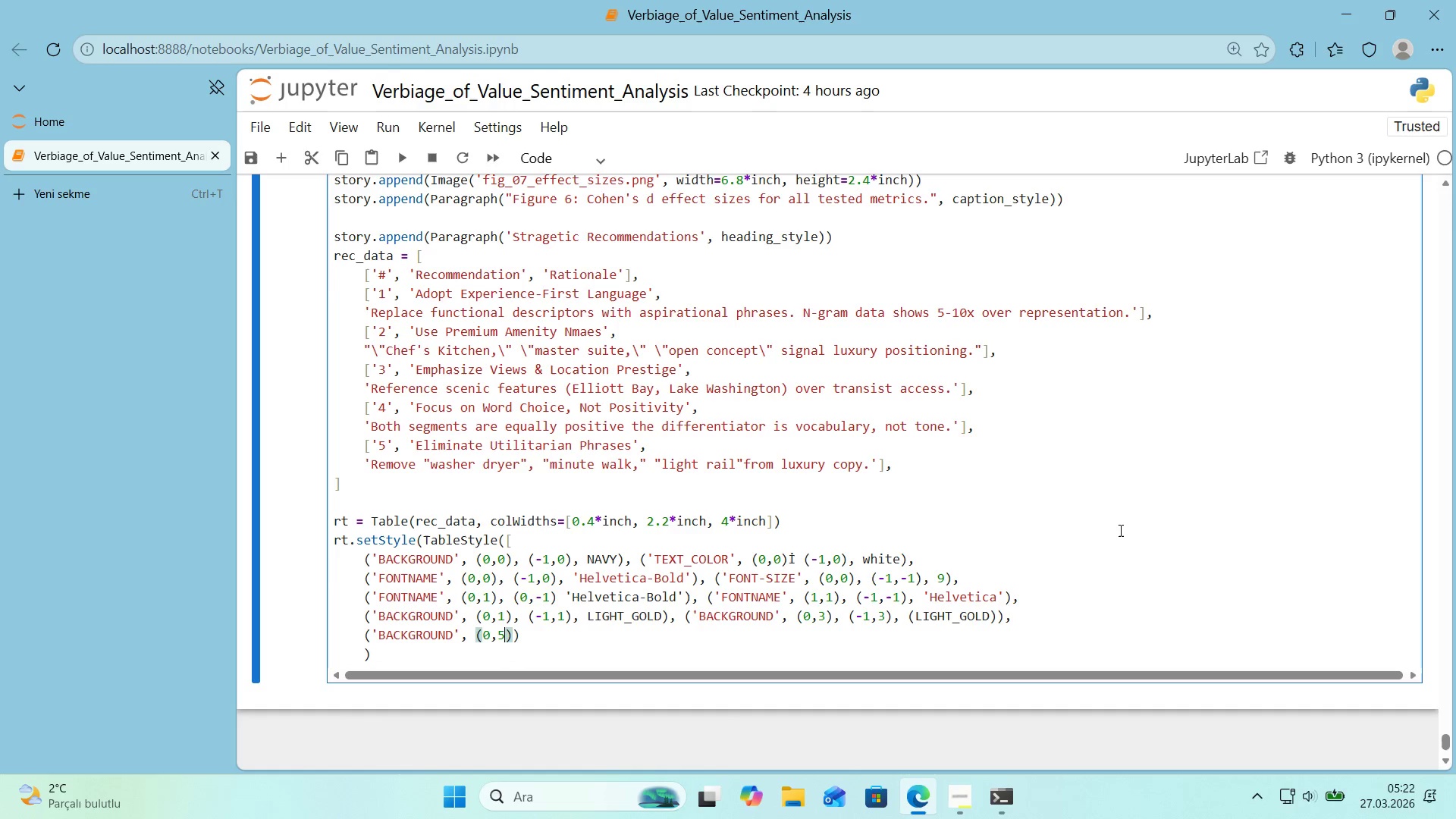 
key(Numpad5)
 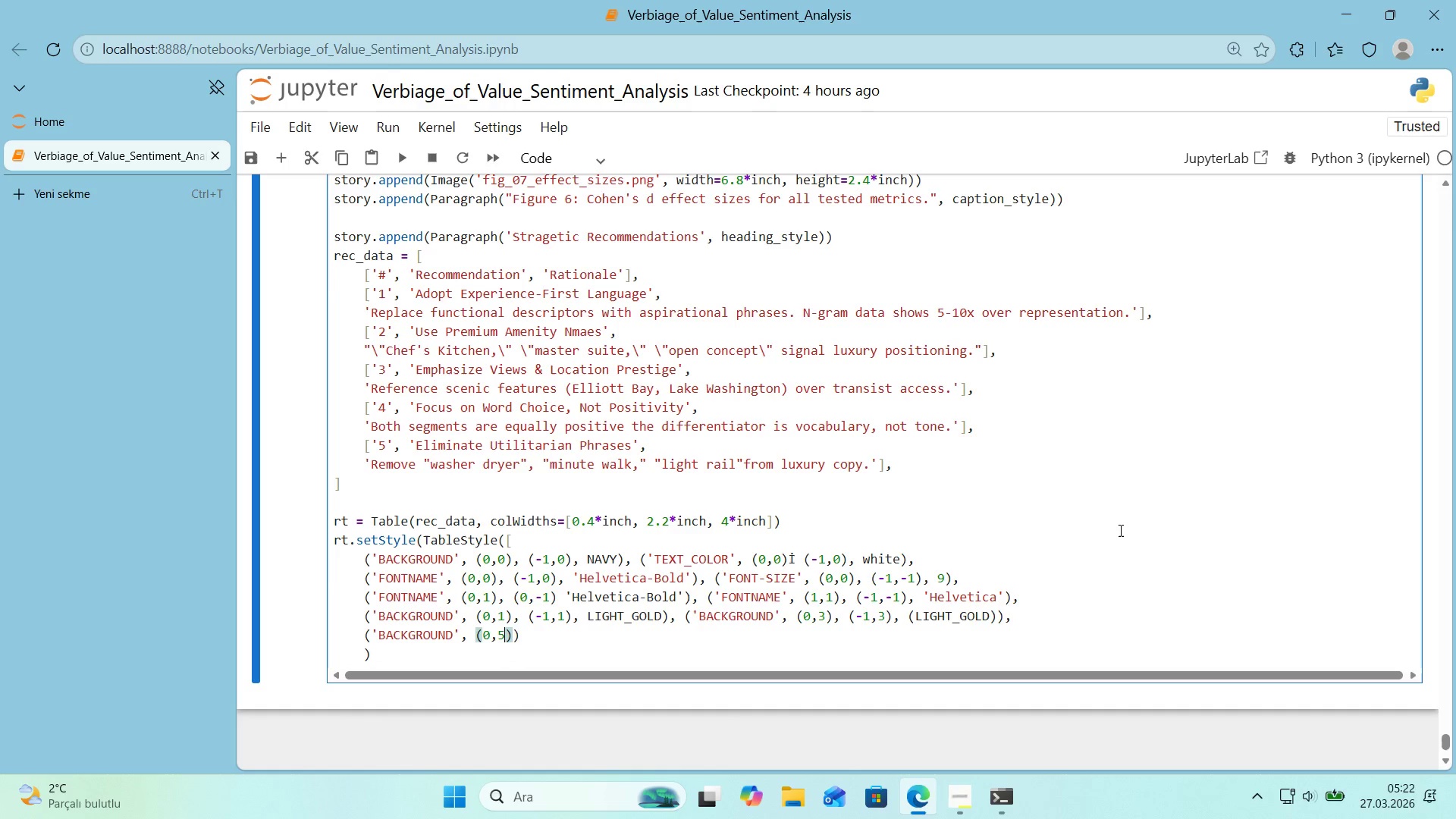 
key(ArrowRight)
 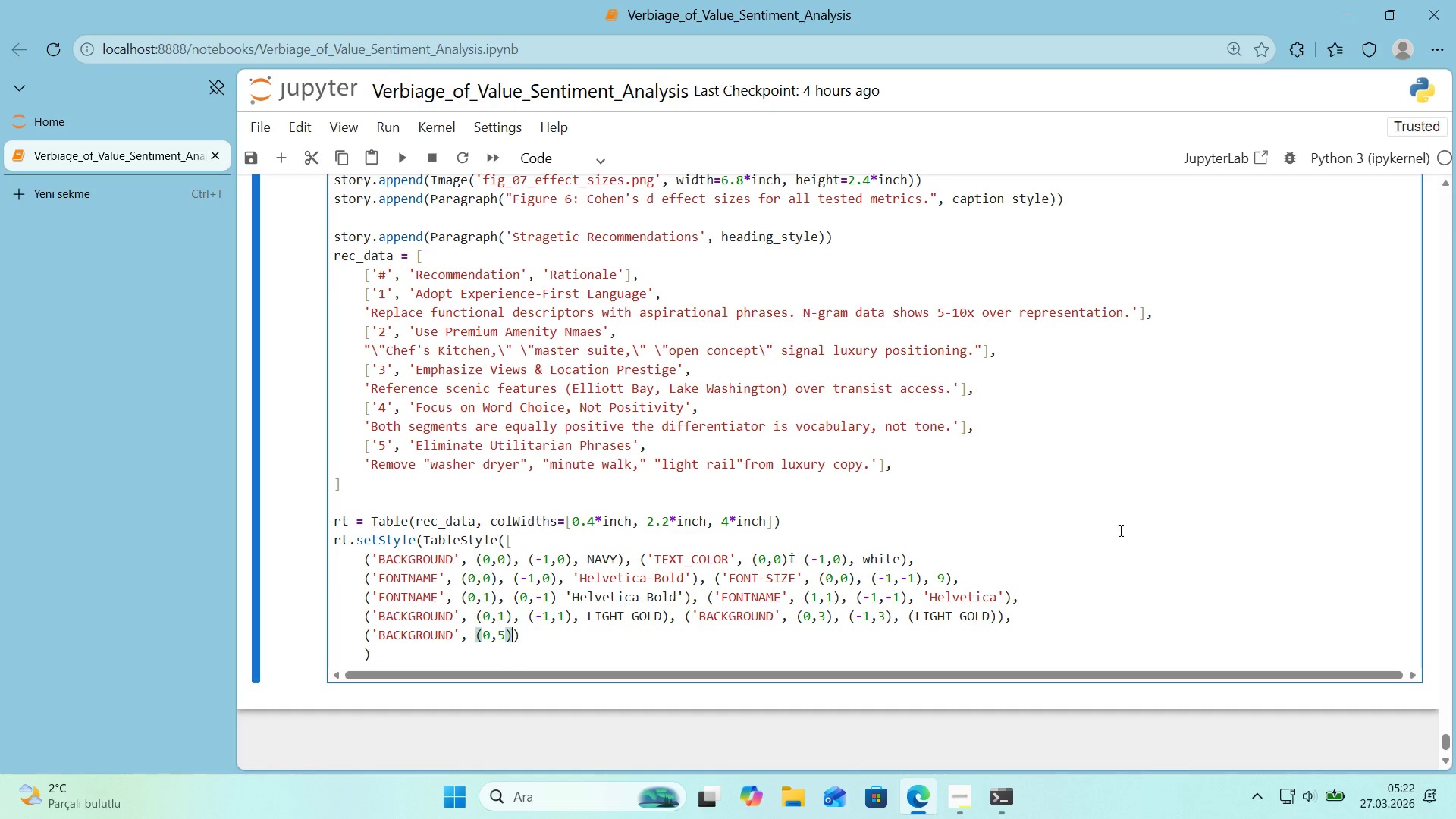 
type(, *()
 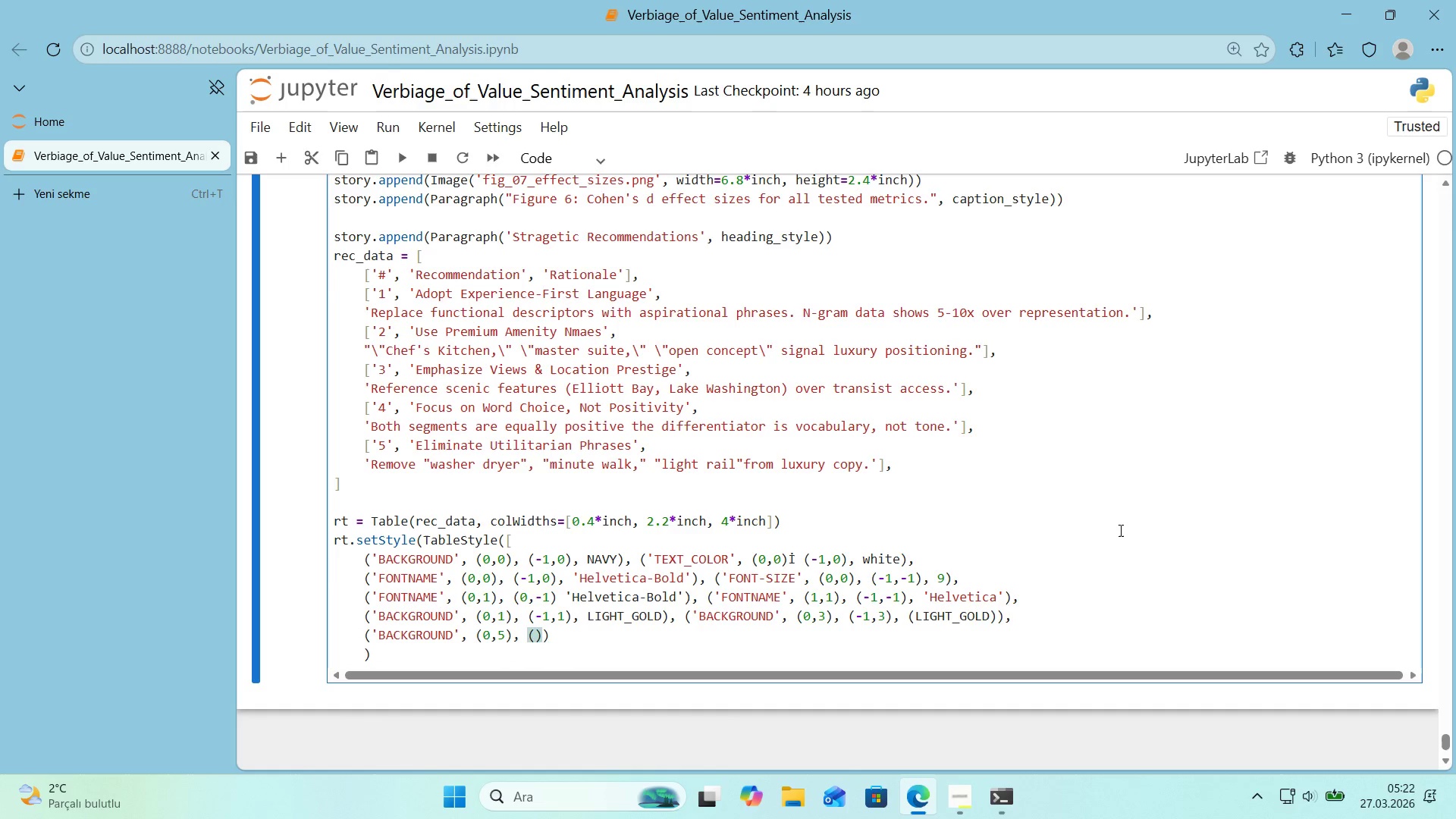 
 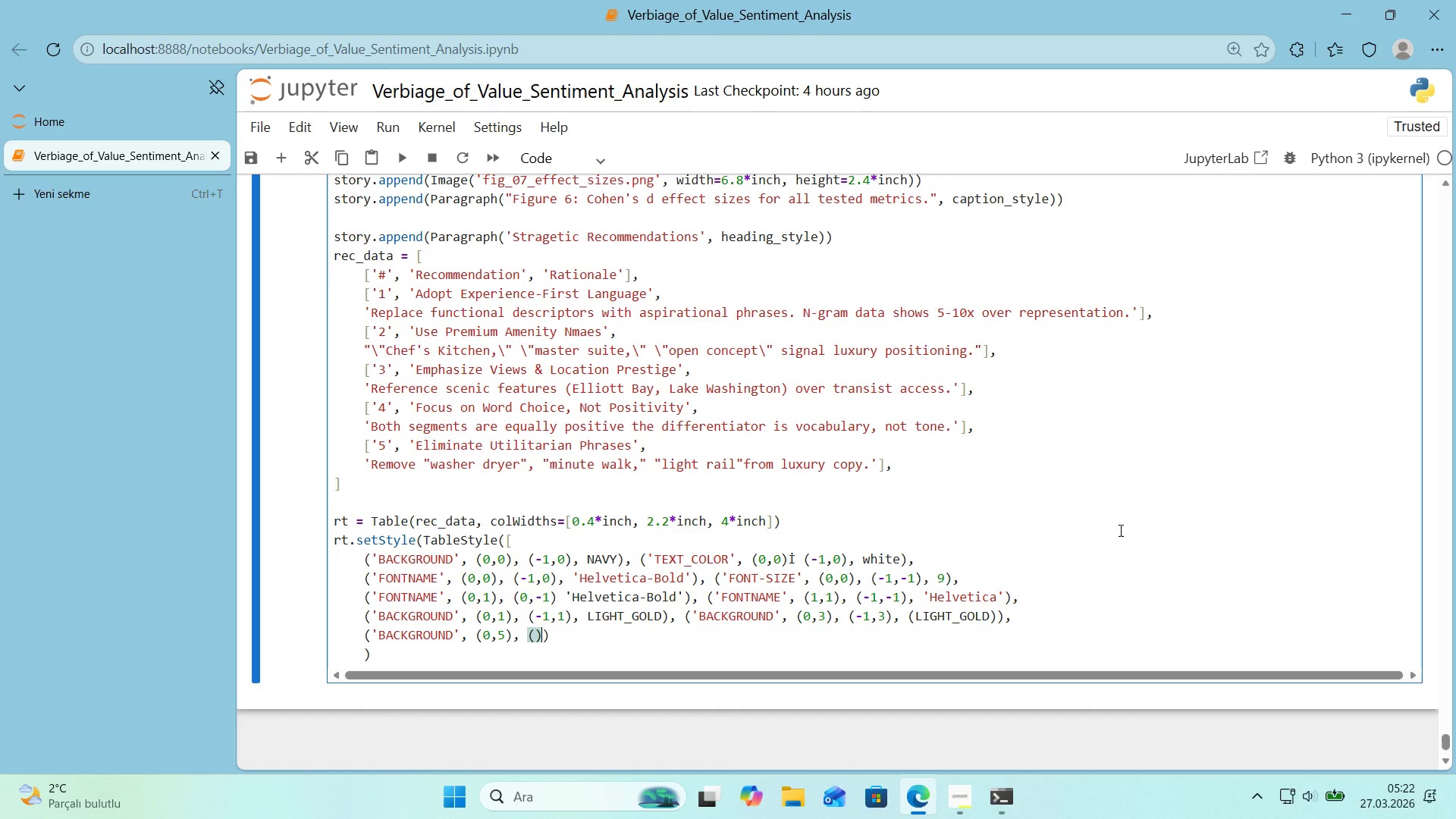 
key(Control+ControlRight)
 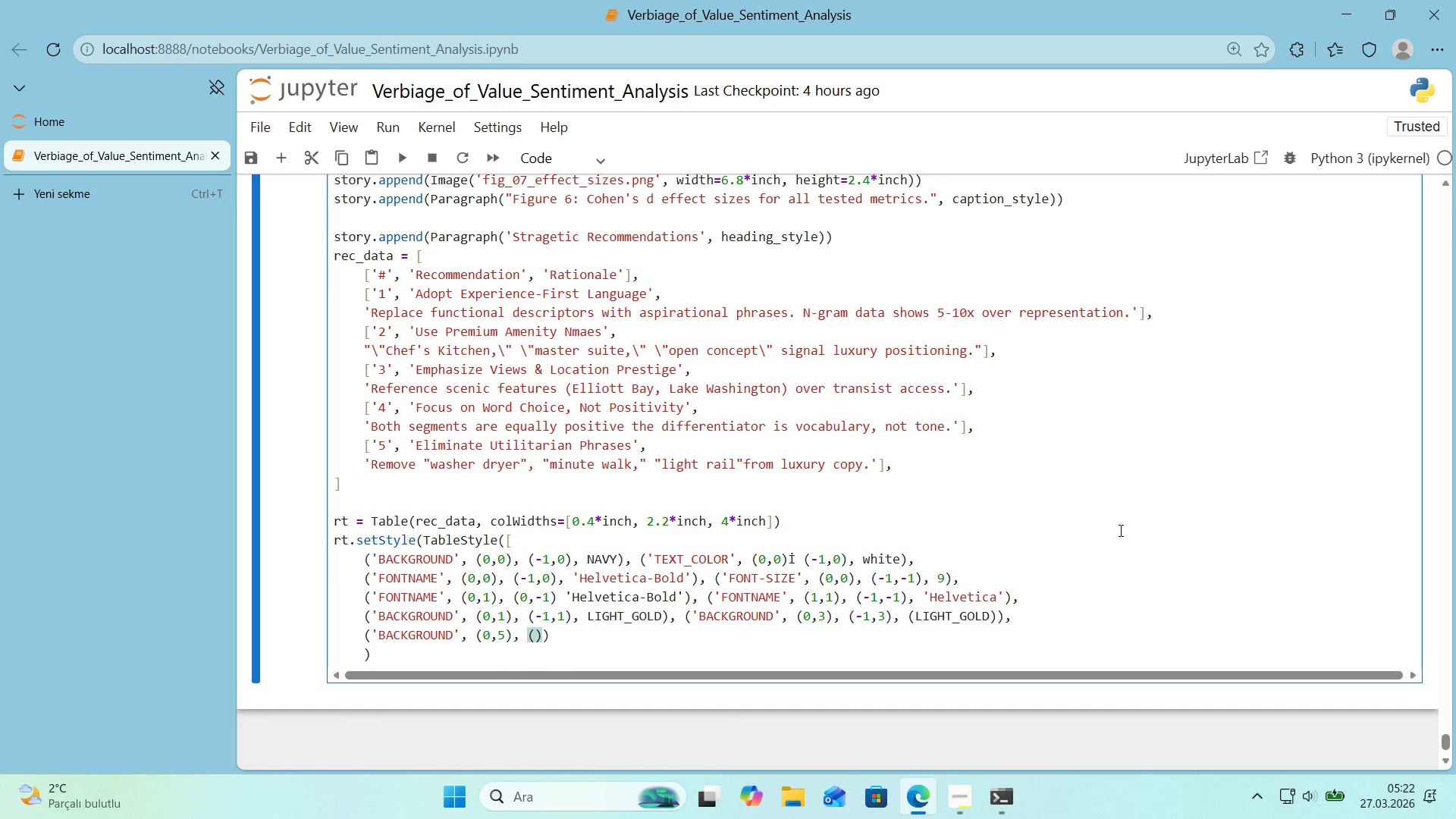 
key(ArrowLeft)
 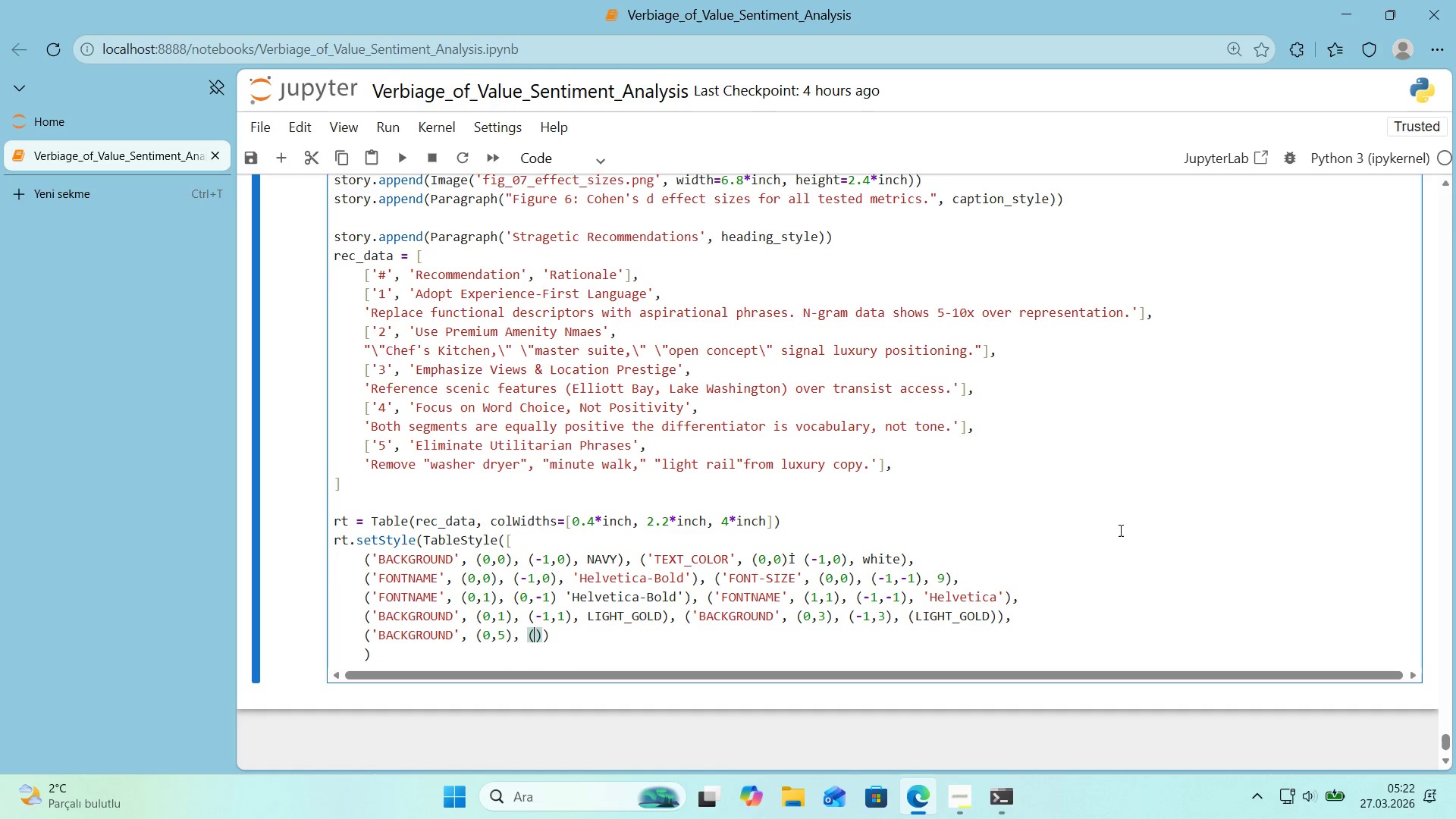 
key(NumpadSubtract)
 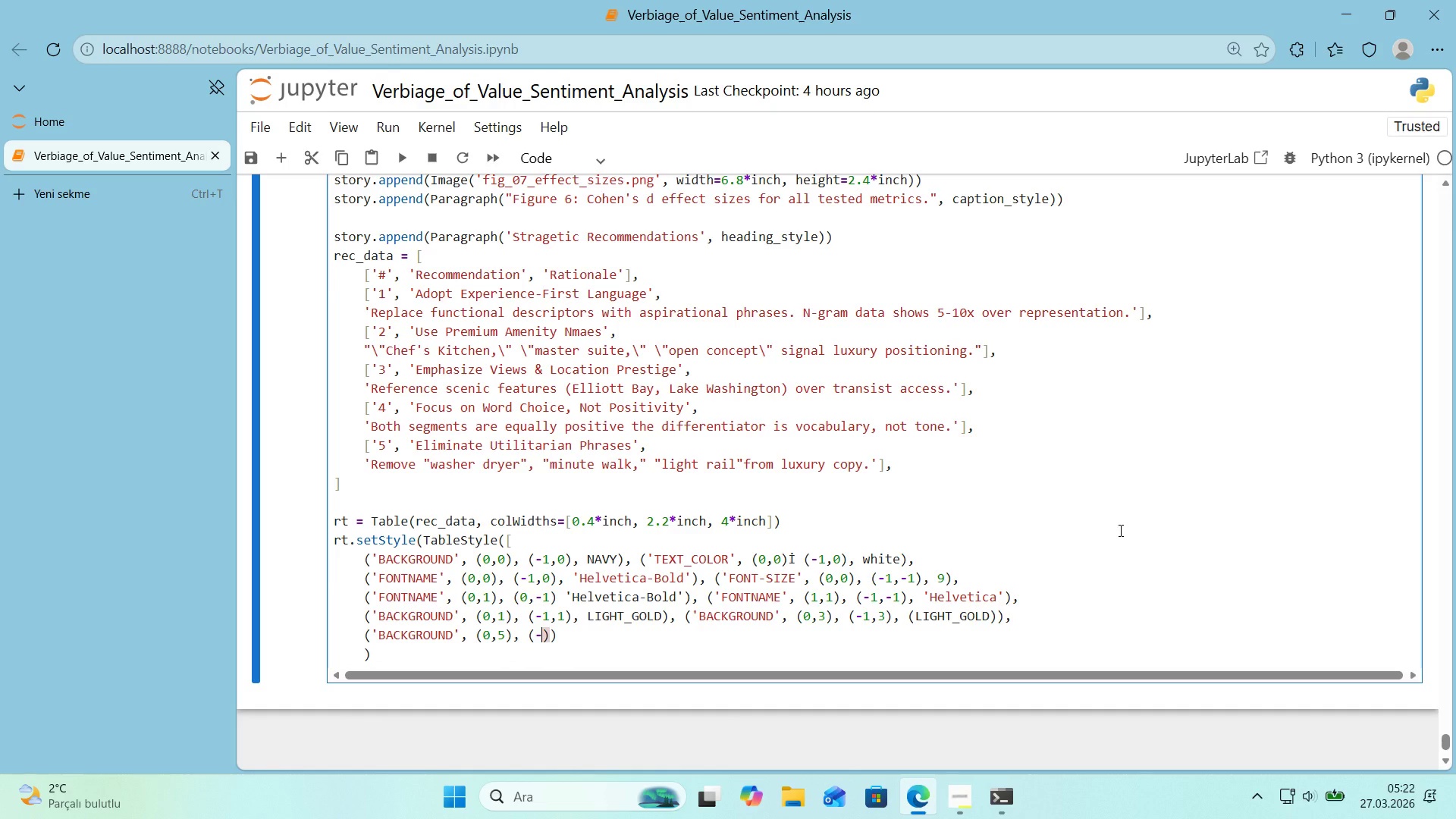 
key(ArrowDown)
 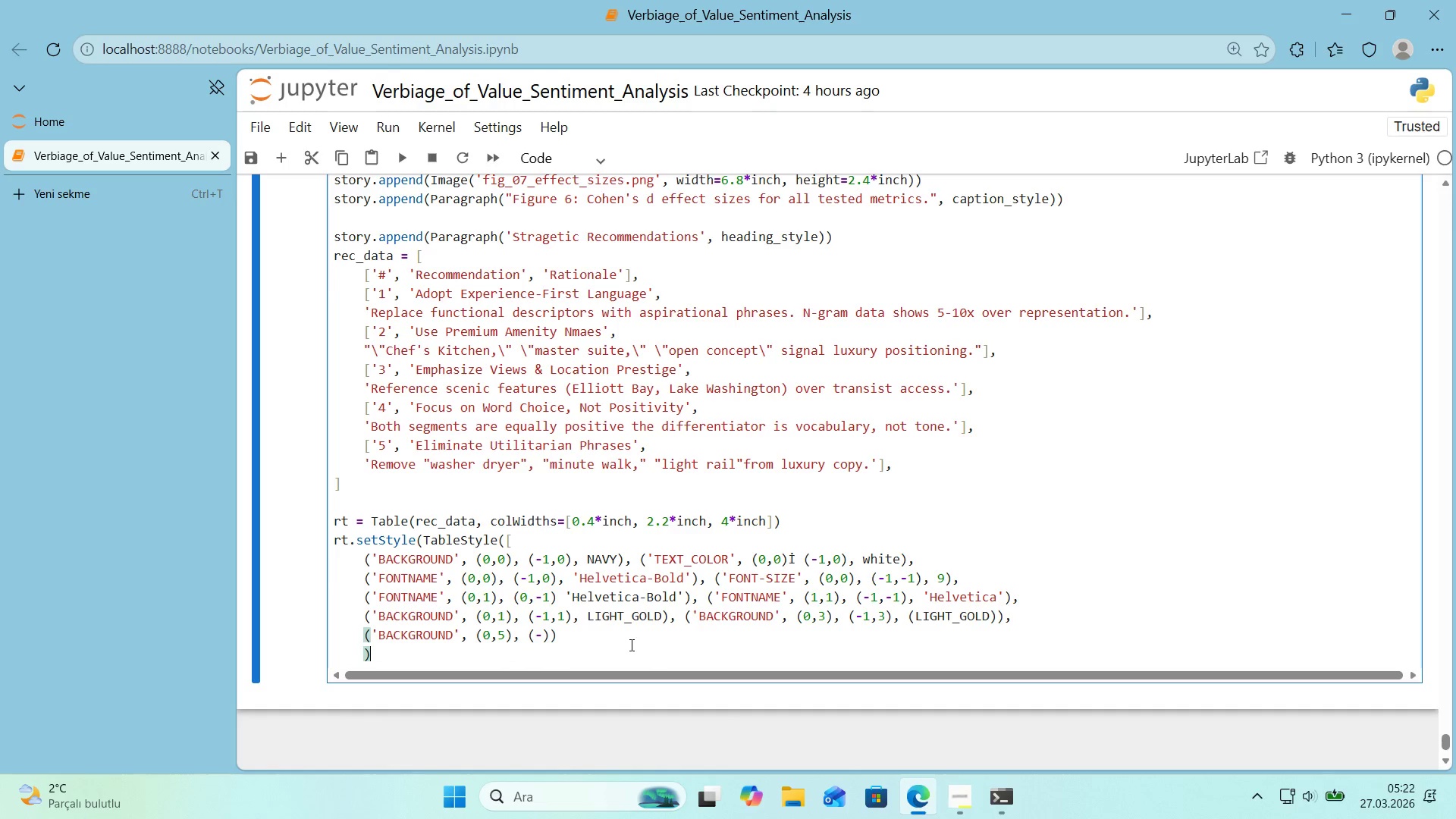 
left_click([546, 635])
 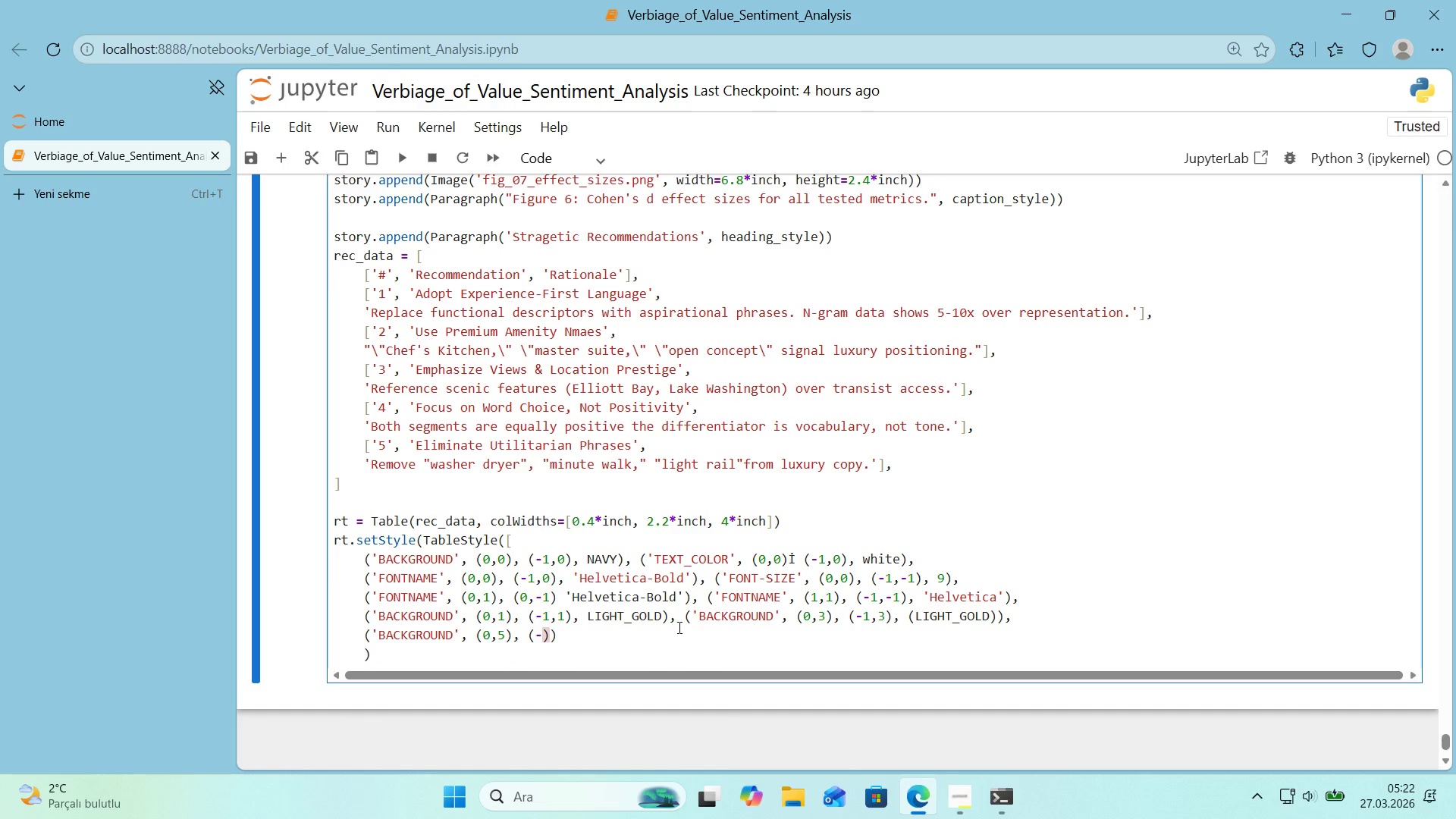 
key(Numpad1)
 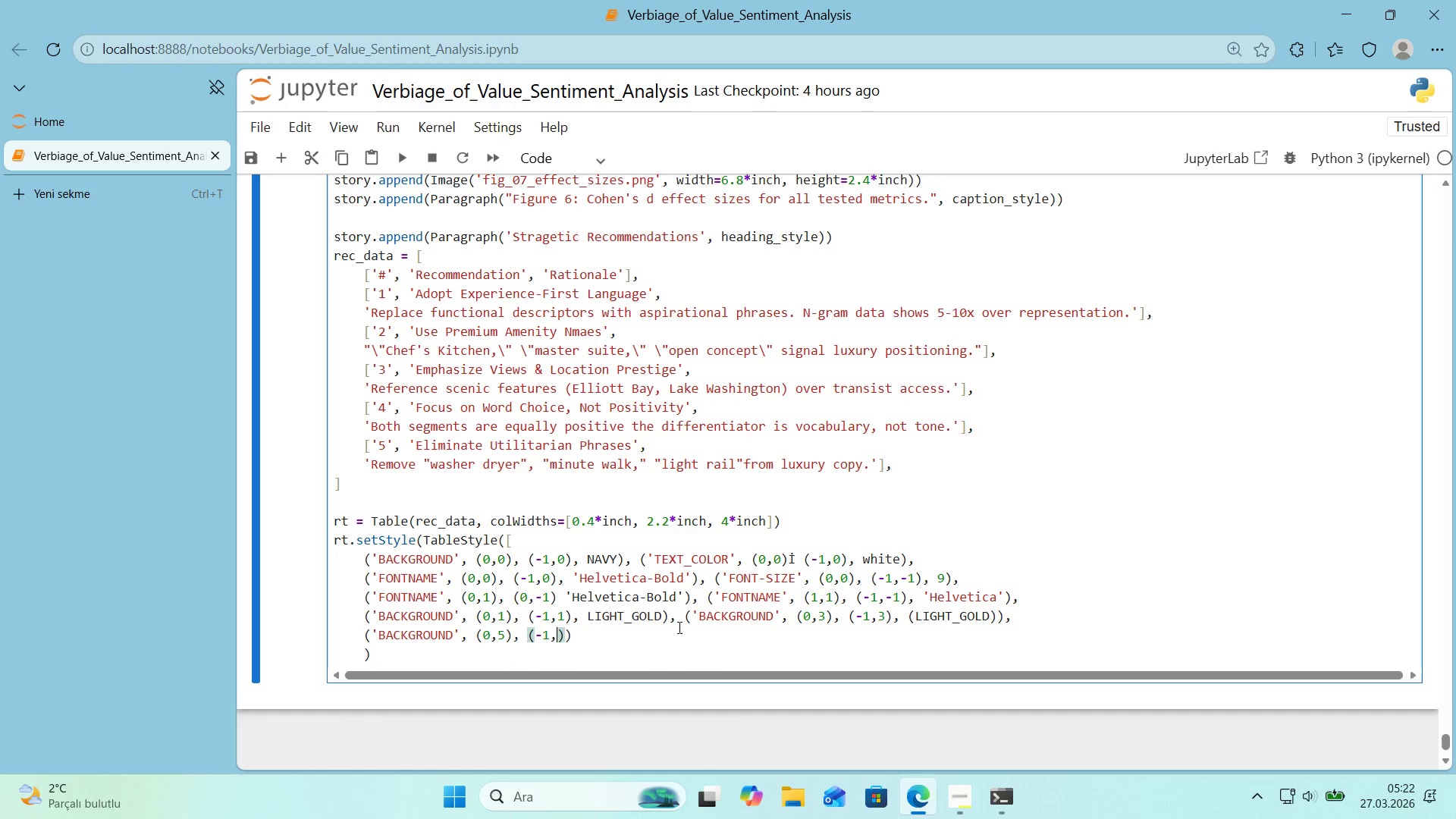 
key(Comma)
 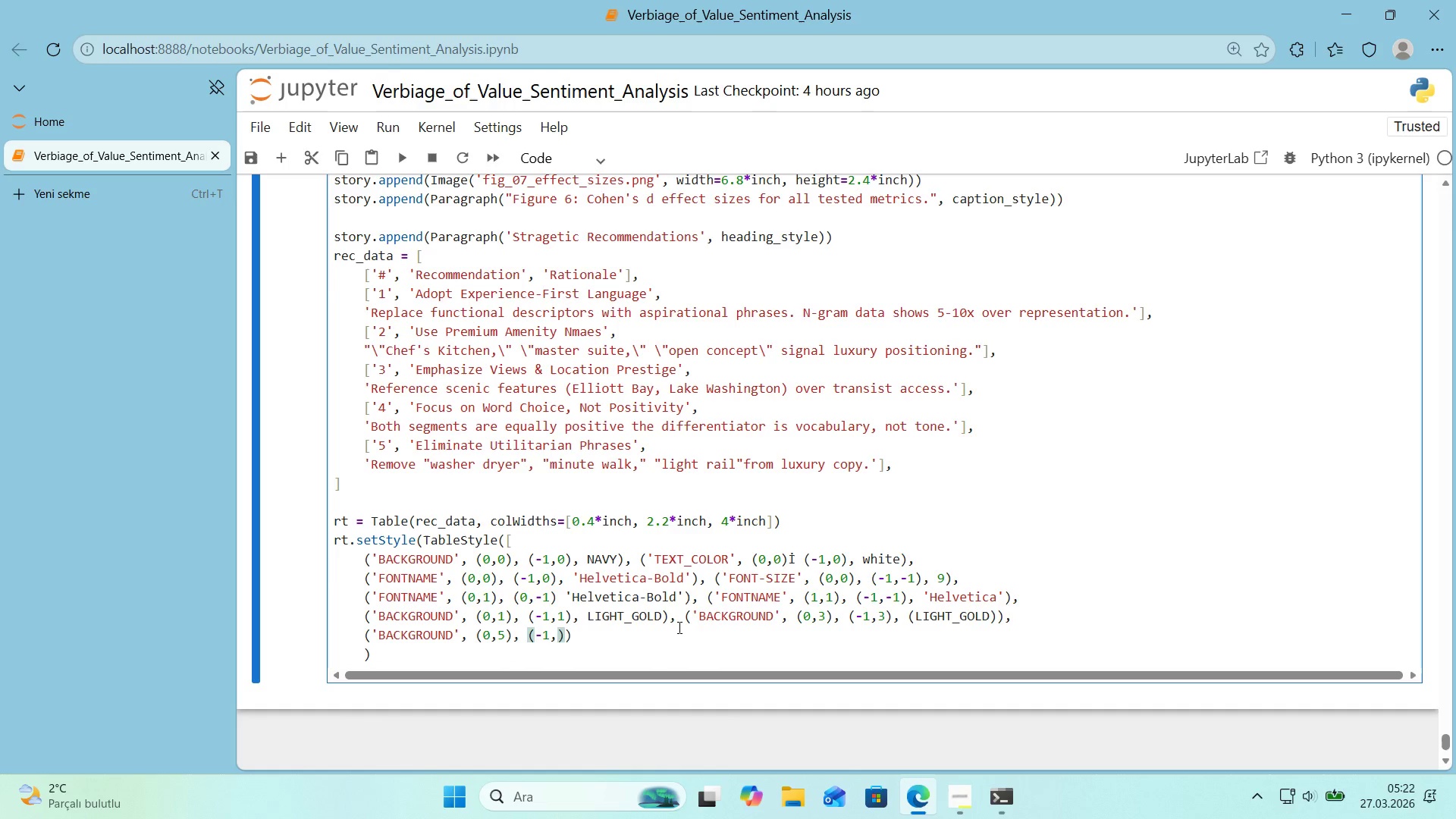 
key(Numpad5)
 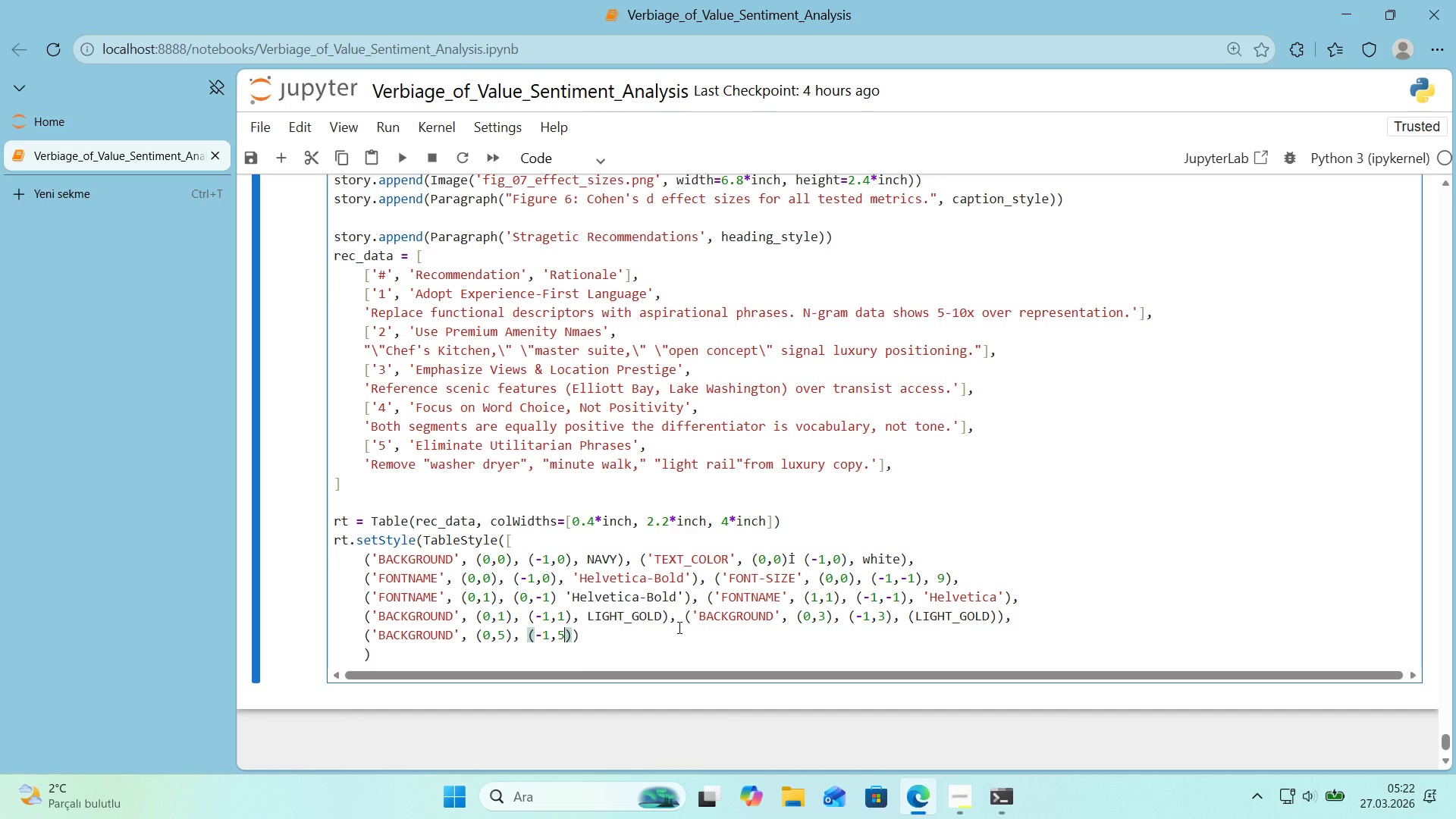 
key(ArrowRight)
 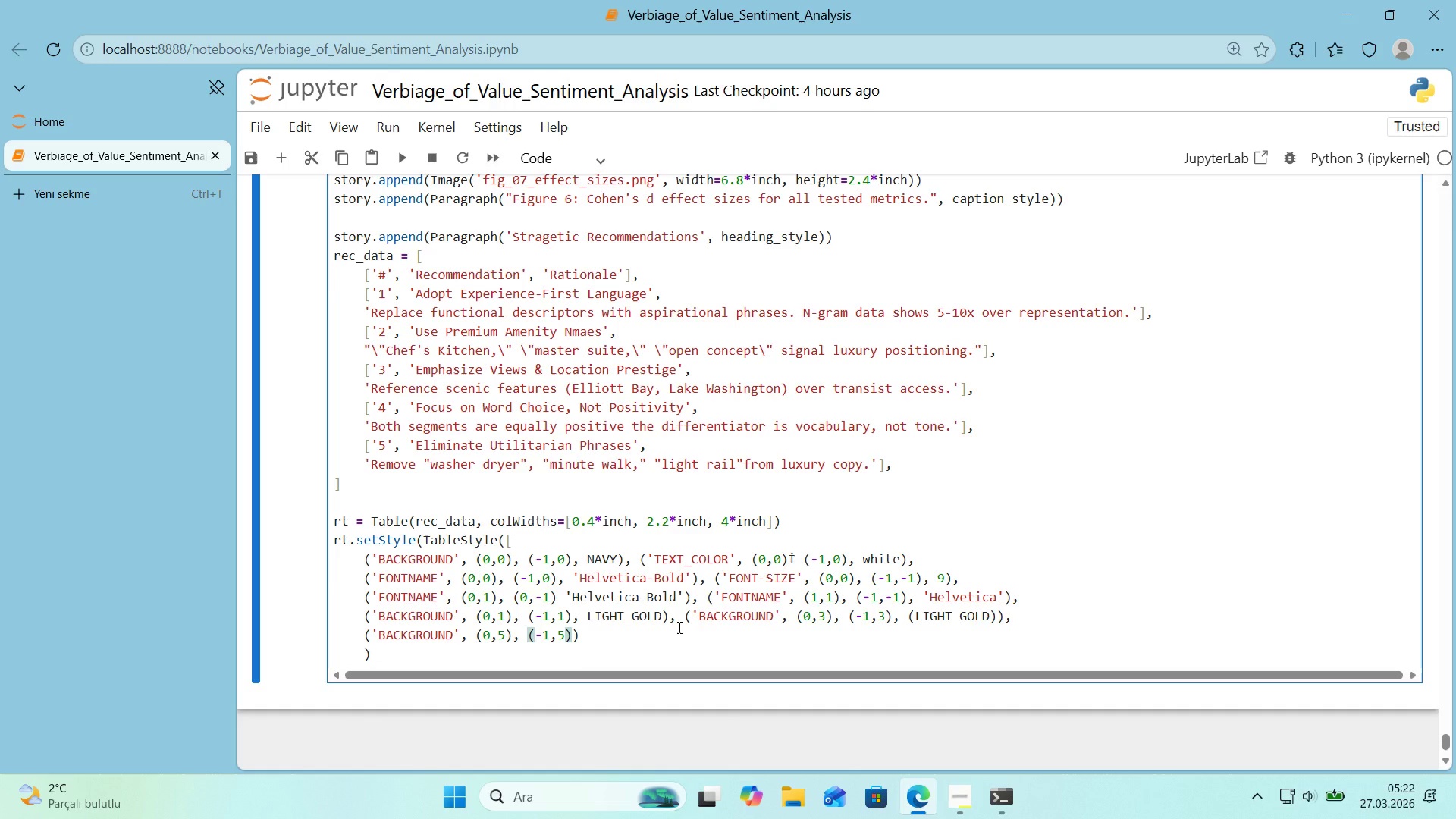 
type(, light)
key(Backspace)
key(Backspace)
key(Backspace)
key(Backspace)
key(Backspace)
type(LIGHT_GOLD)
 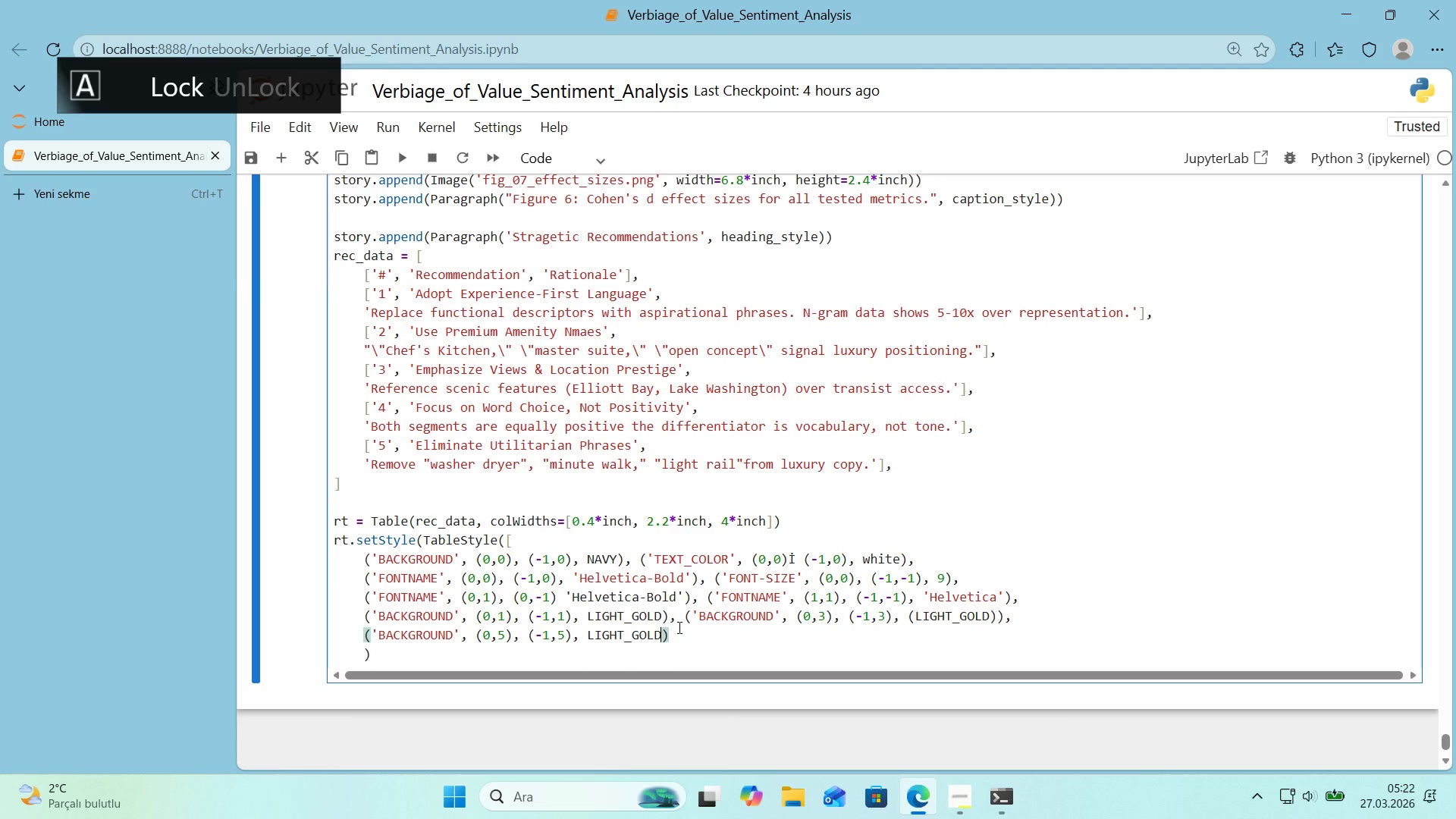 
key(ArrowRight)
 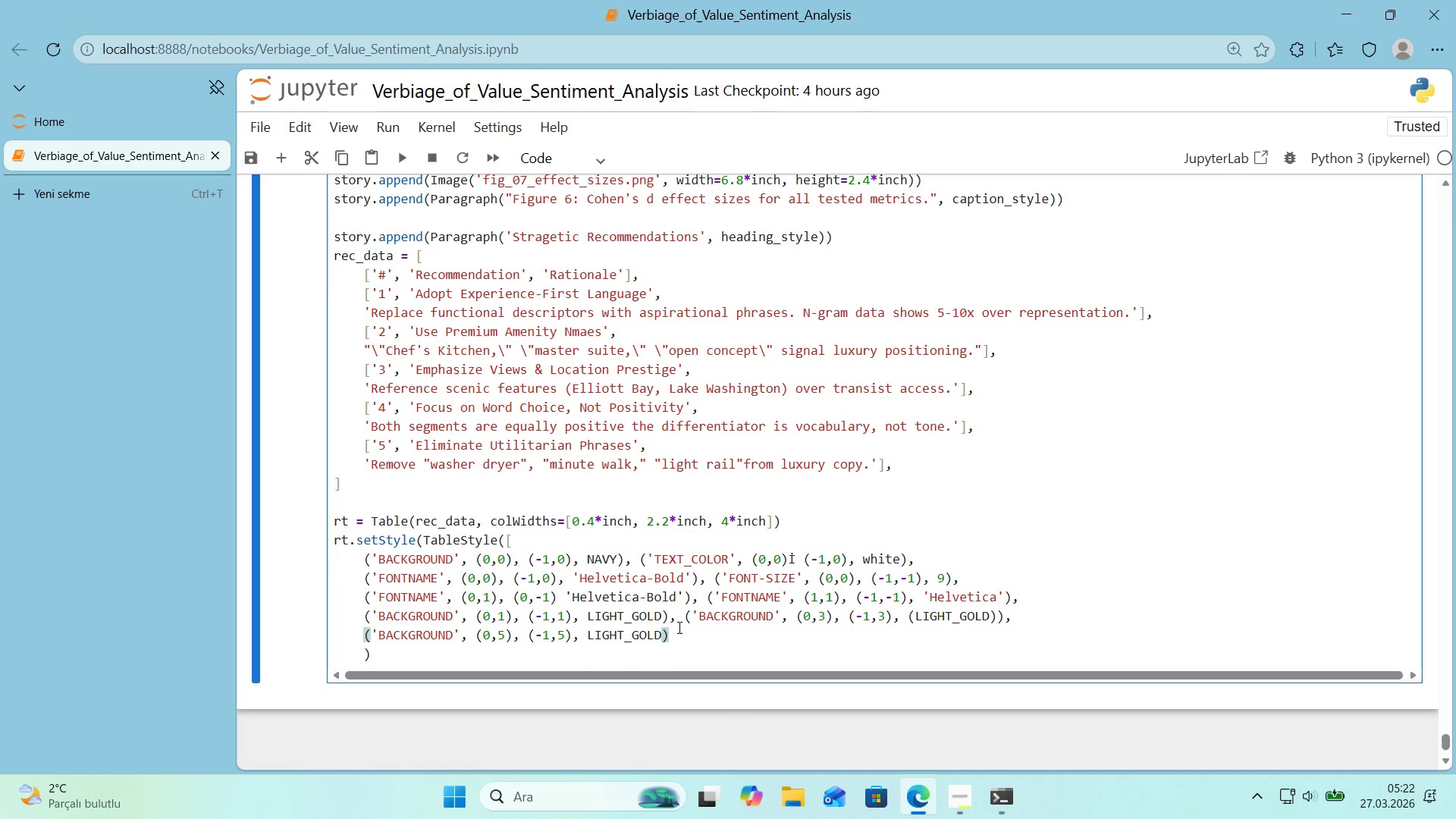 
key(Comma)
 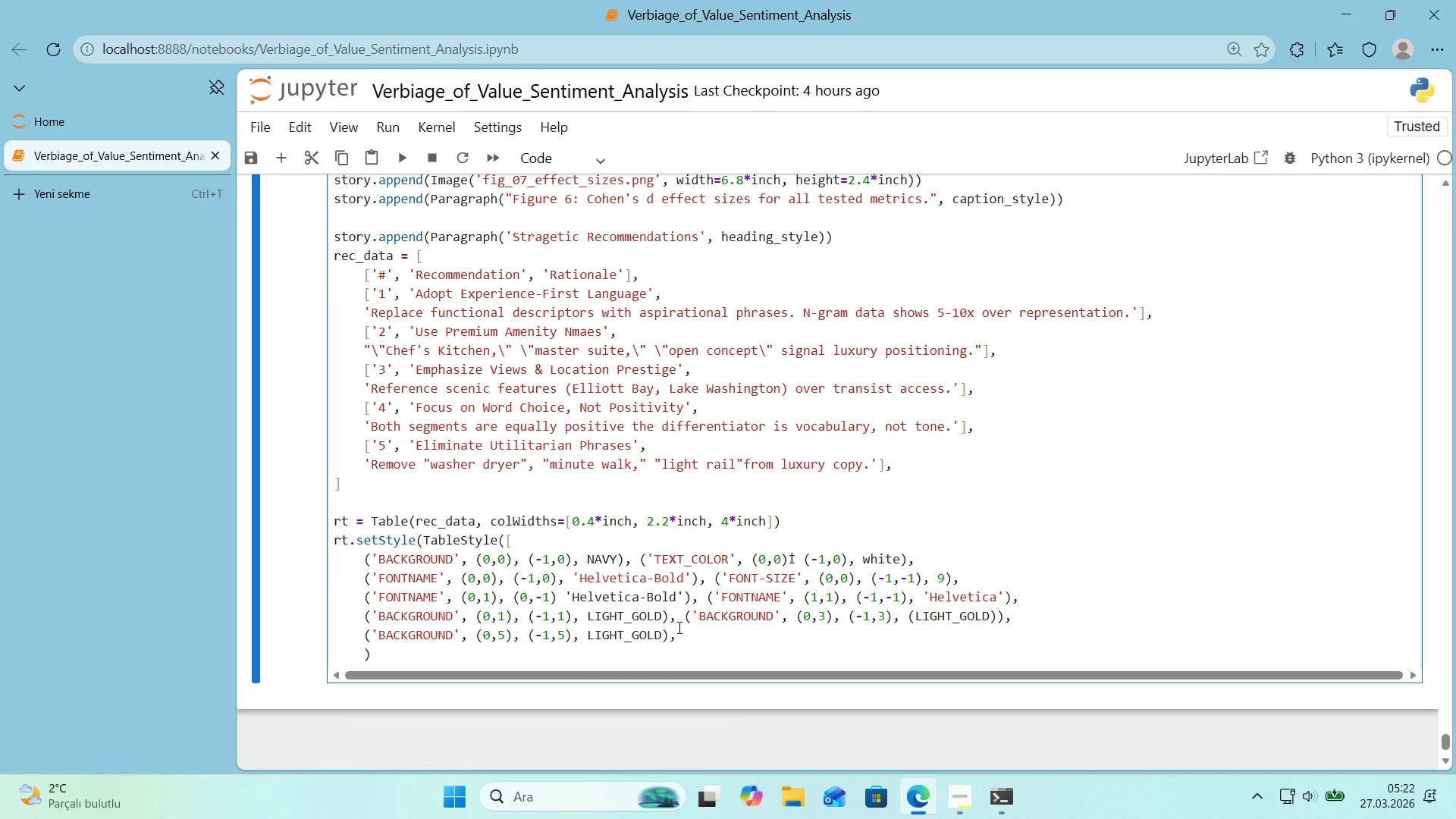 
key(Enter)
 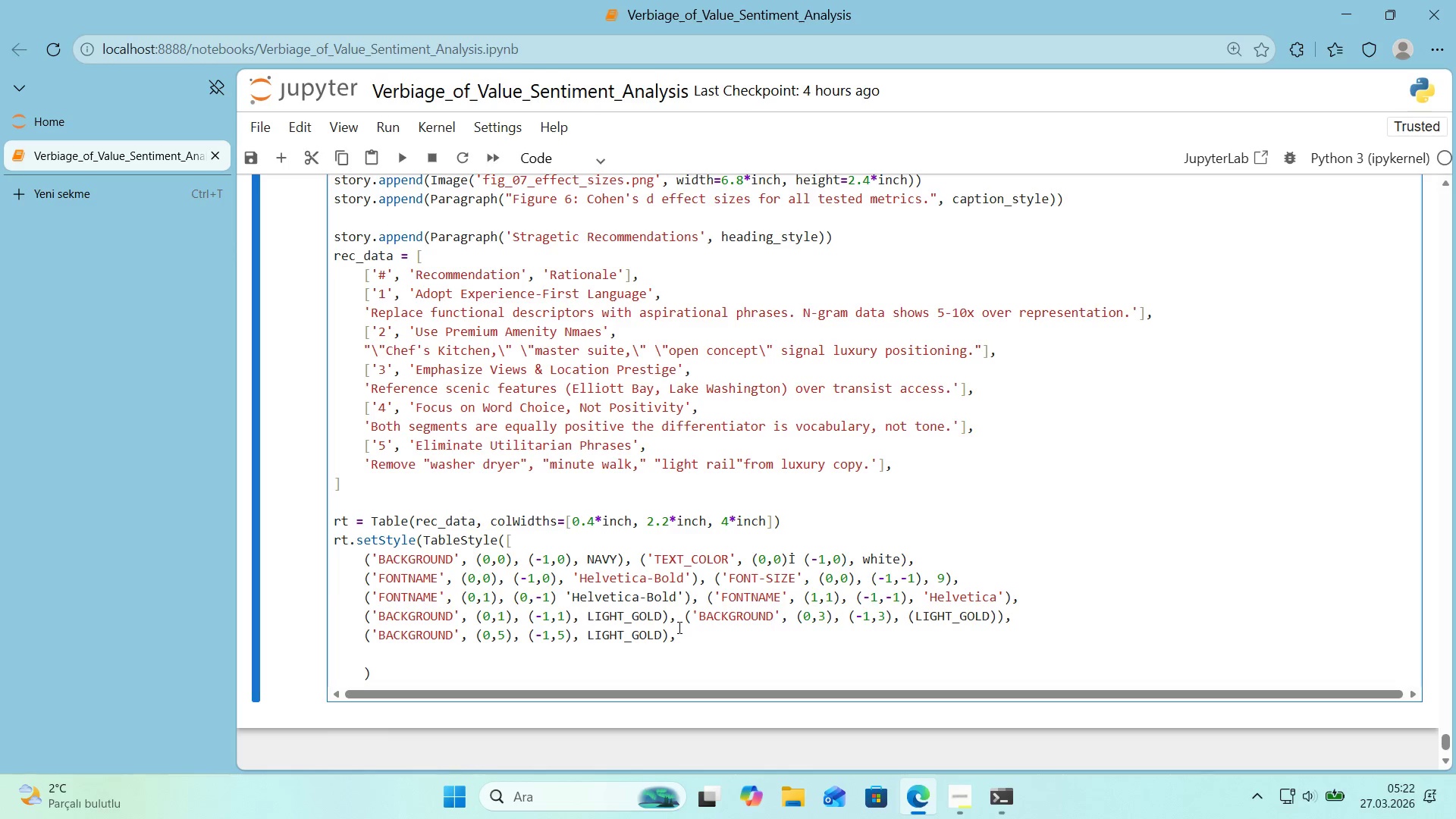 
type(*()
 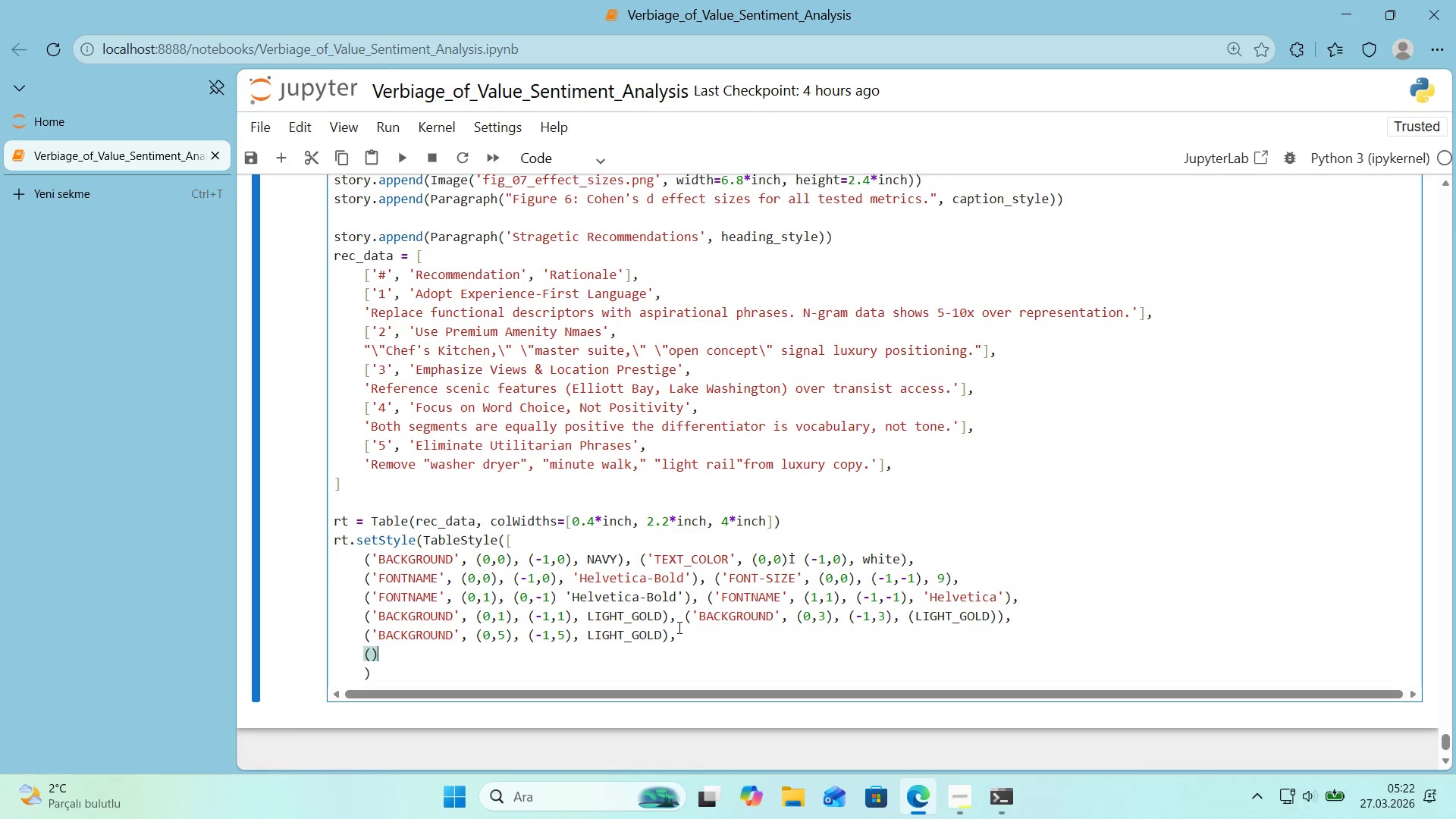 
key(ArrowLeft)
 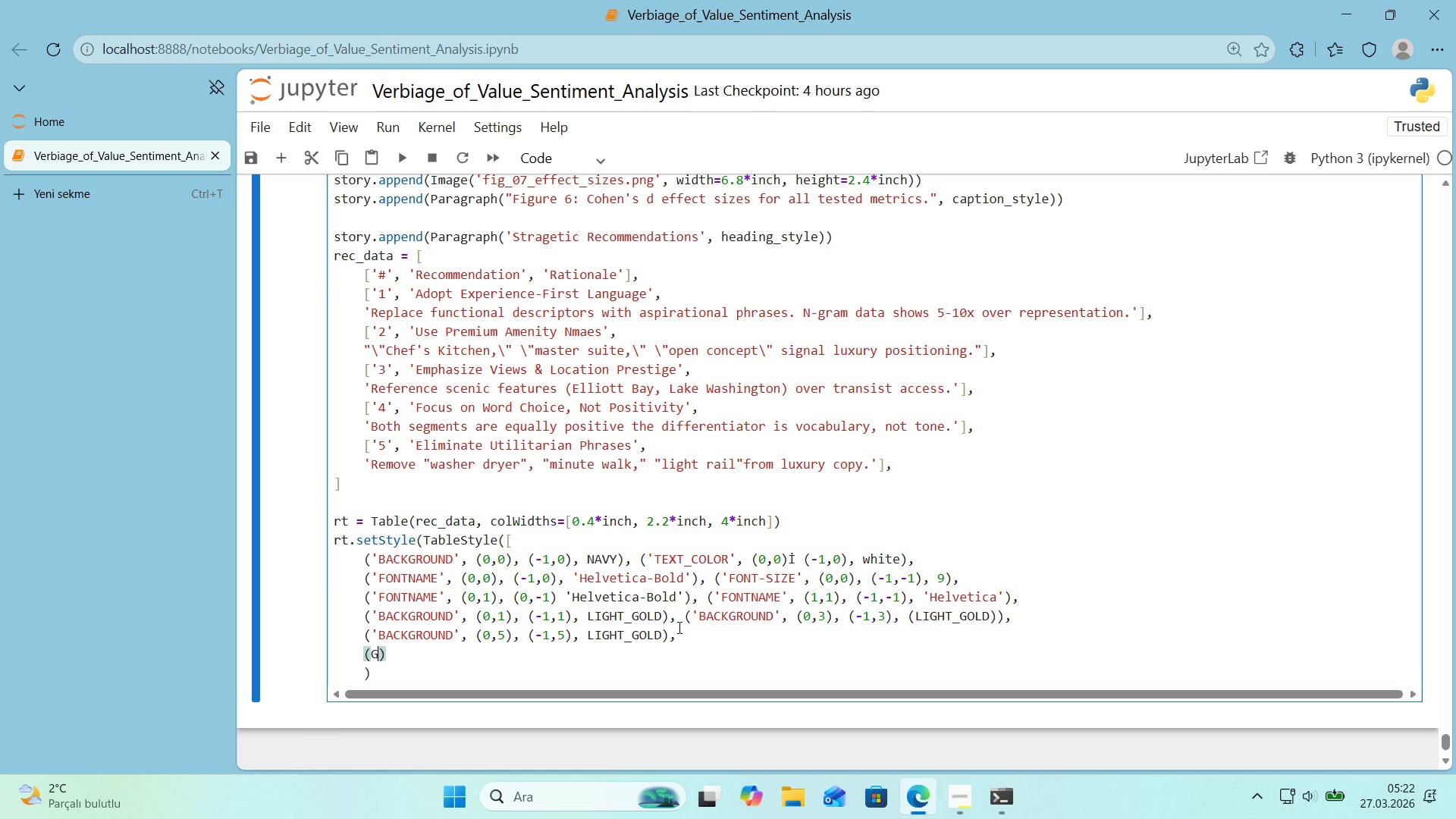 
type(GRID)
key(Backspace)
key(Backspace)
key(Backspace)
key(Backspace)
type(@@)
 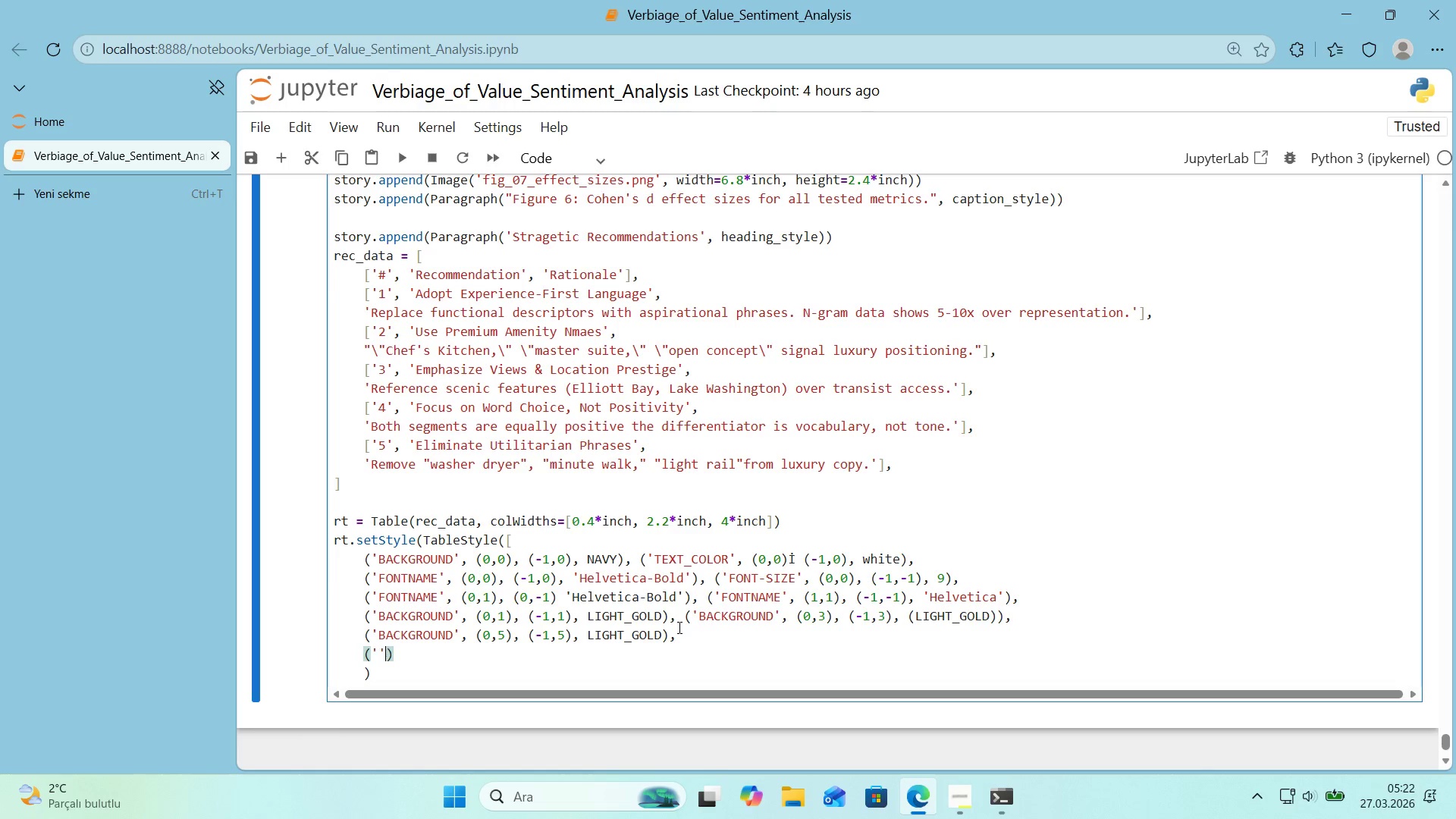 
key(ArrowLeft)
 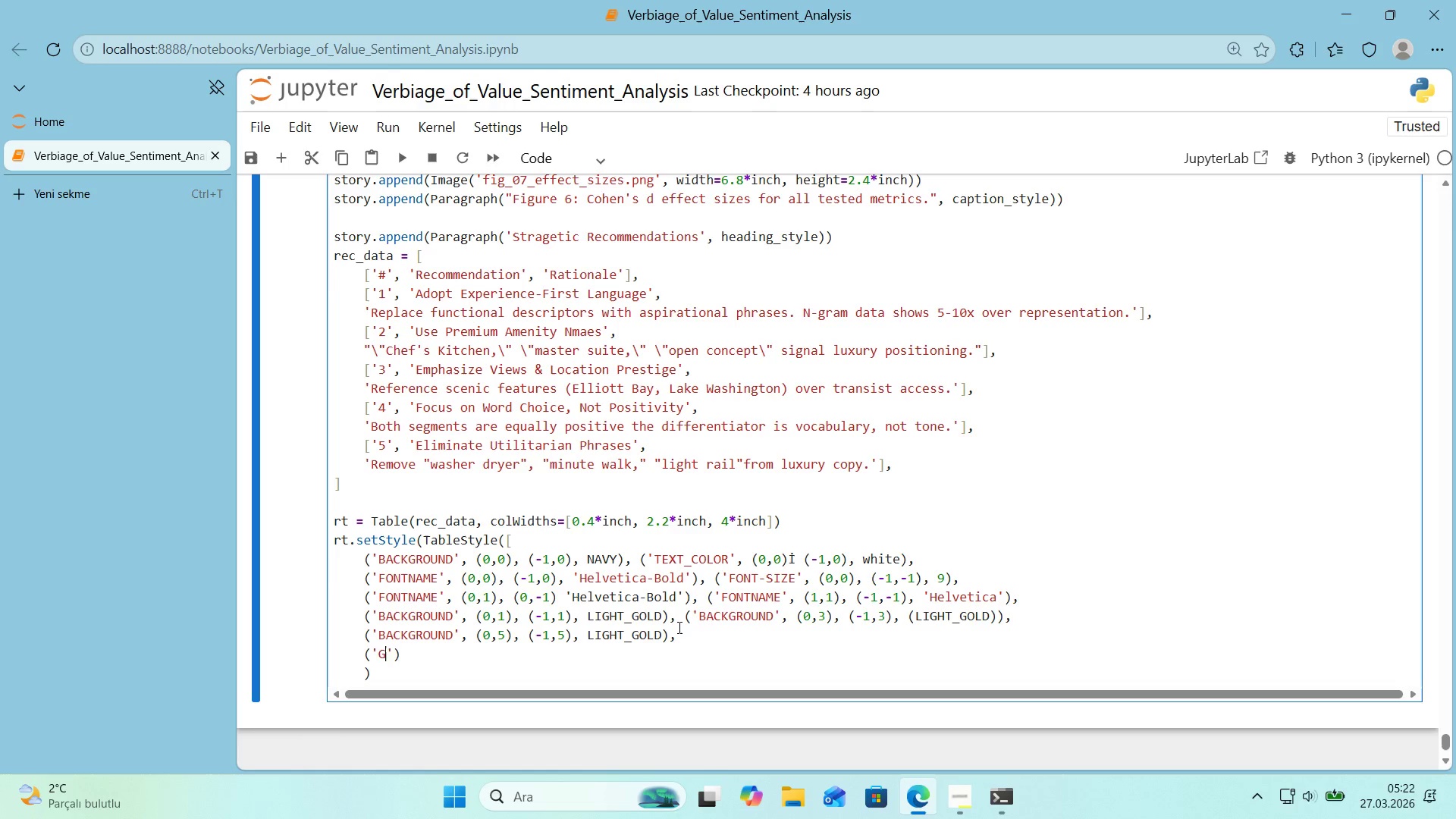 
type(GRID)
 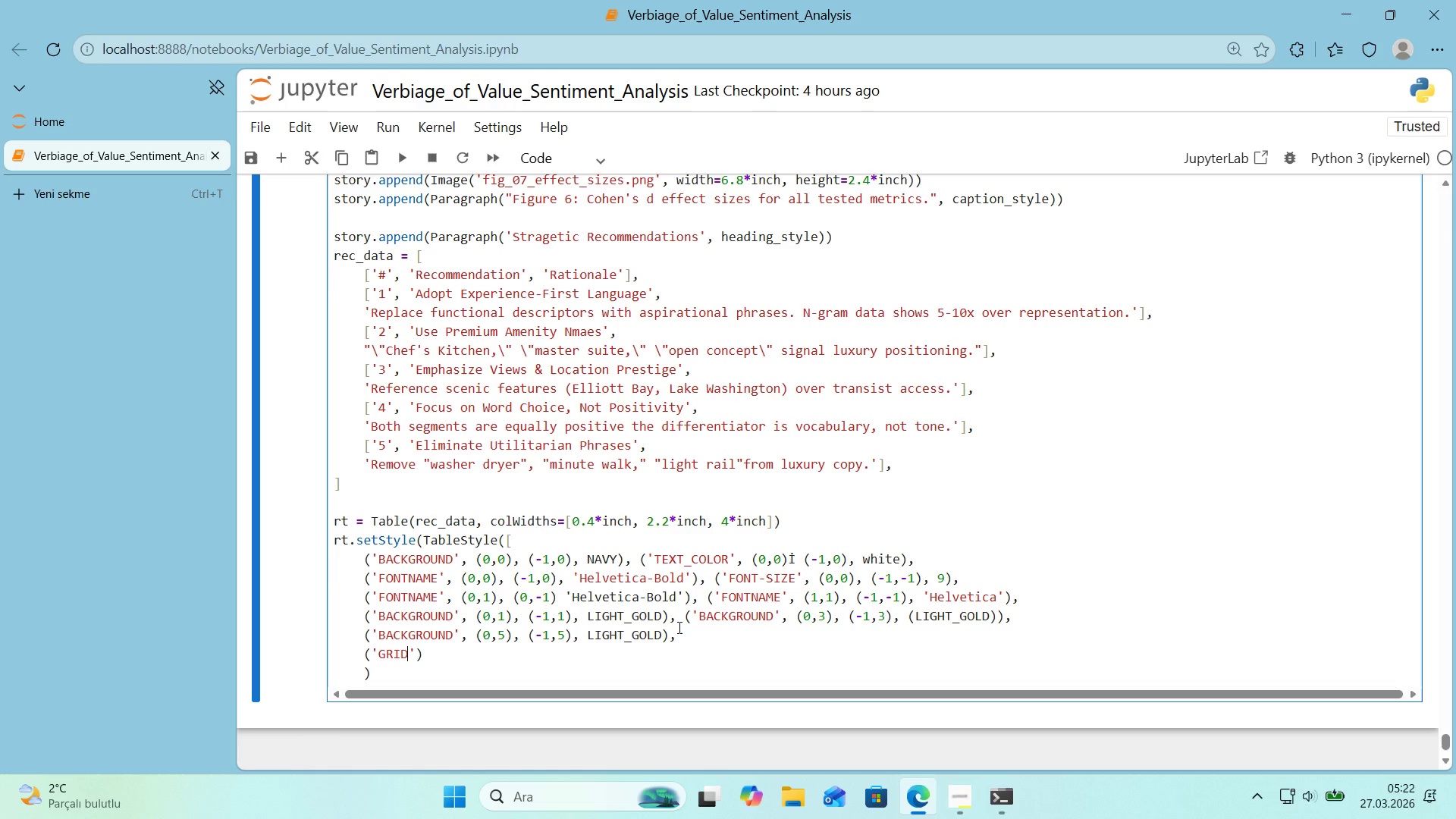 
key(ArrowRight)
 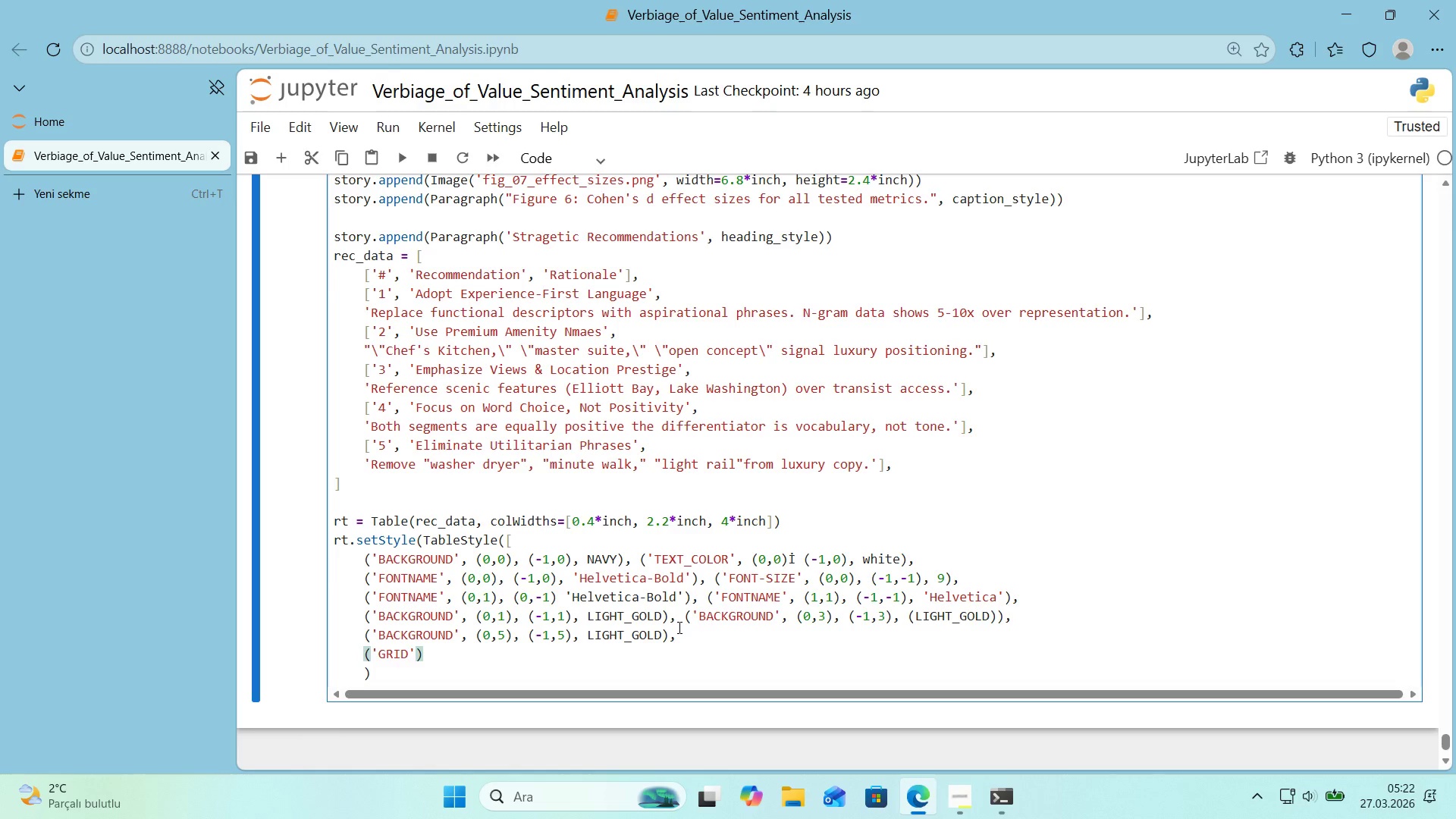 
type(, *()
 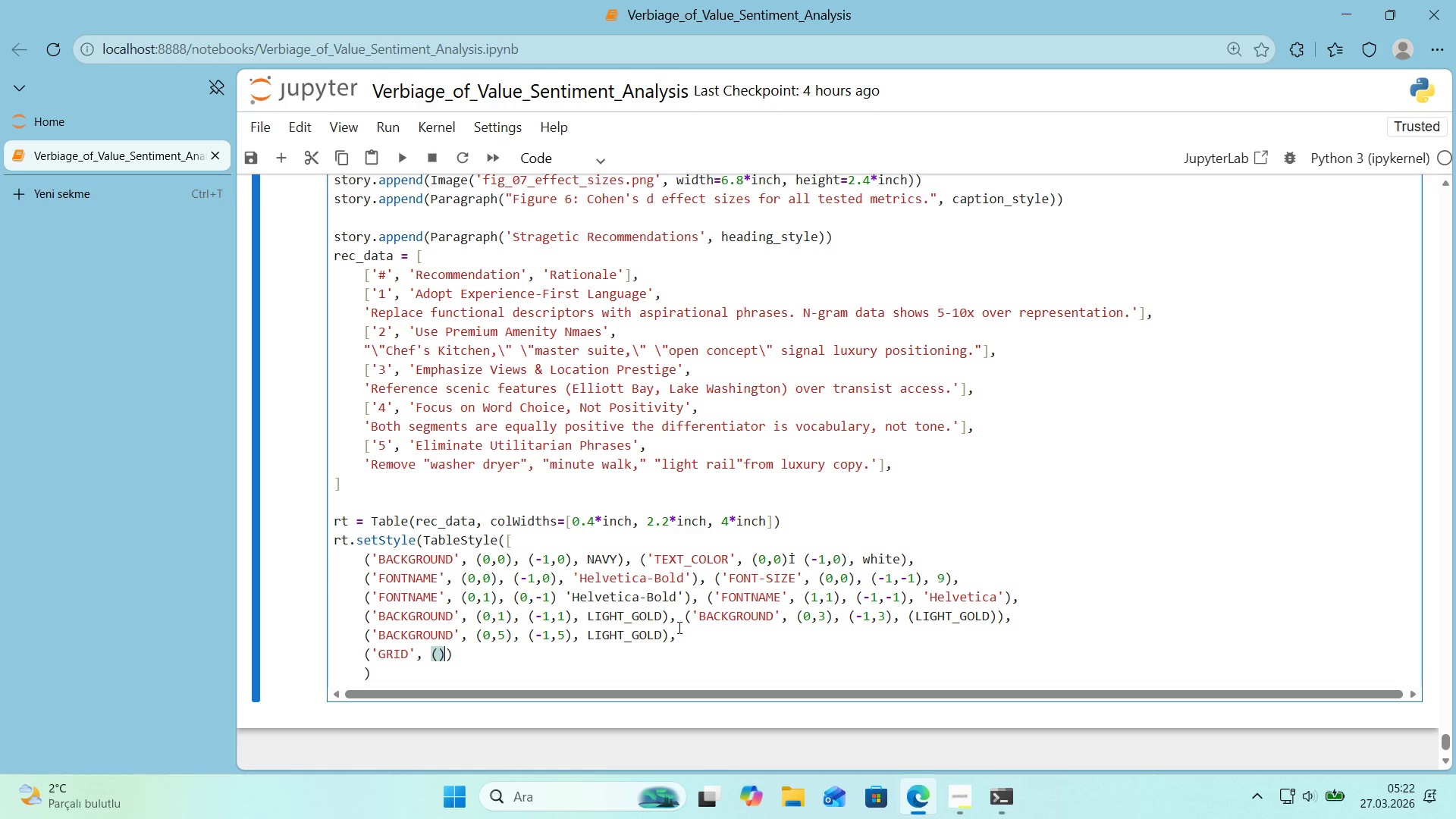 
 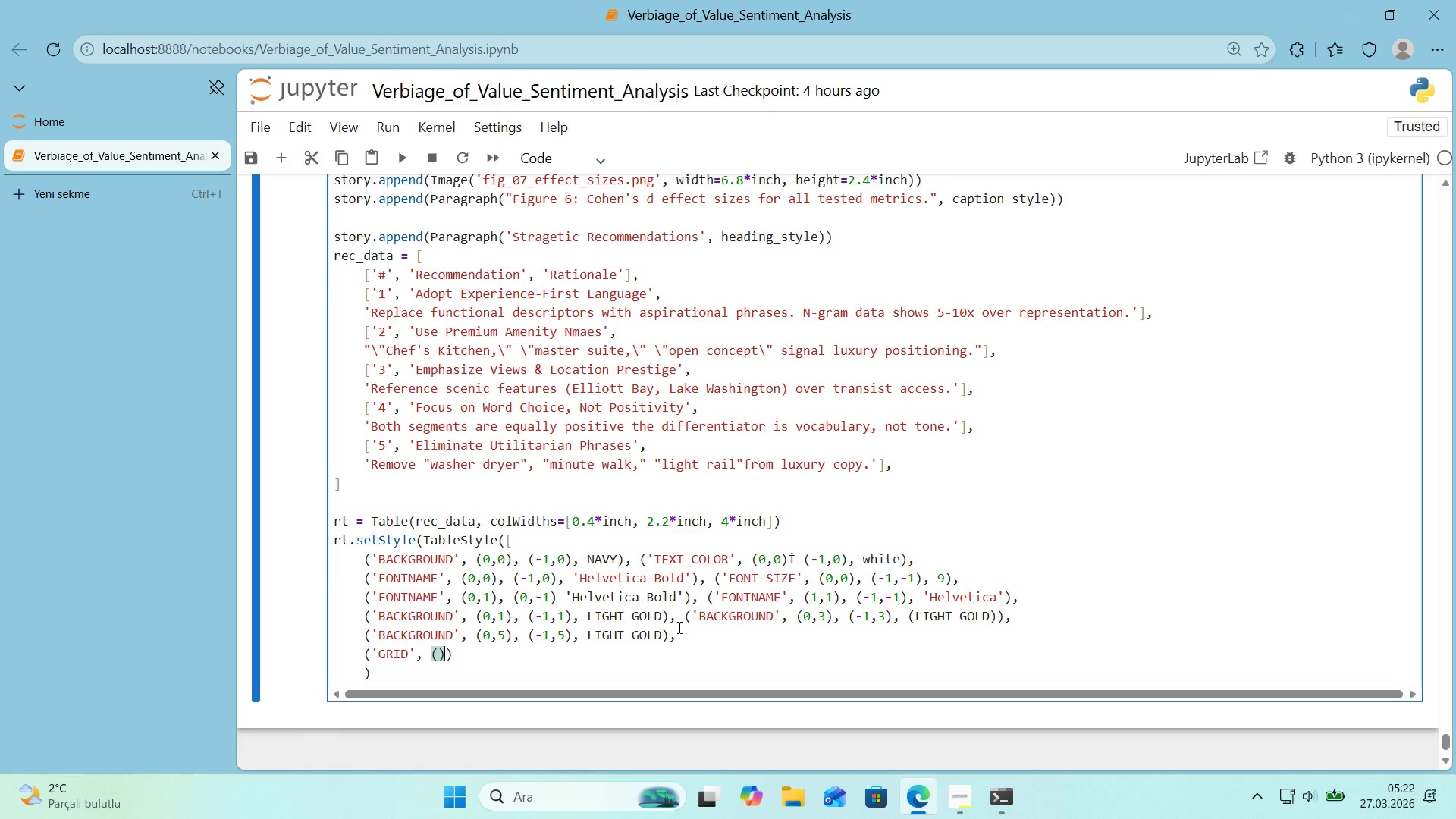 
key(Control+ControlRight)
 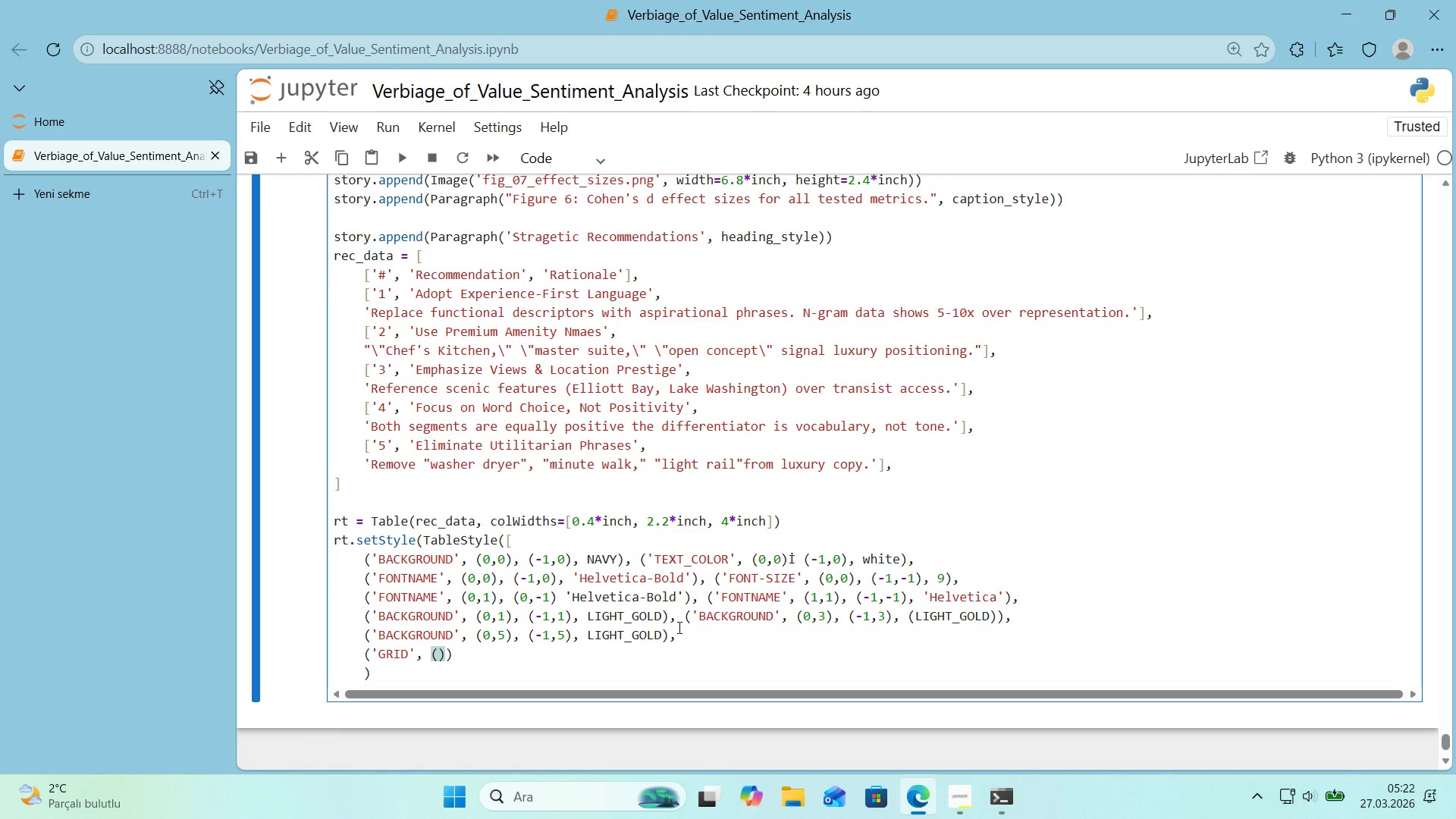 
key(ArrowLeft)
 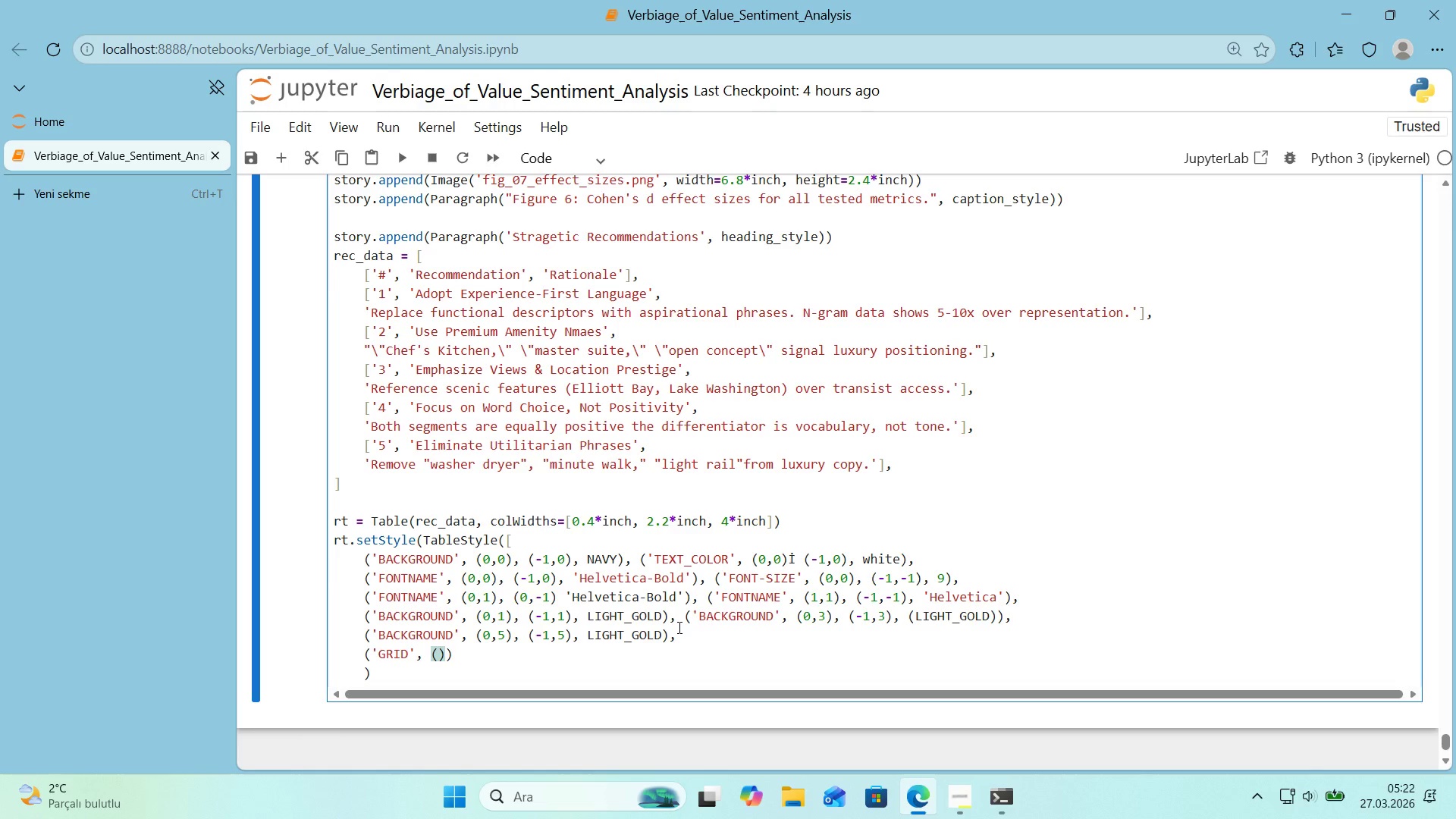 
key(Numpad0)
 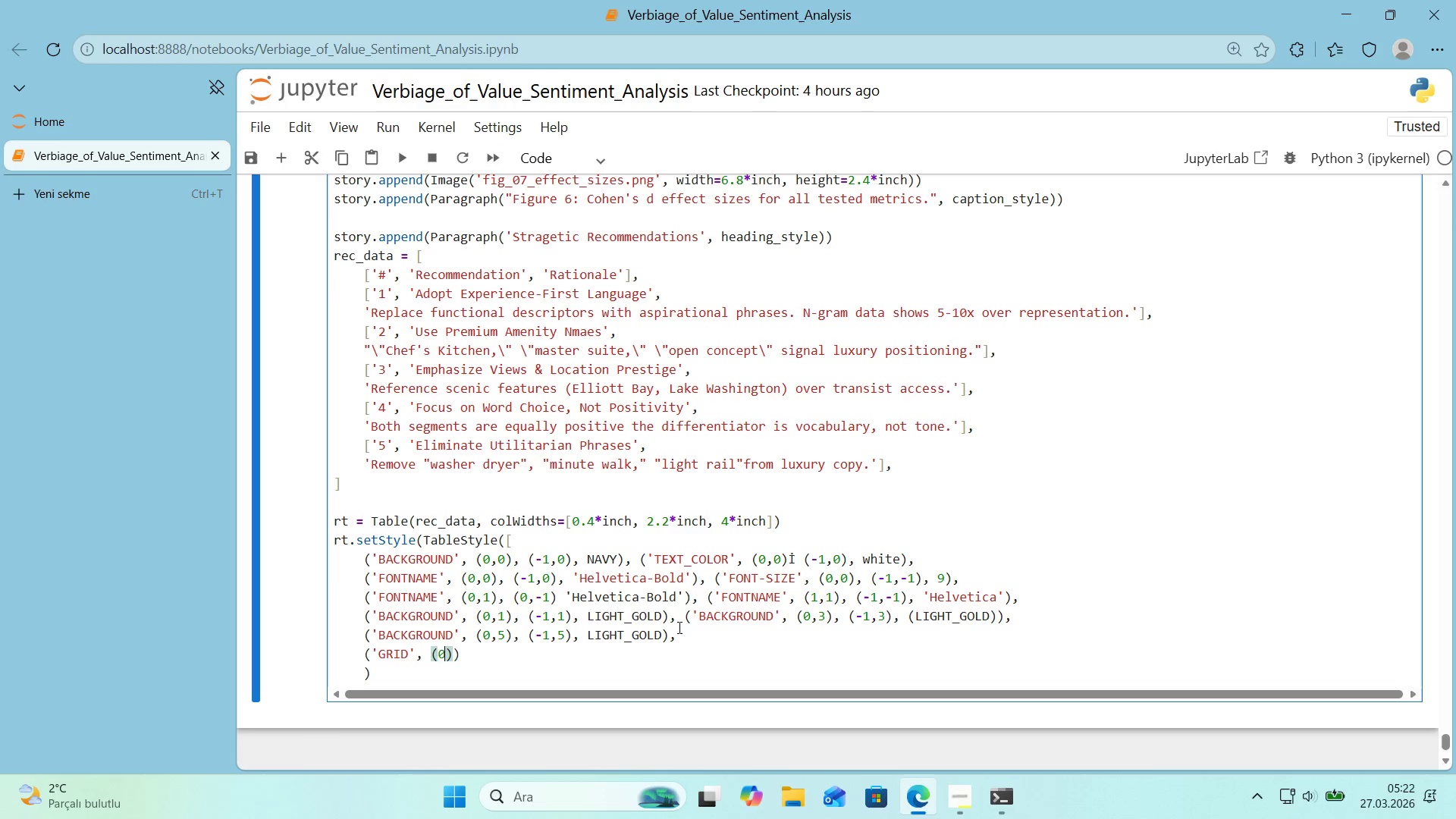 
key(Comma)
 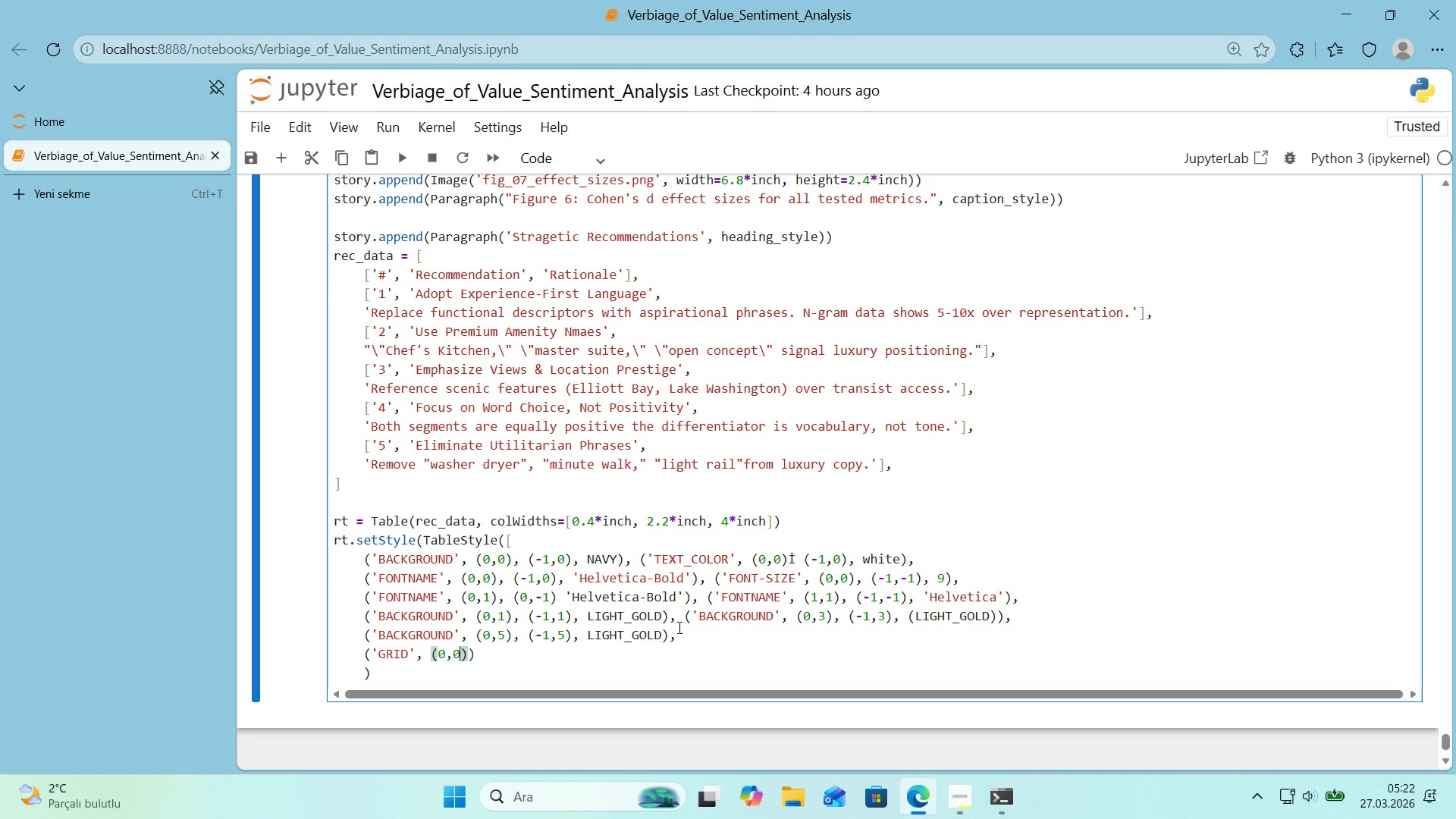 
key(Numpad0)
 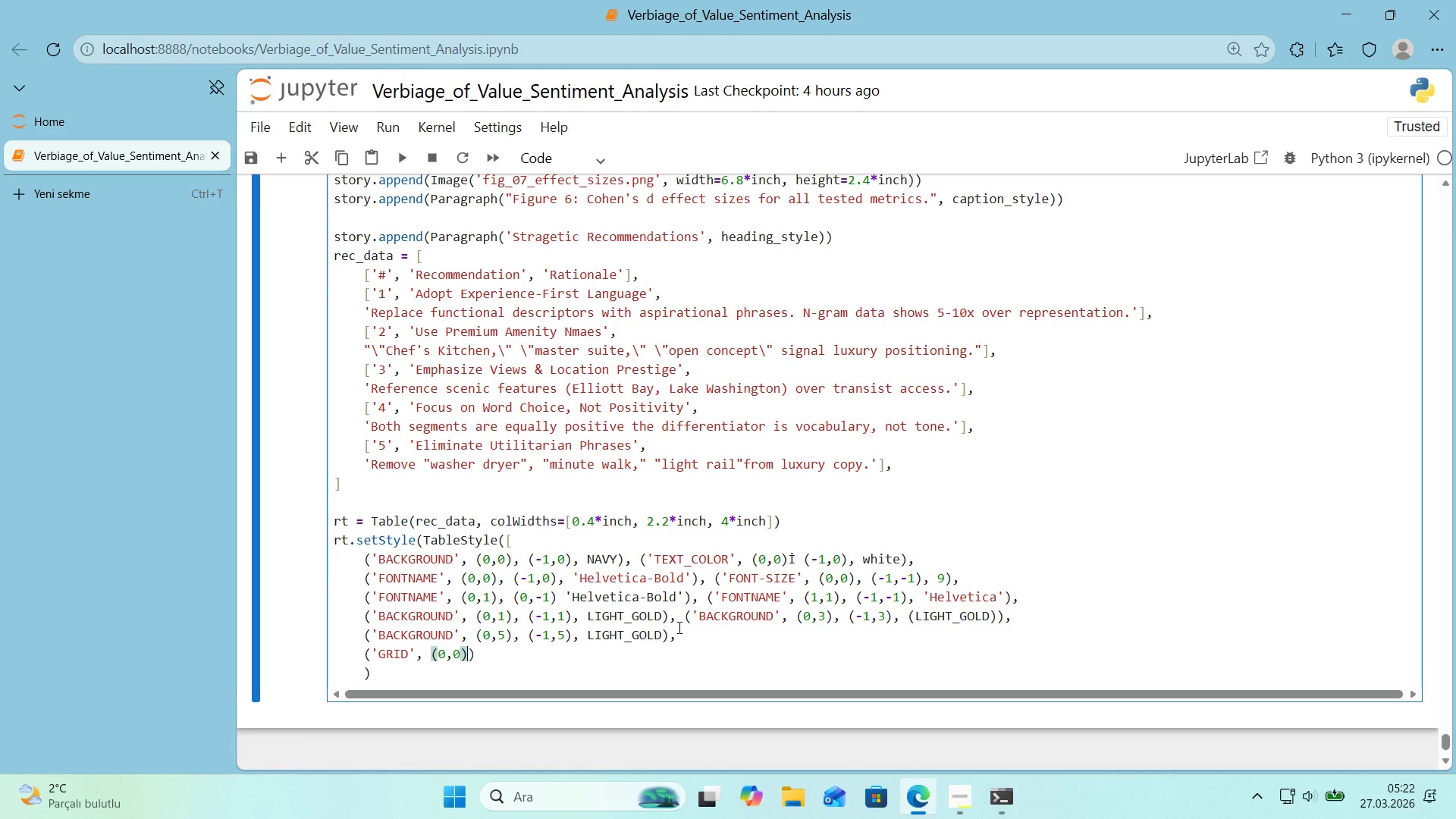 
key(ArrowRight)
 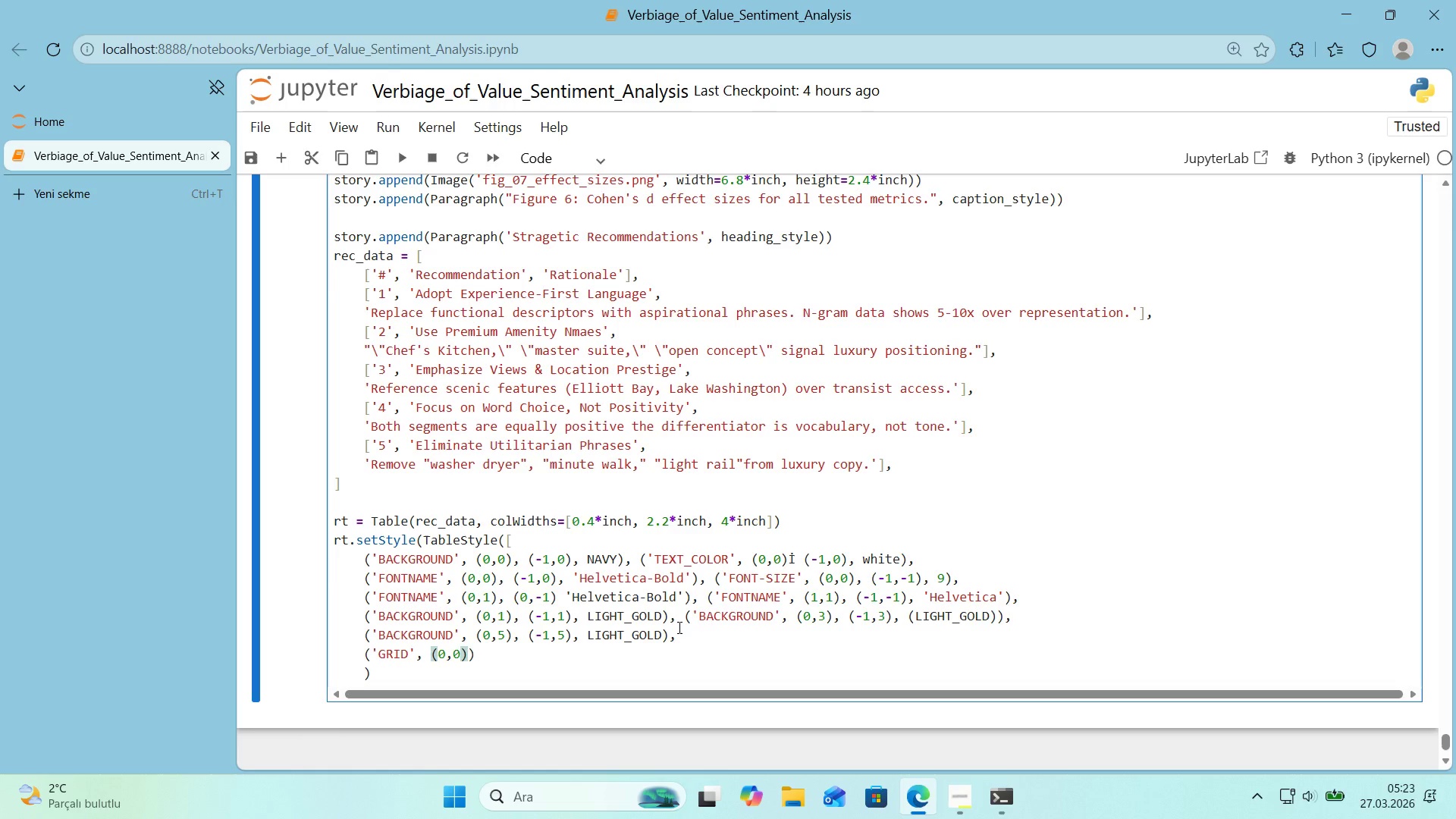 
type(, *()
 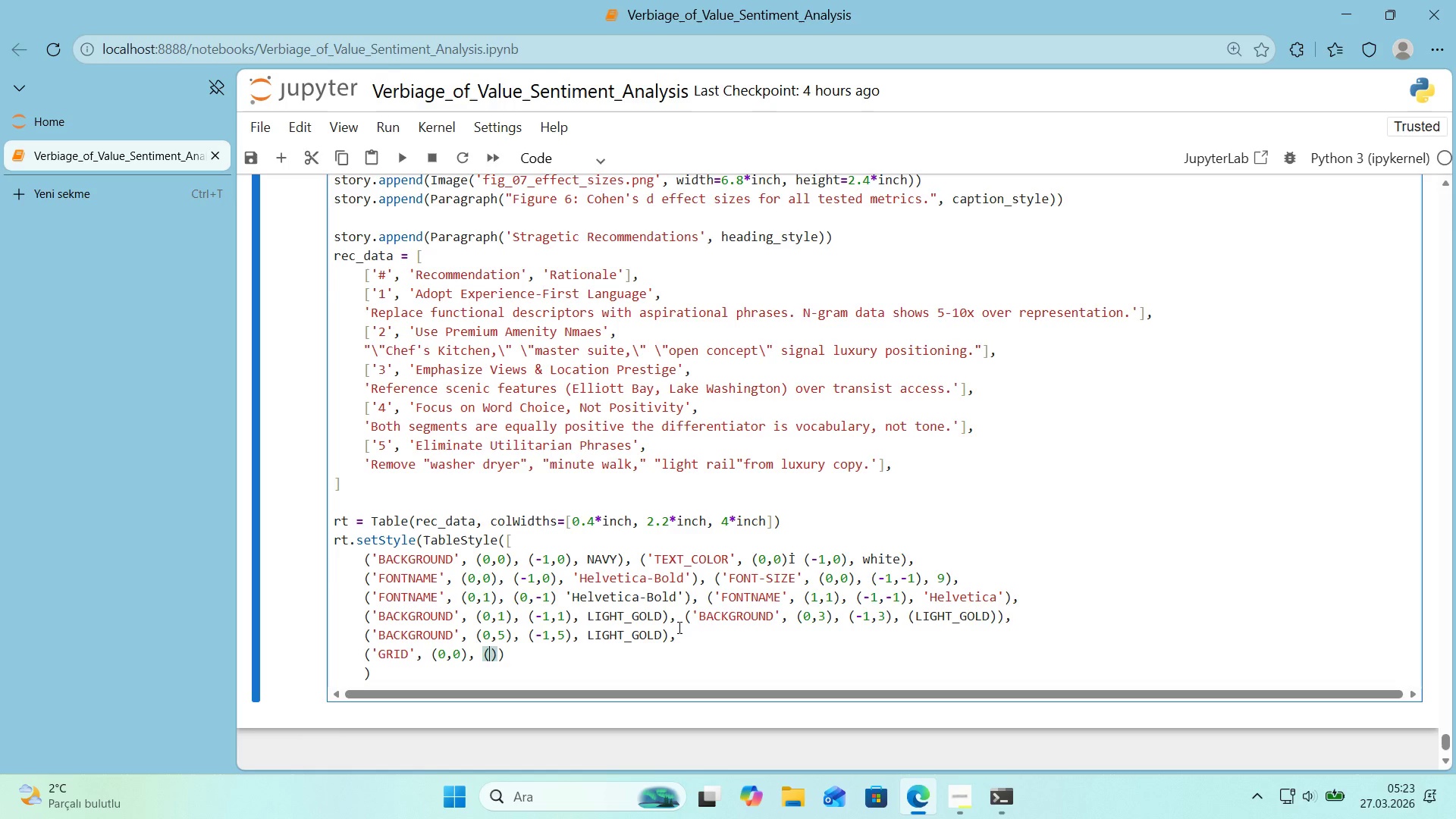 
 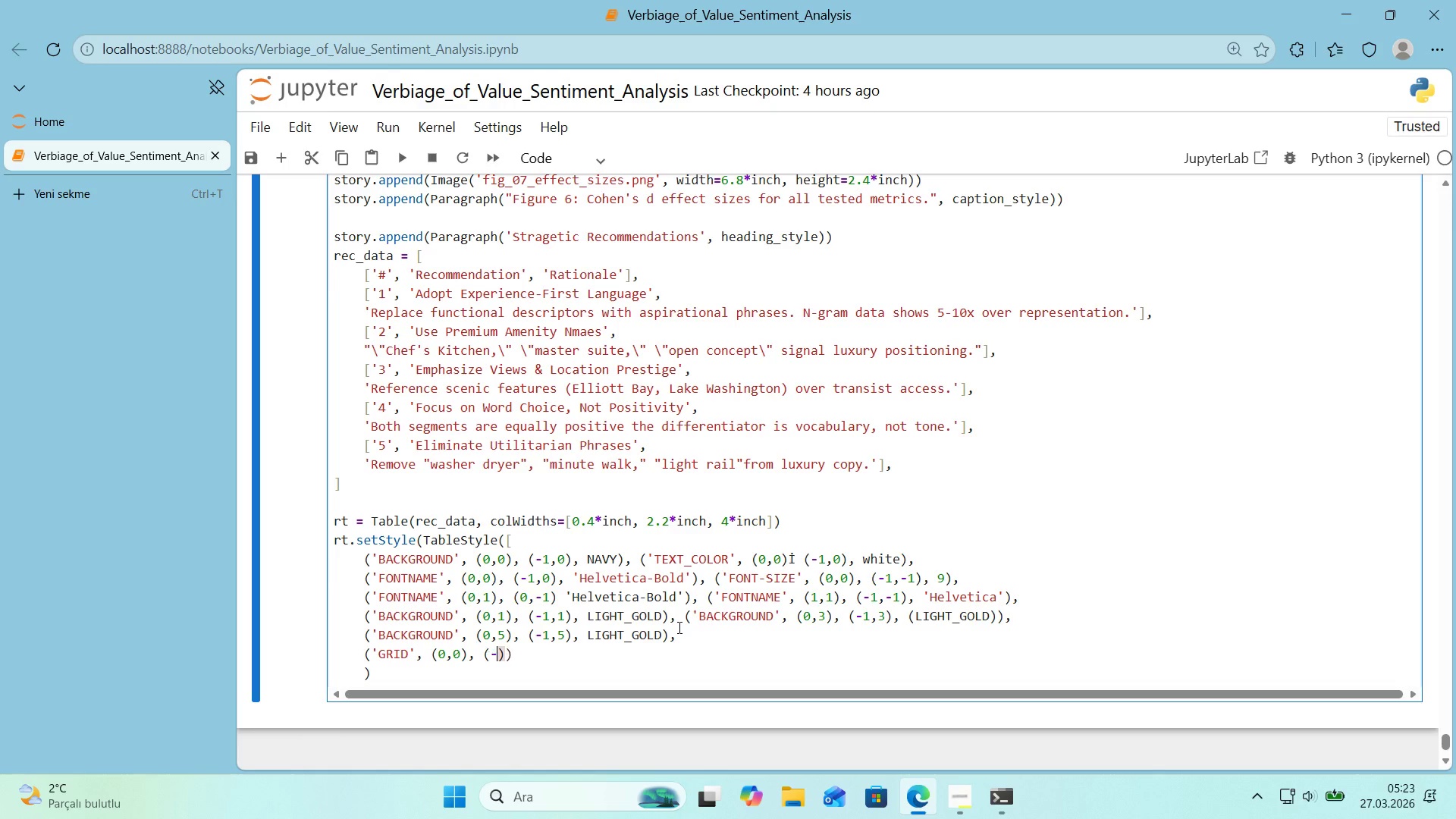 
key(ArrowLeft)
 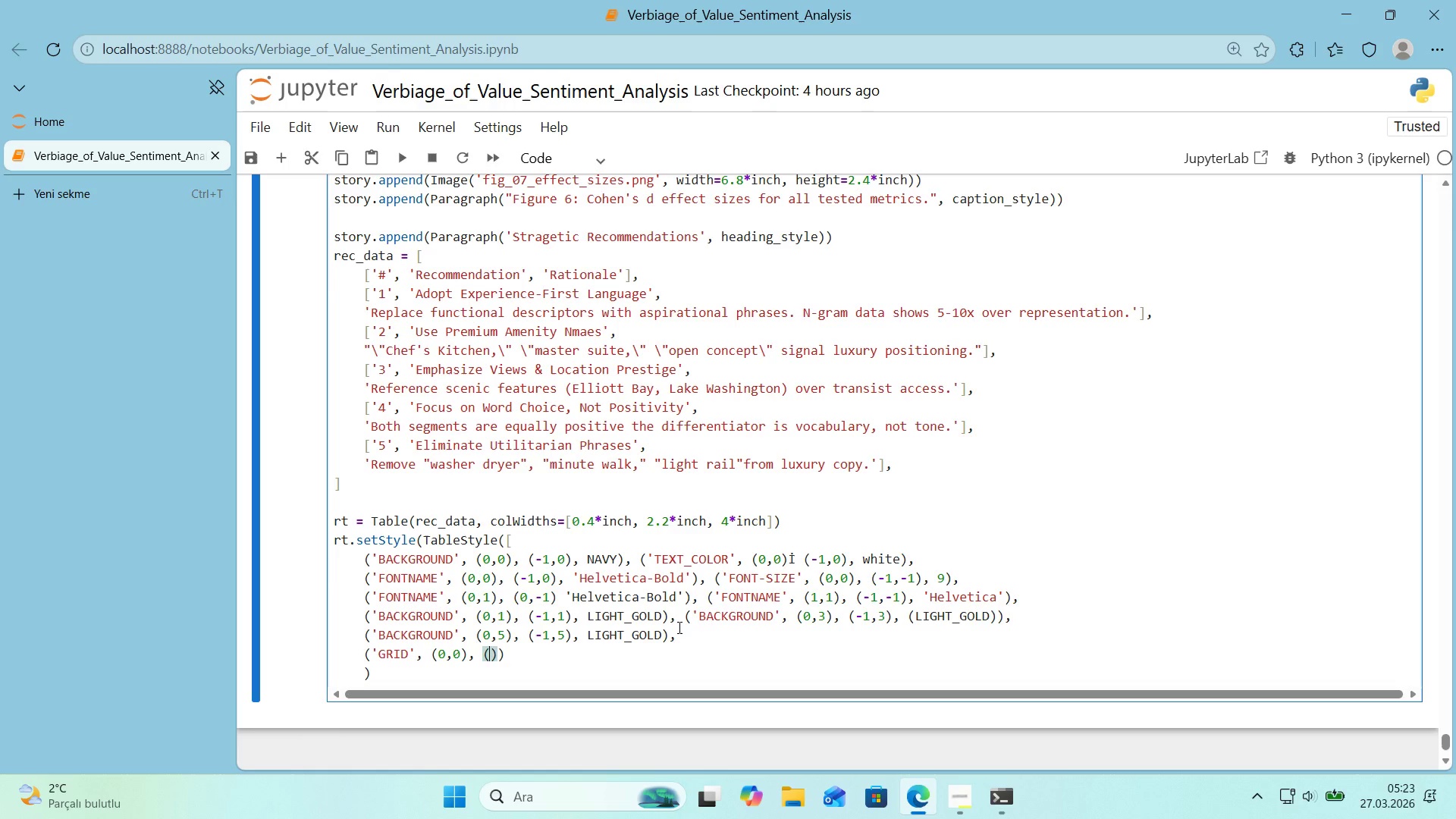 
key(NumpadSubtract)
 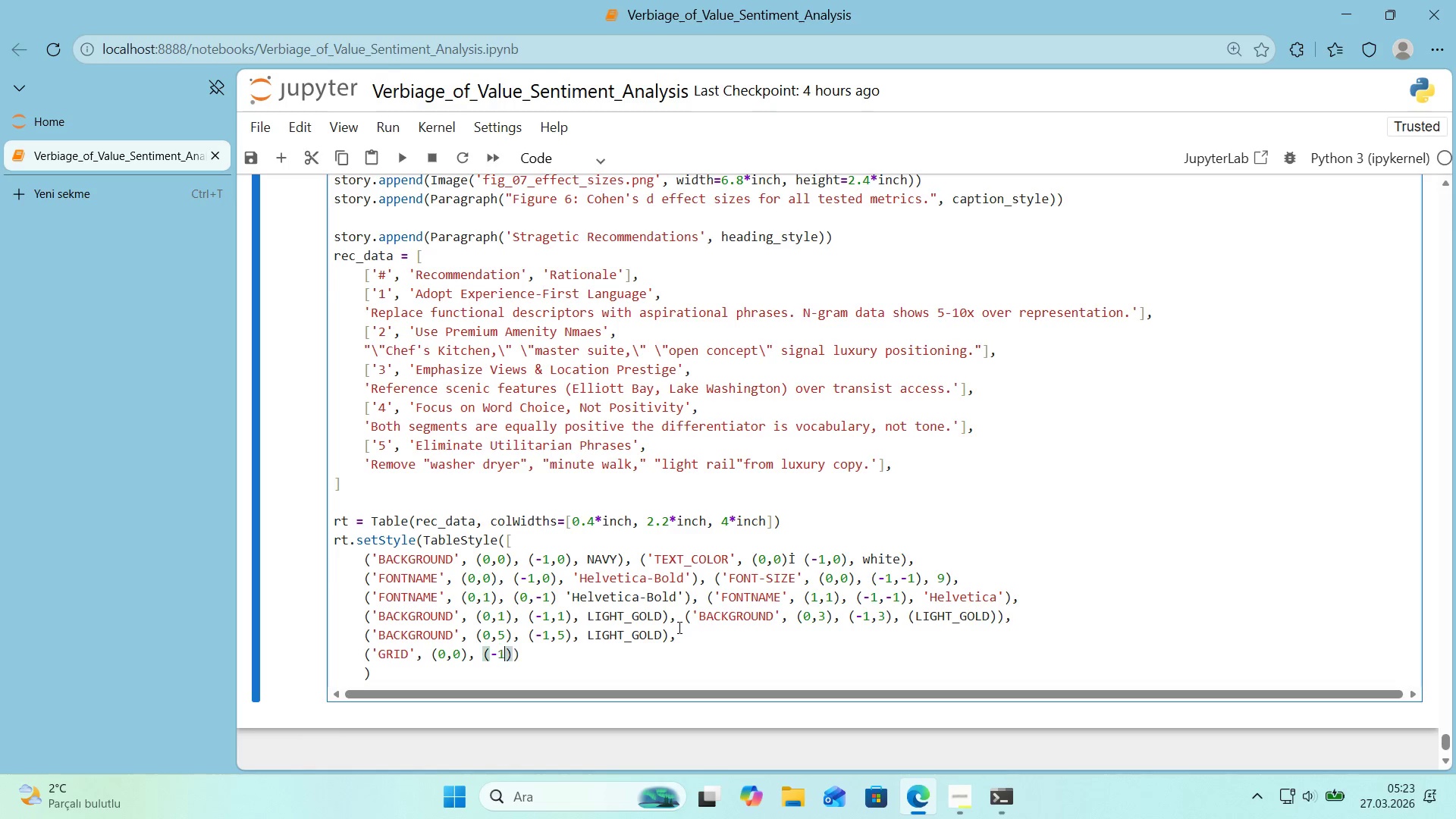 
key(1)
 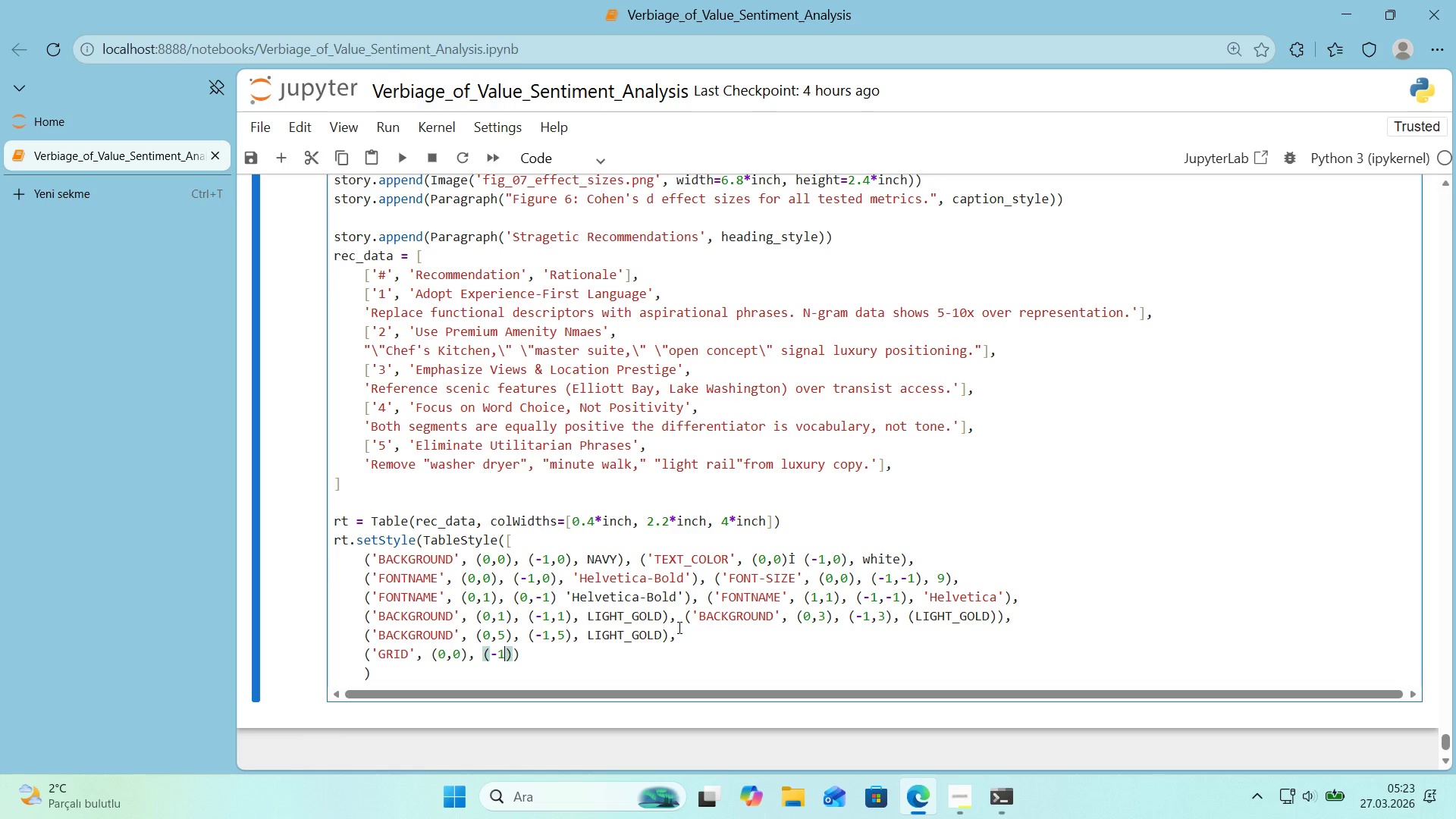 
key(Comma)
 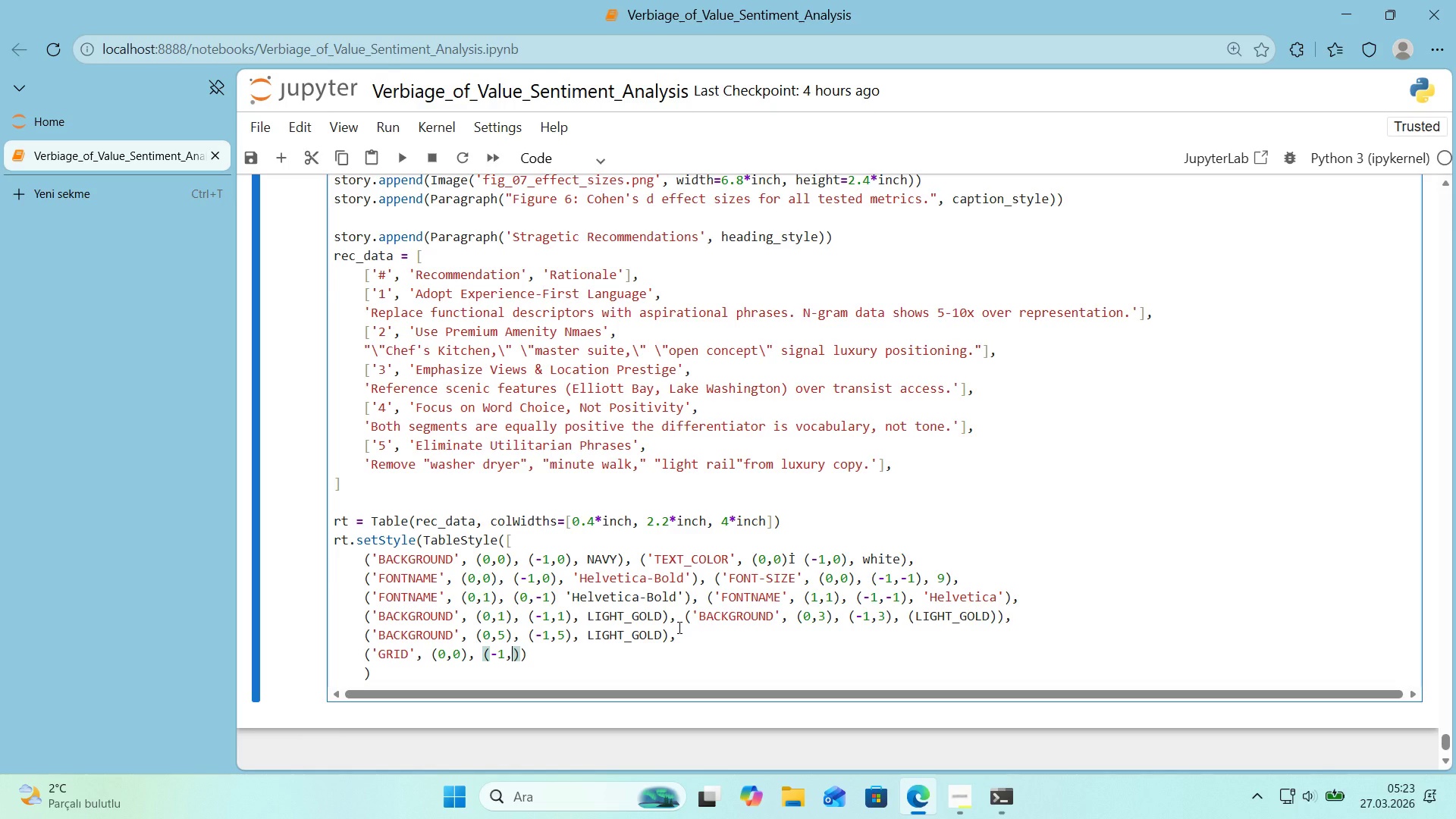 
key(NumpadSubtract)
 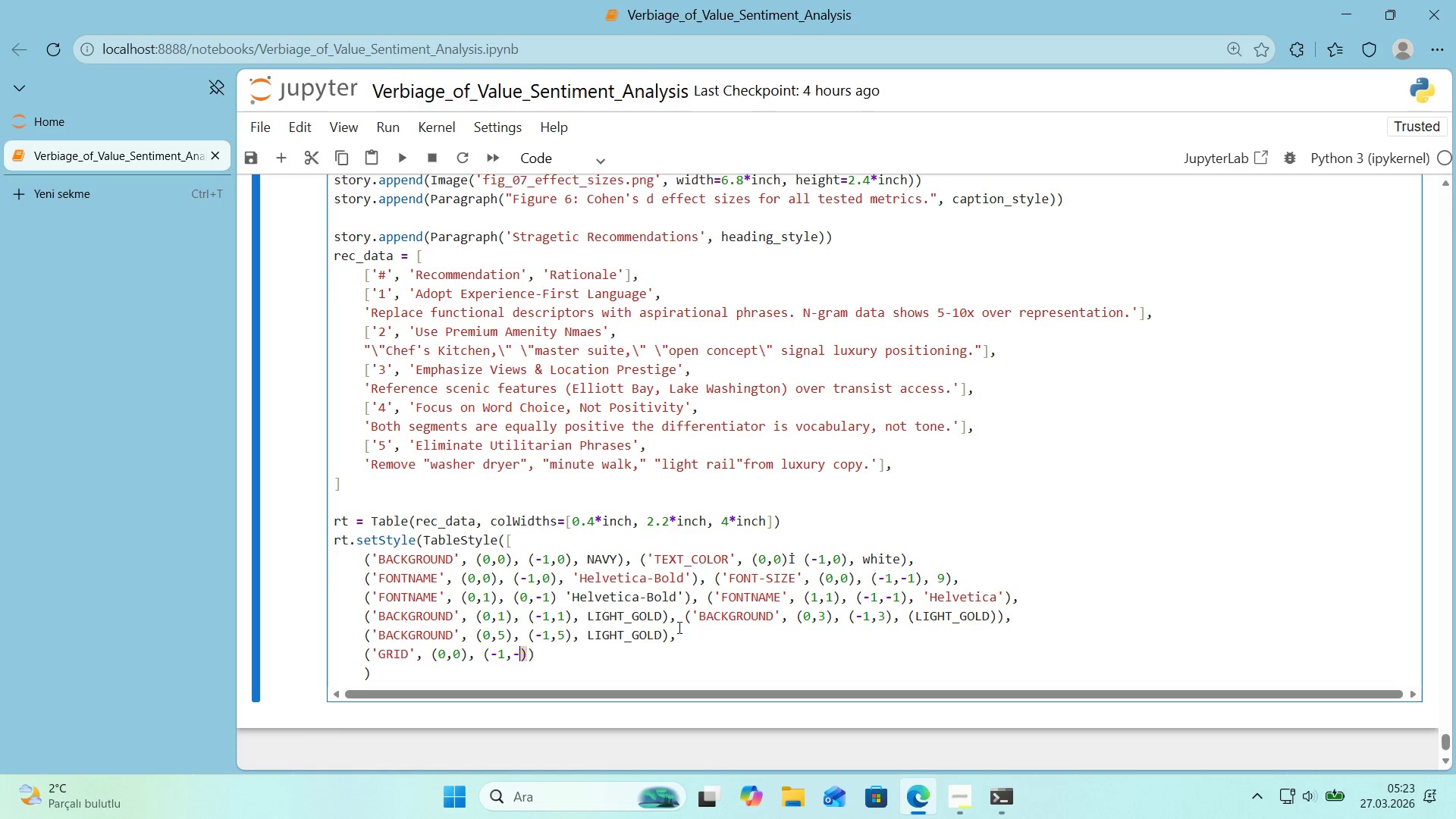 
key(1)
 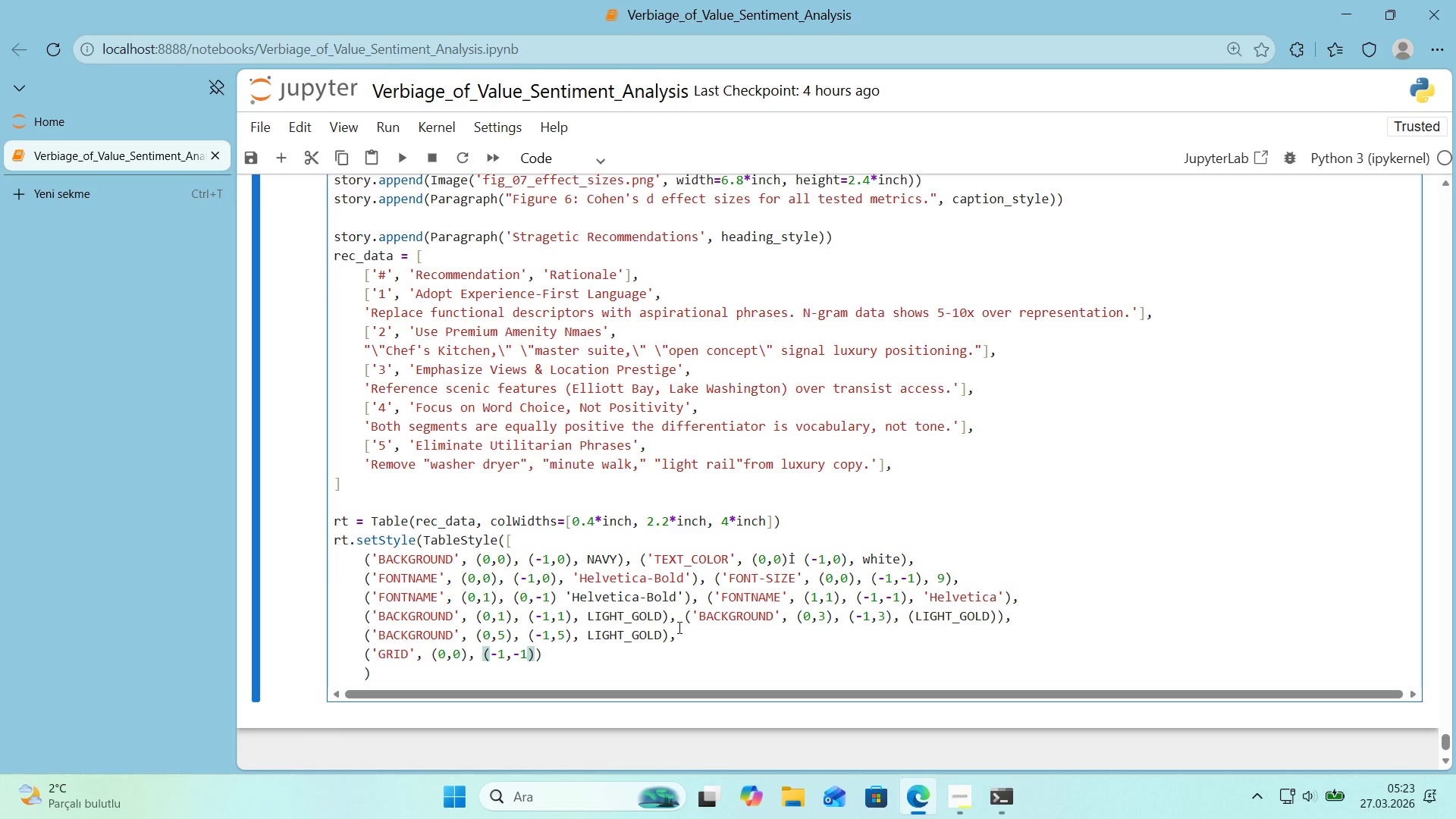 
key(ArrowRight)
 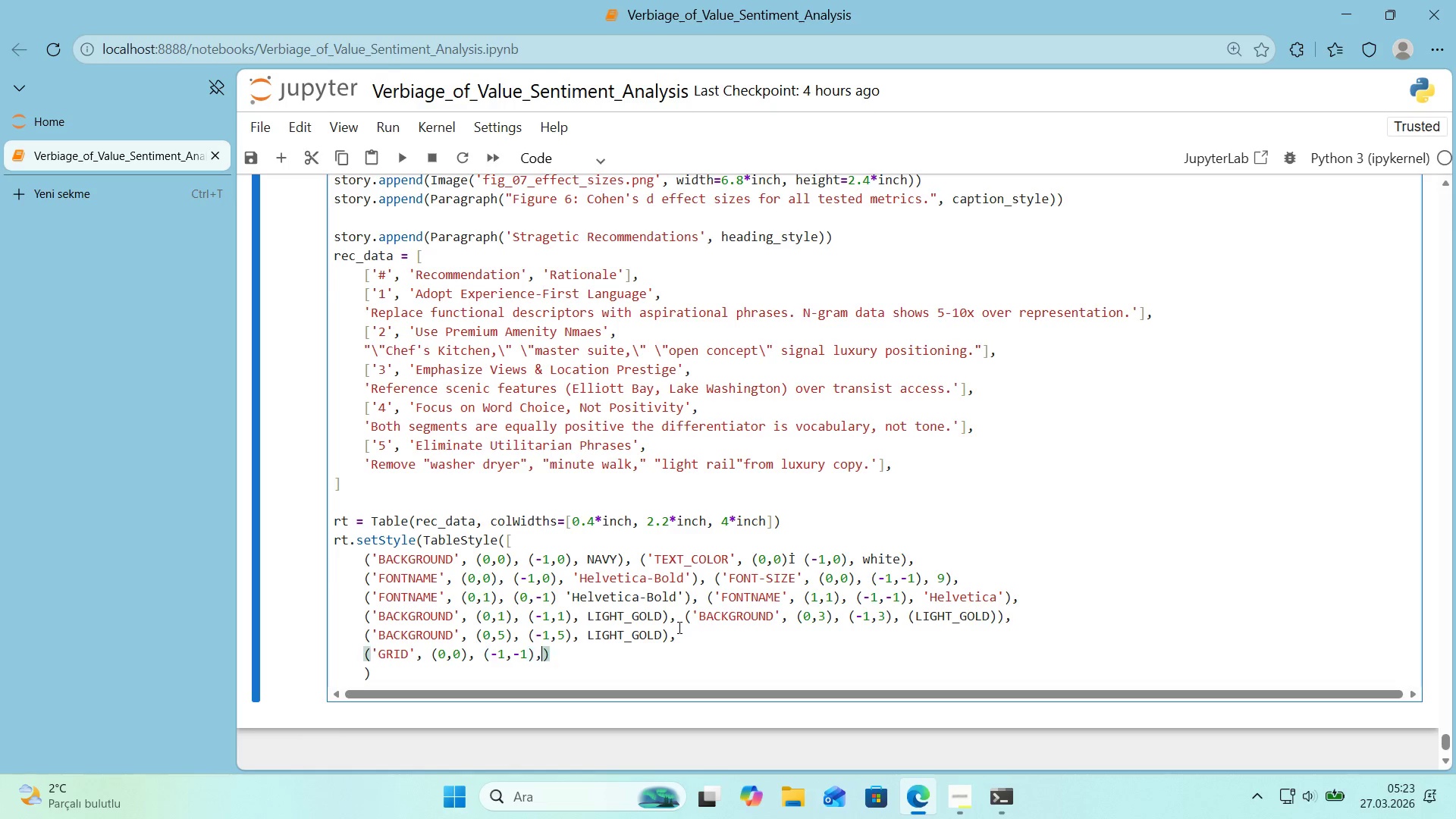 
type(, 0)
key(Backspace)
type(()
key(Backspace)
type(*()
 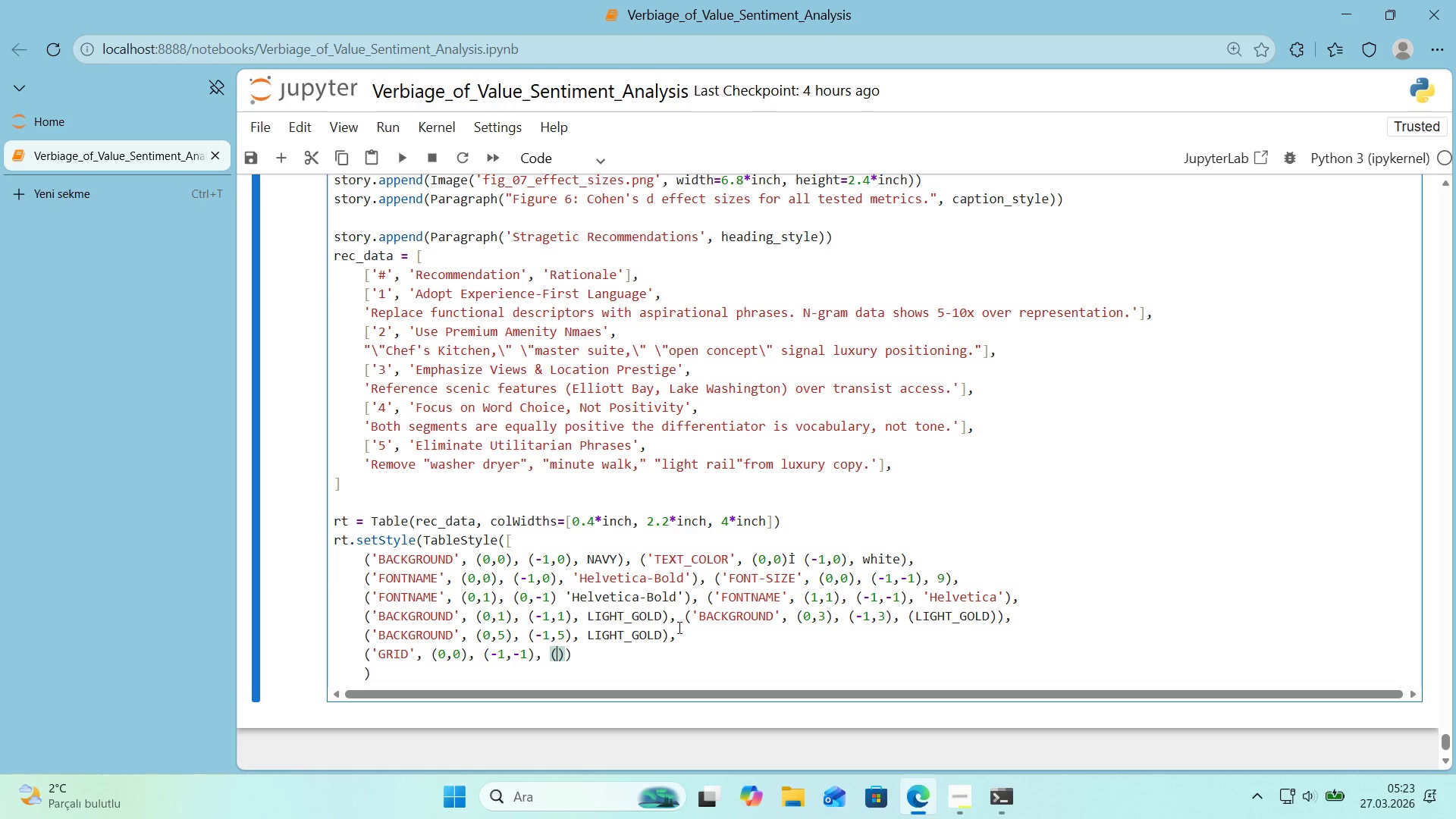 
 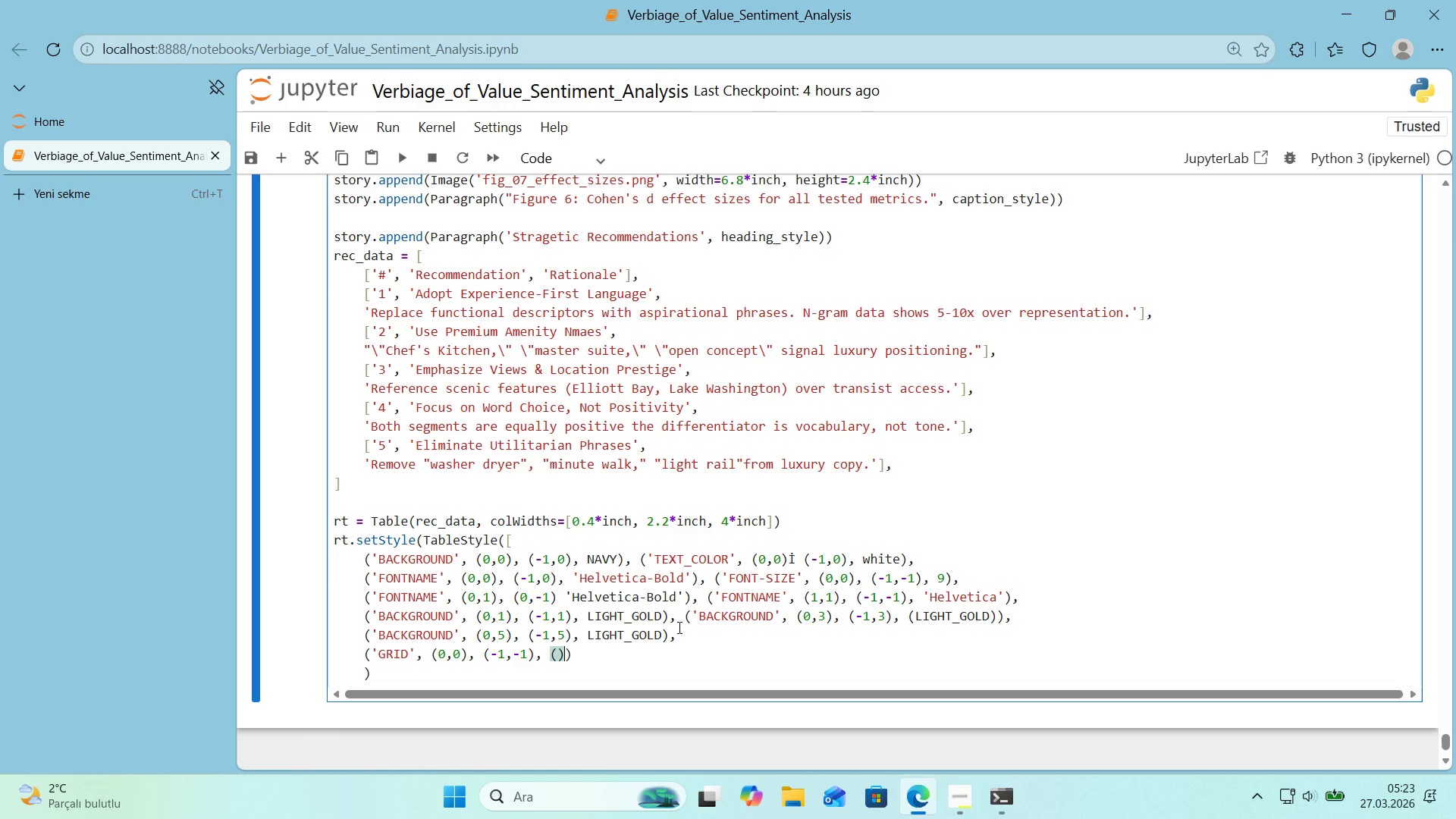 
key(ArrowLeft)
 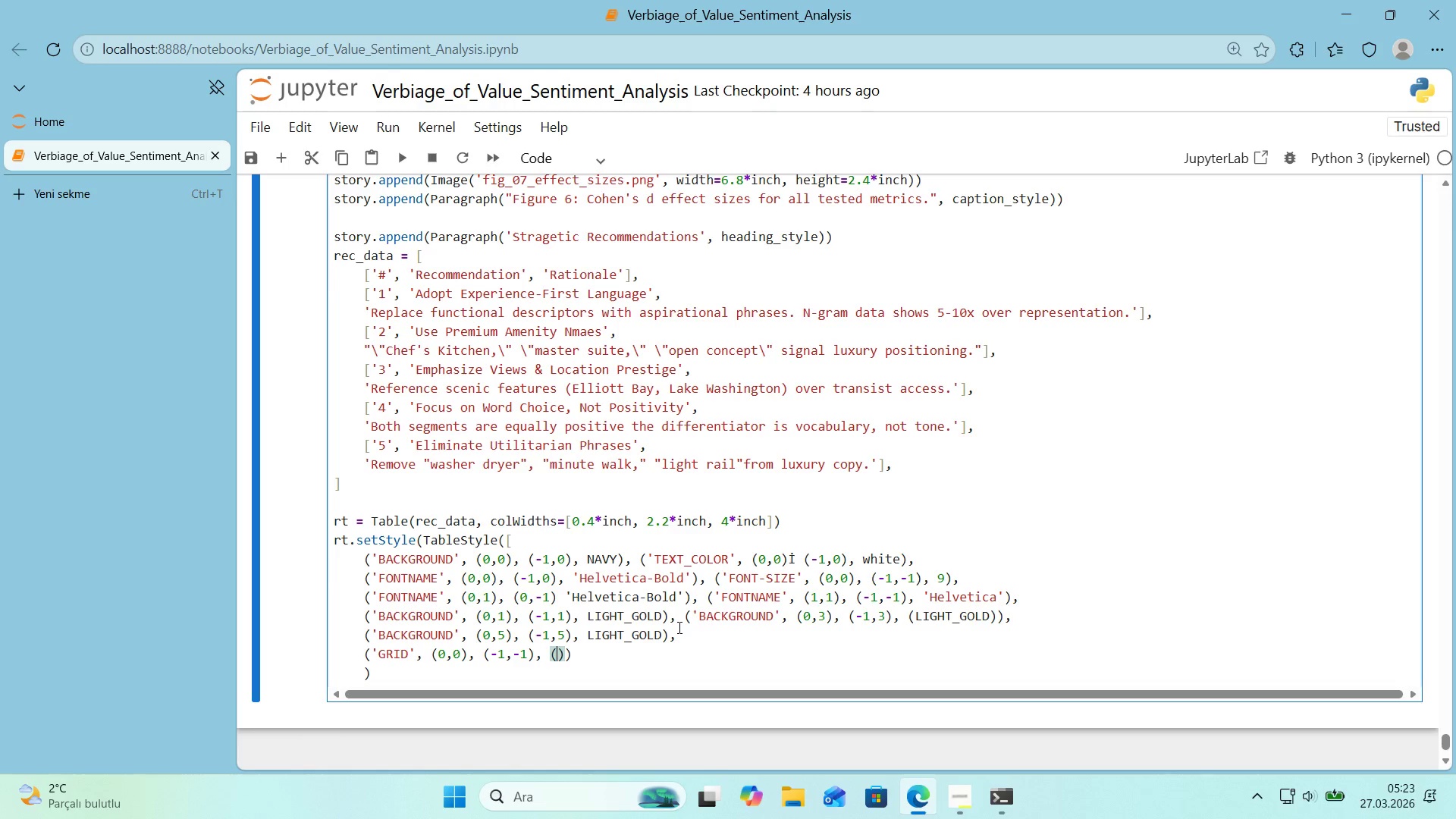 
key(ArrowRight)
 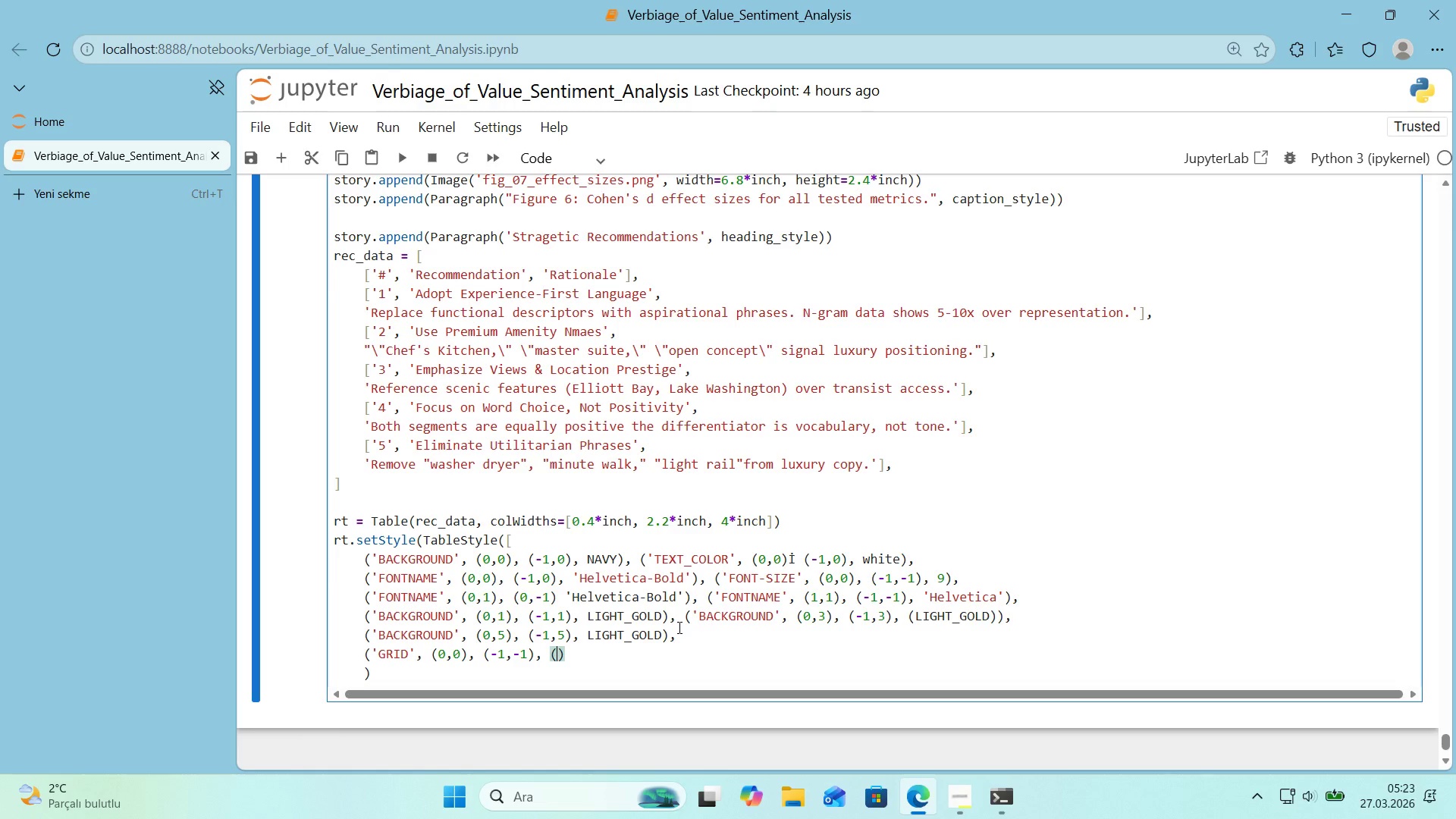 
key(Backspace)
 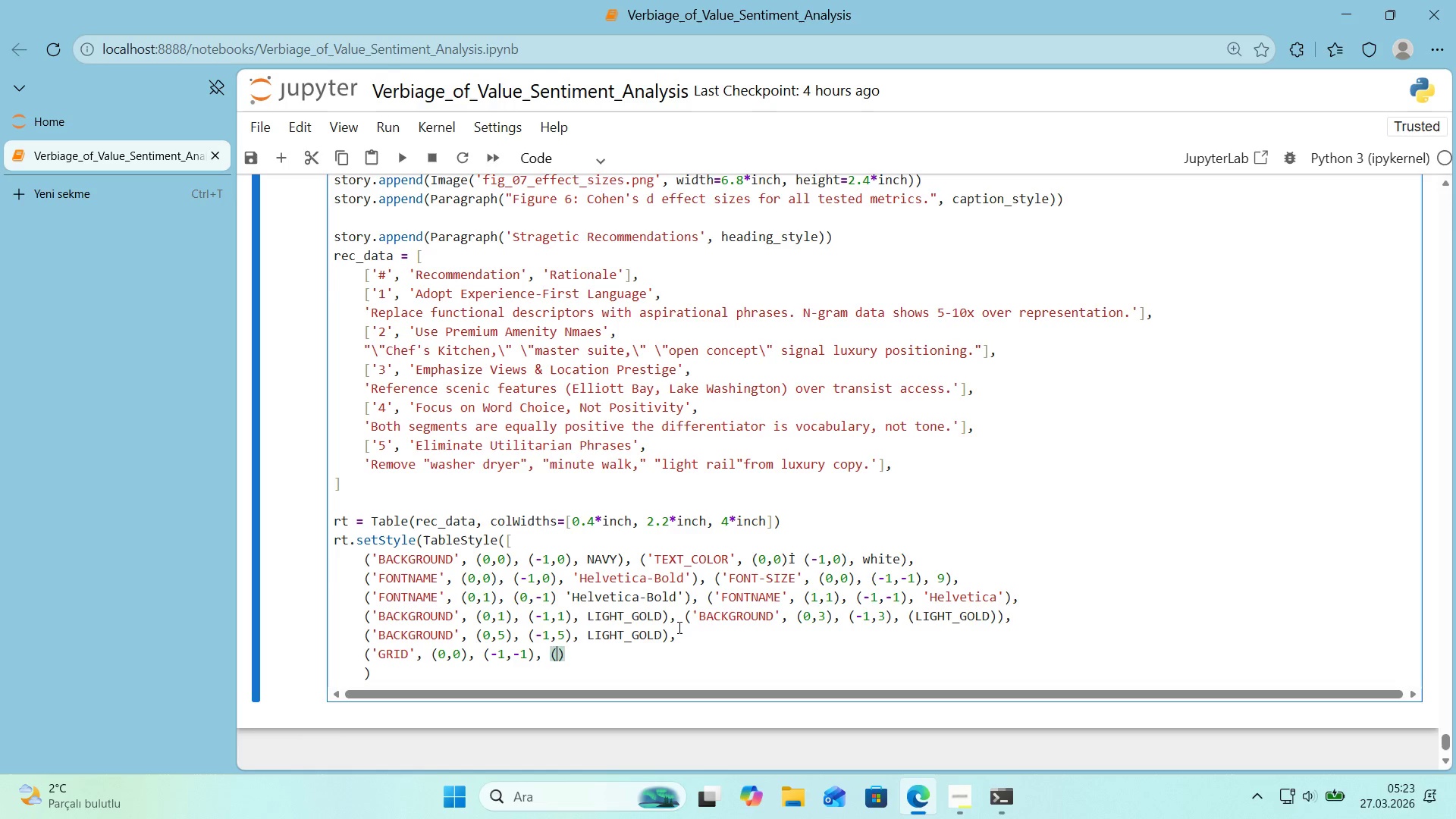 
key(Backspace)
 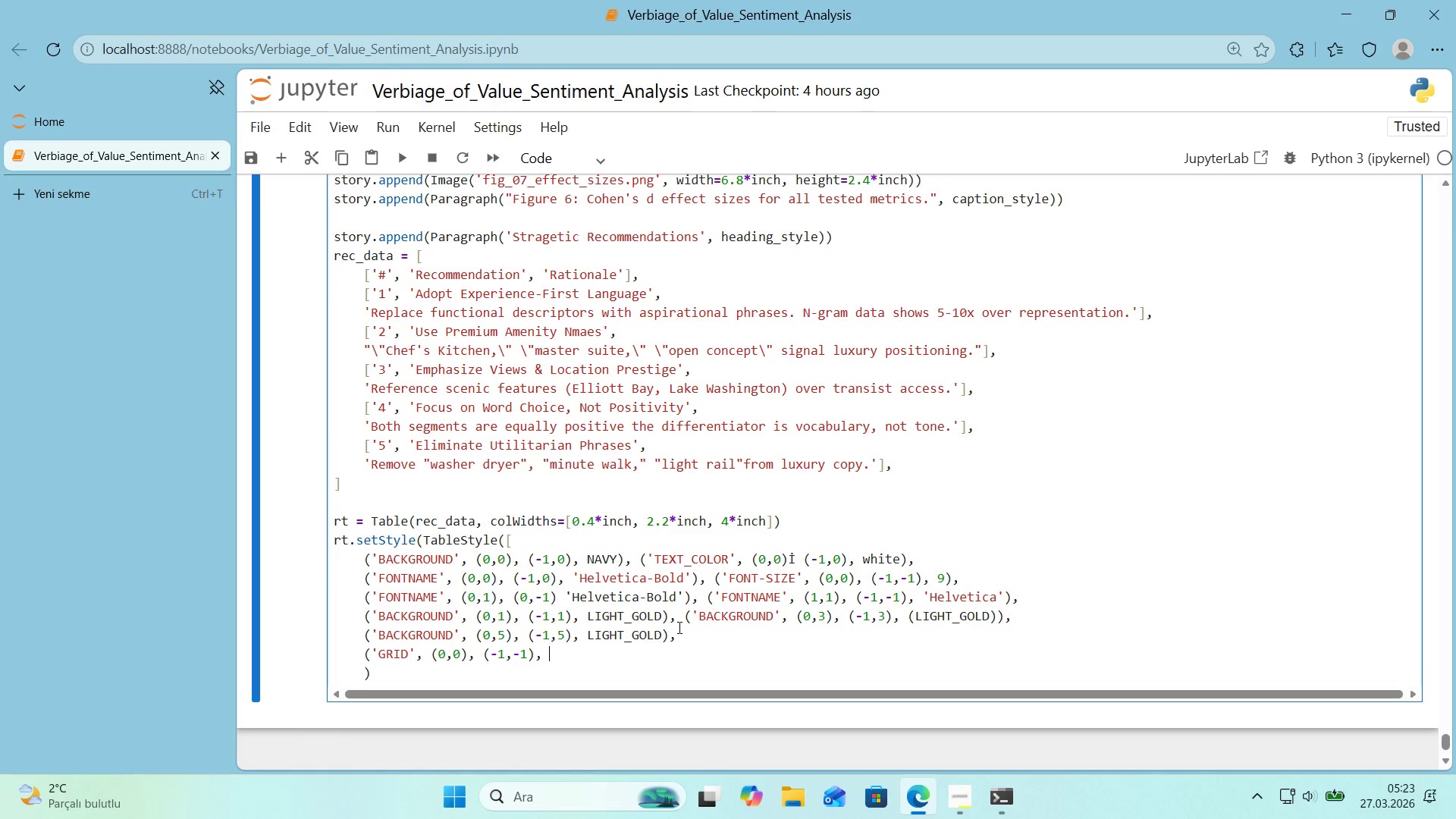 
key(Numpad0)
 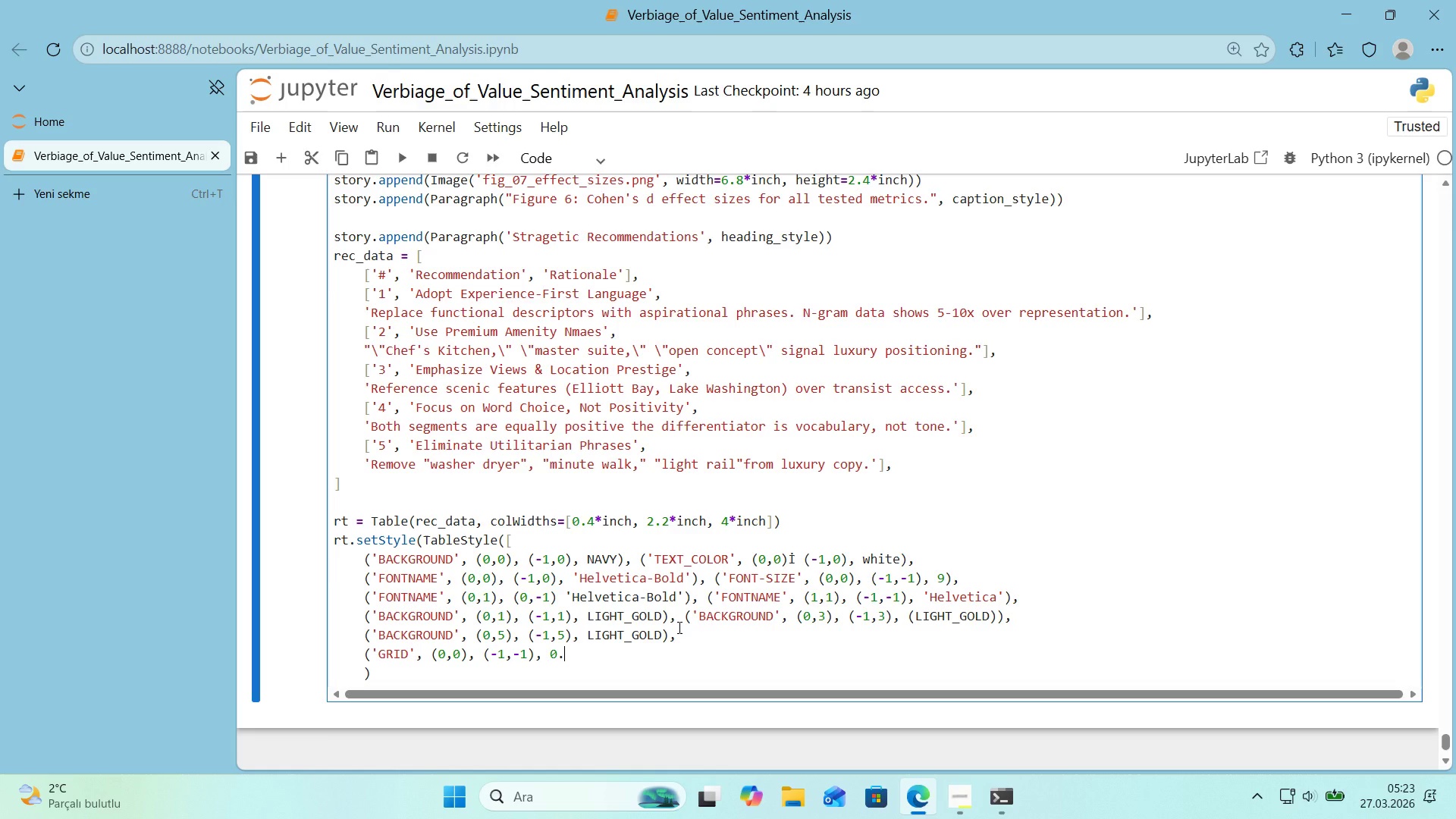 
key(Period)
 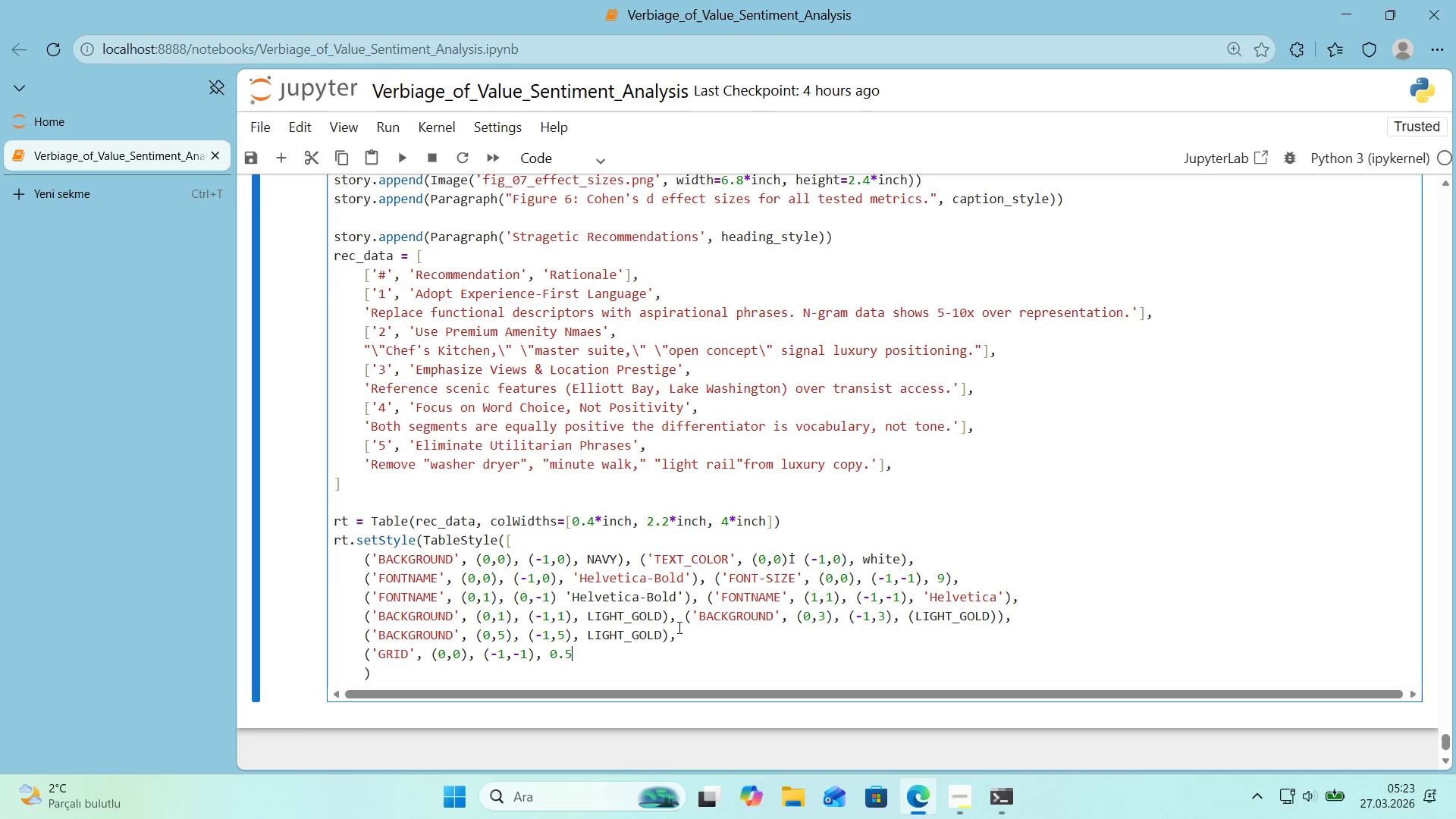 
key(Numpad5)
 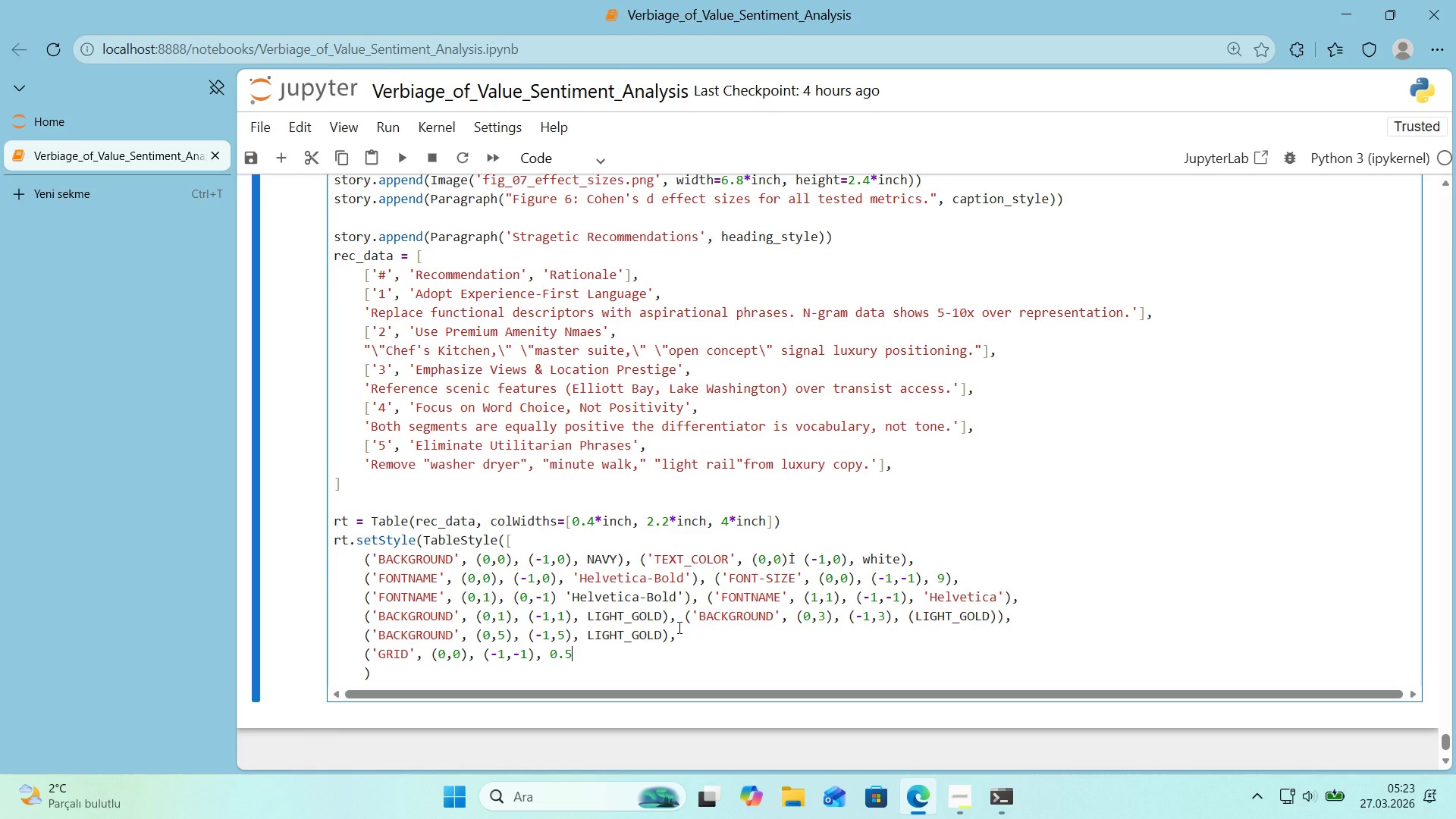 
key(Shift+9)
 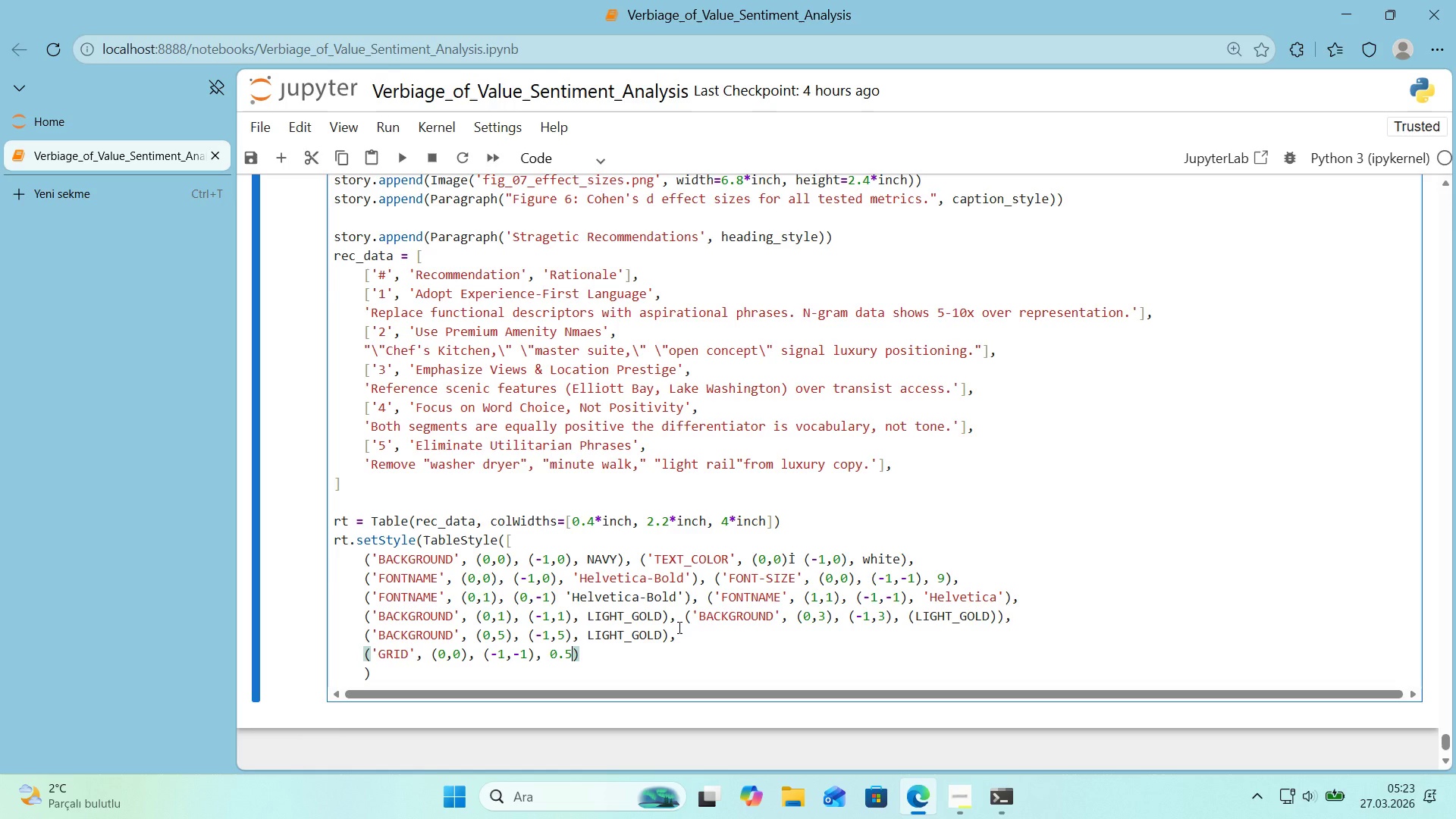 
key(ArrowLeft)
 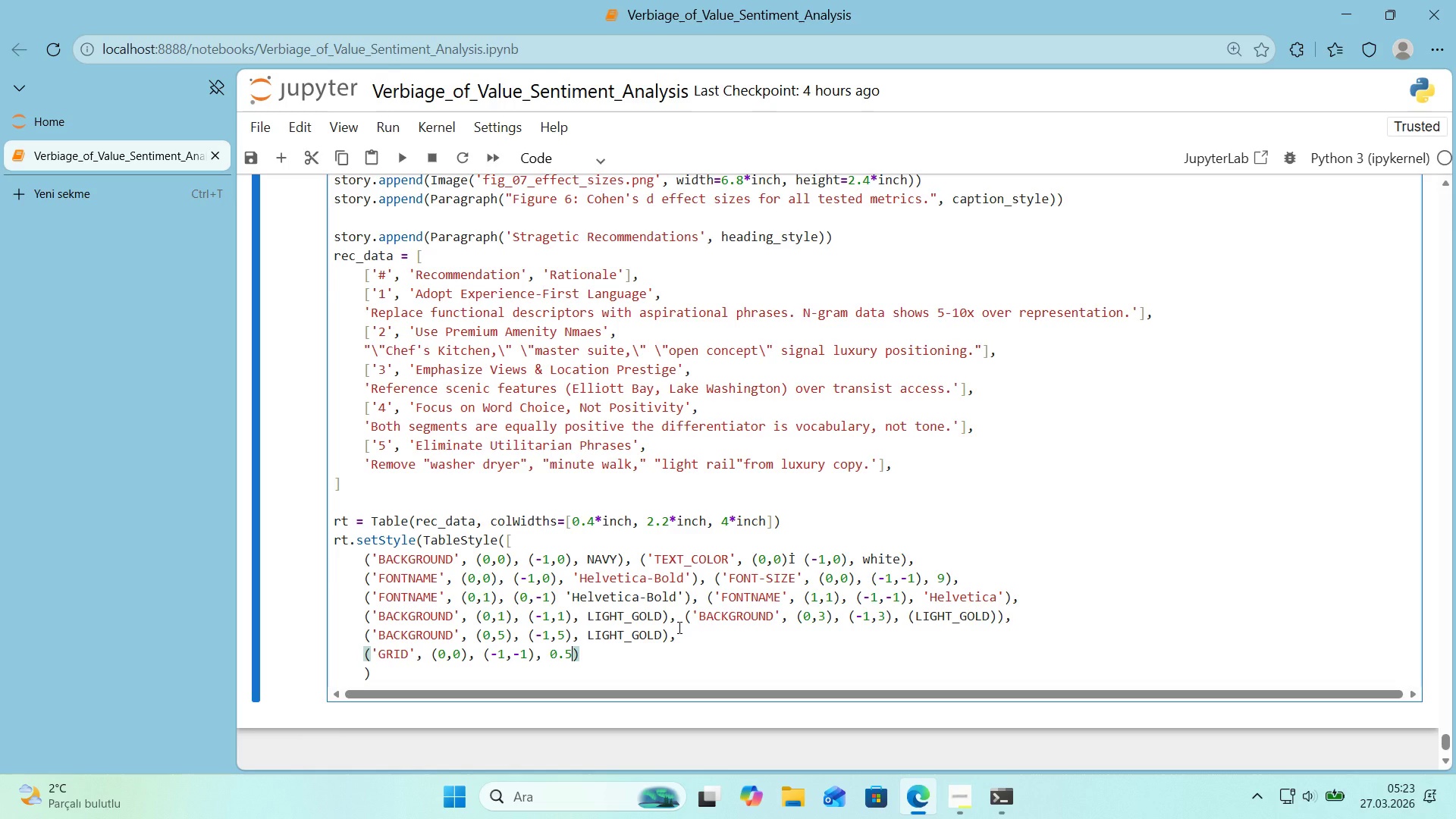 
type(, STEEL)
 